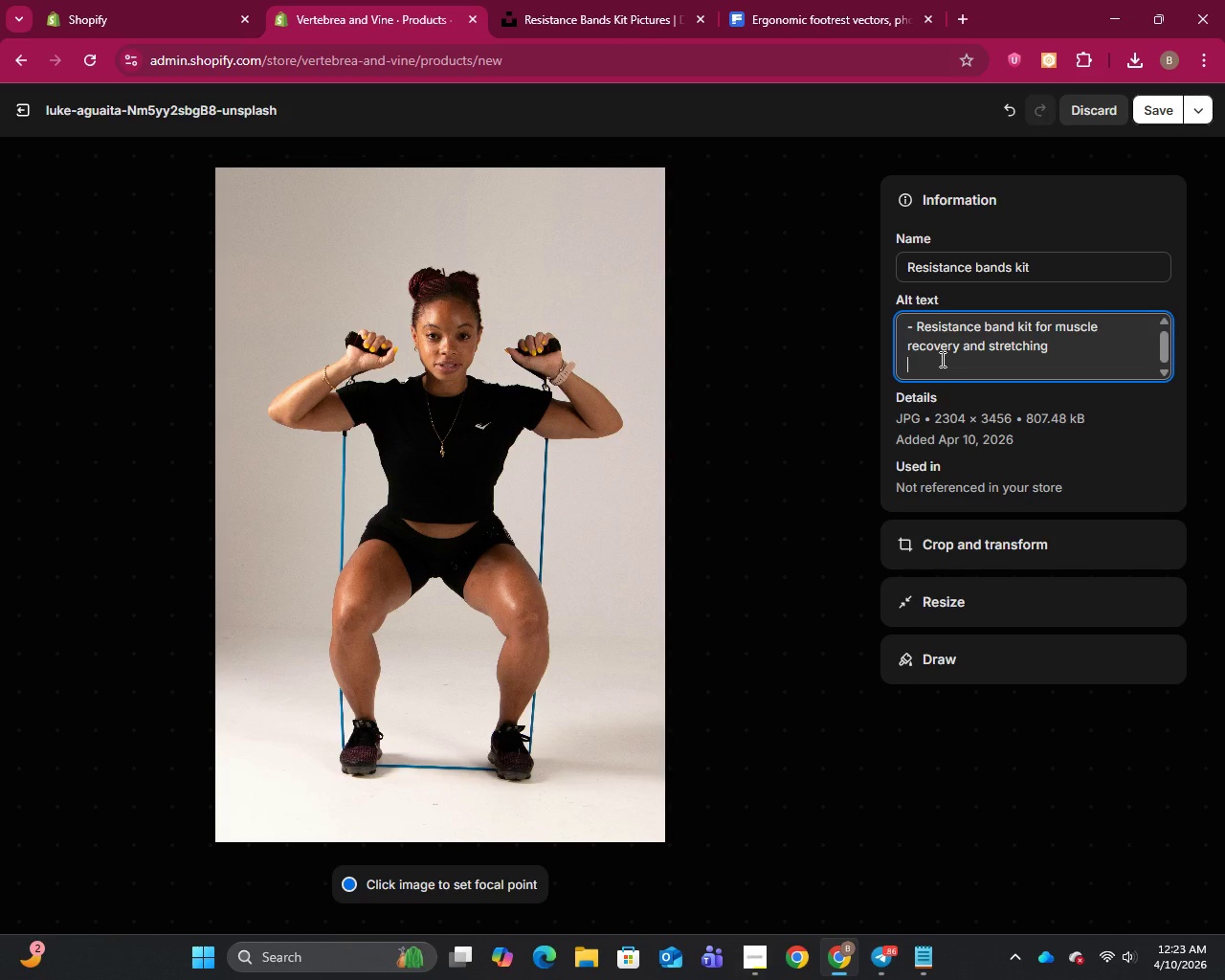 
key(ArrowDown)
 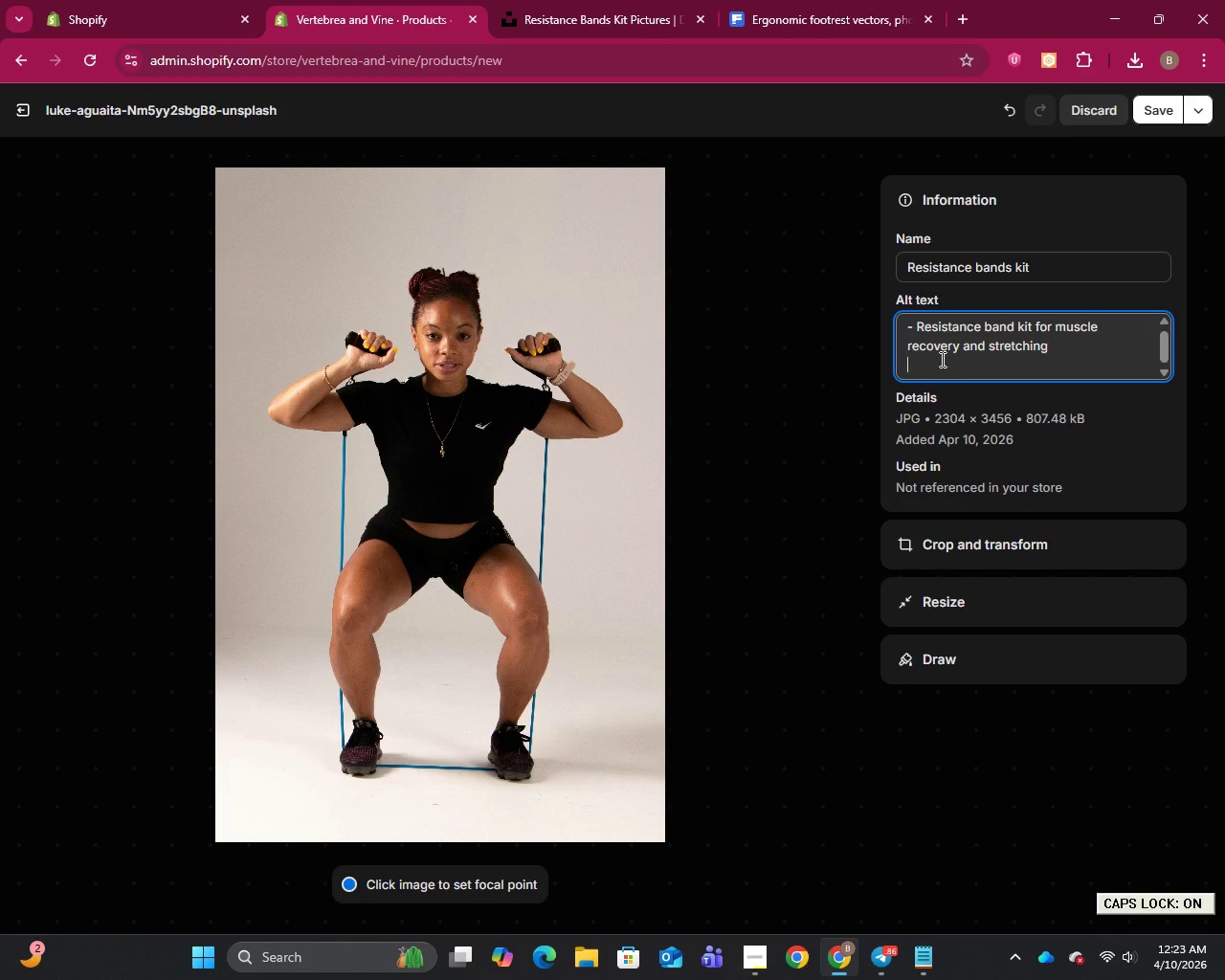 
type(Multi-level resistance band kit for home and office)
 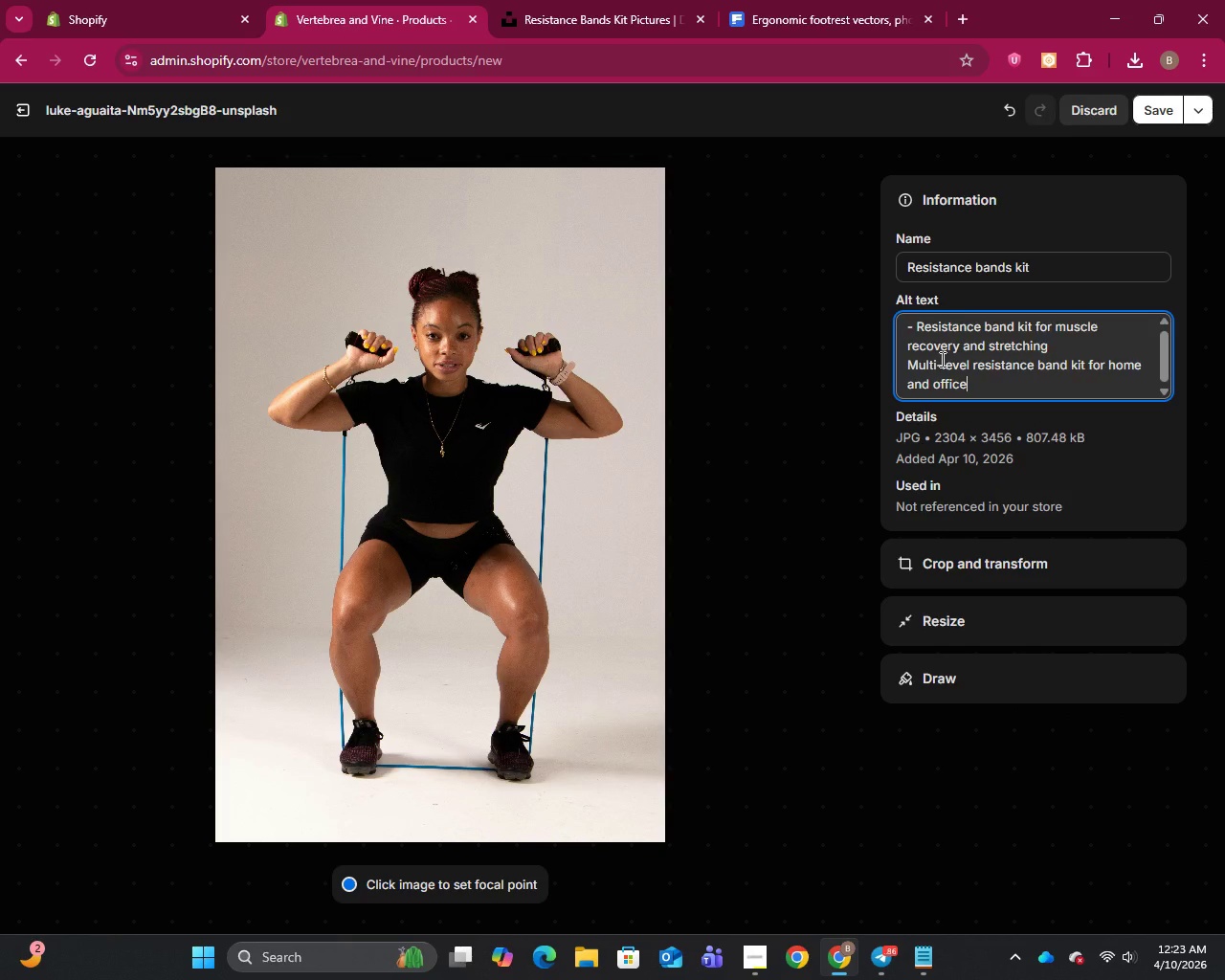 
key(Enter)
 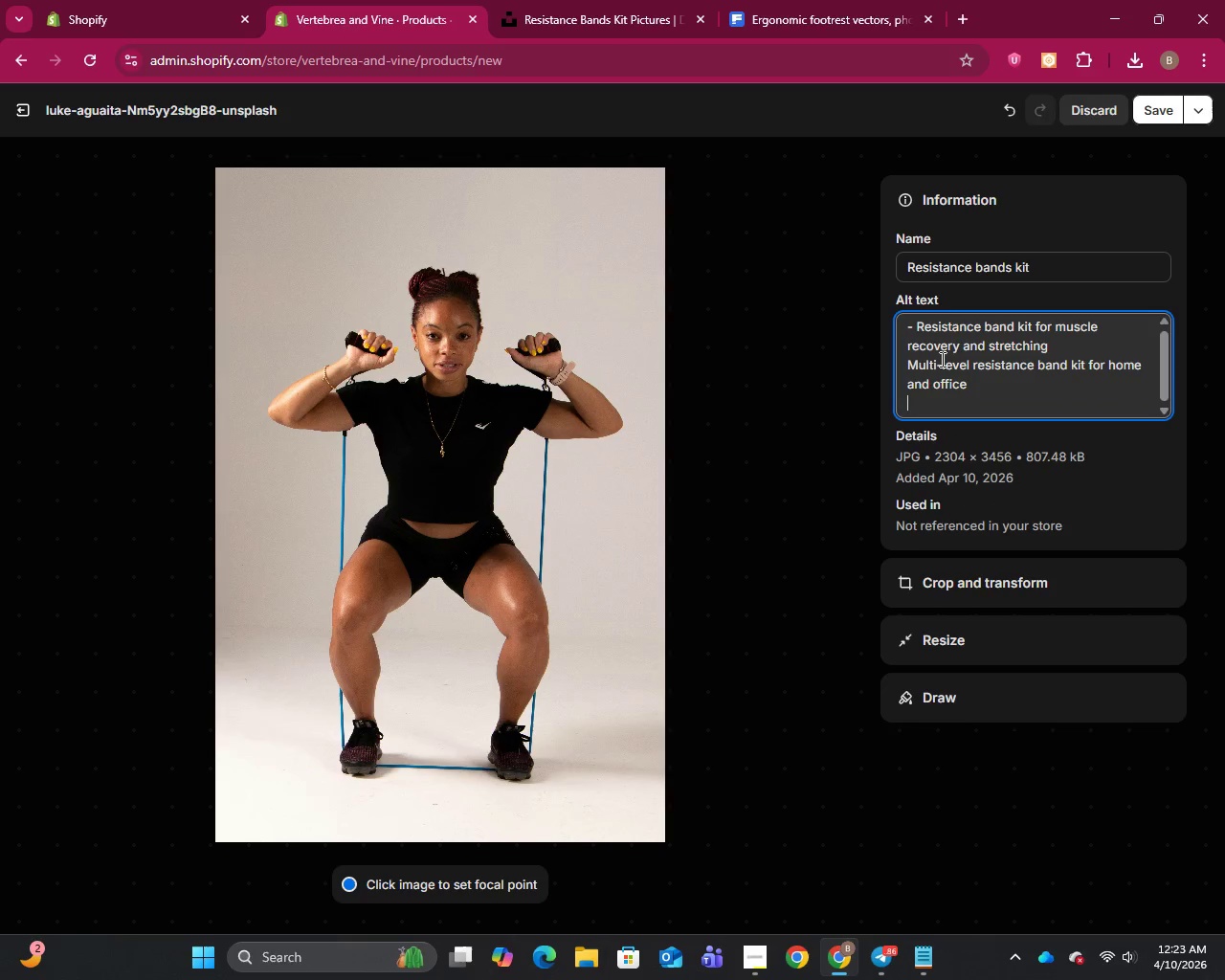 
key(ArrowUp)
 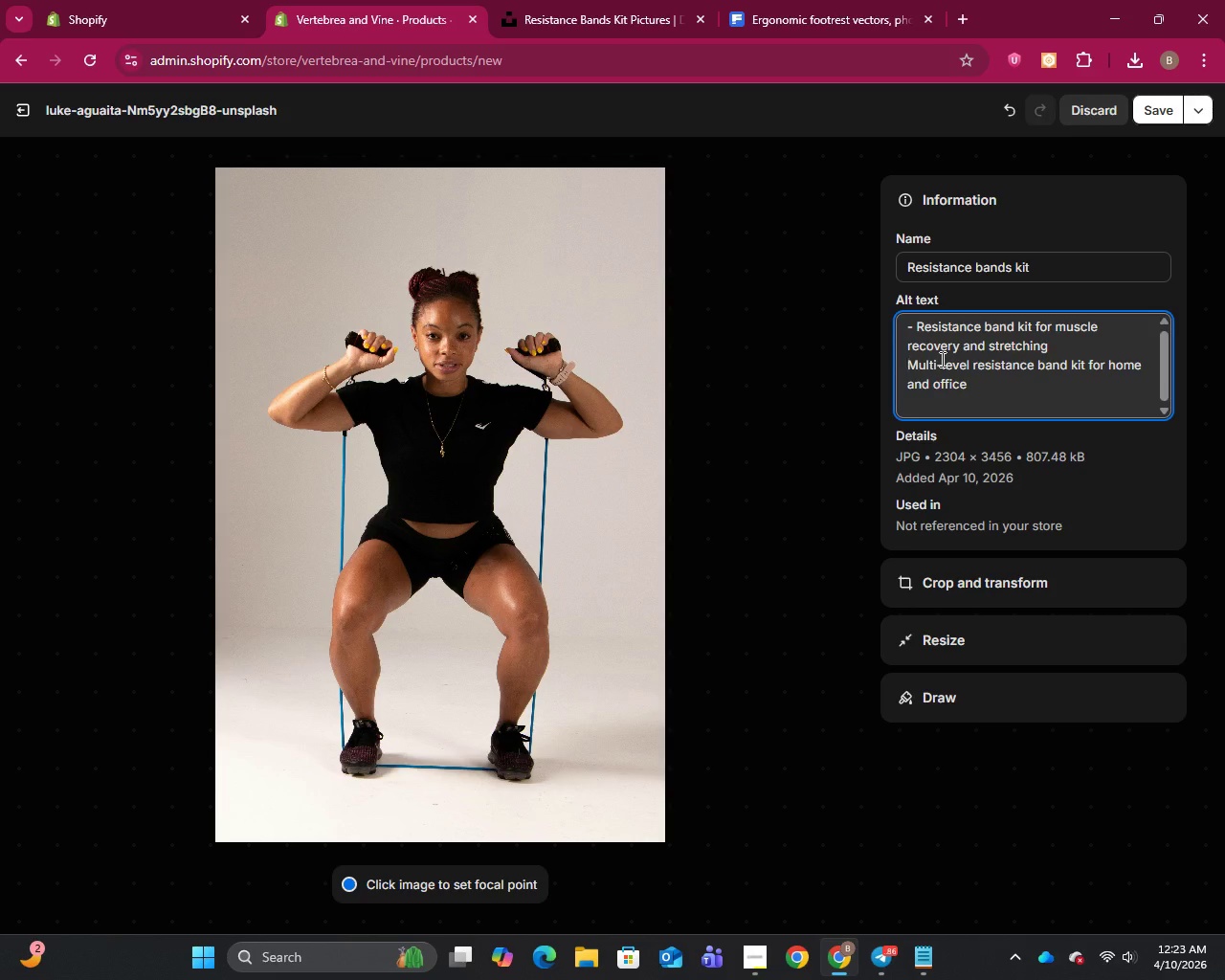 
key(ArrowUp)
 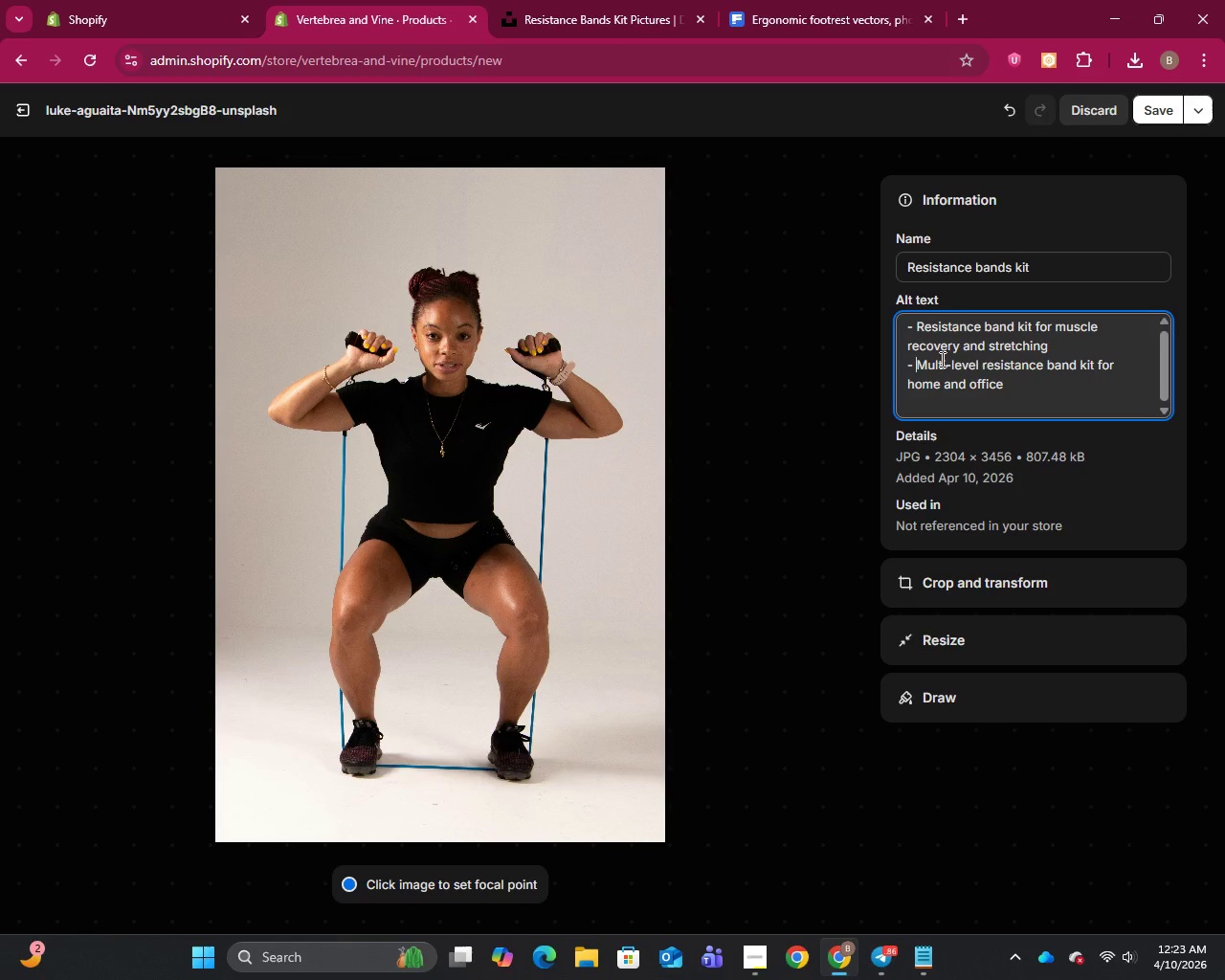 
key(Minus)
 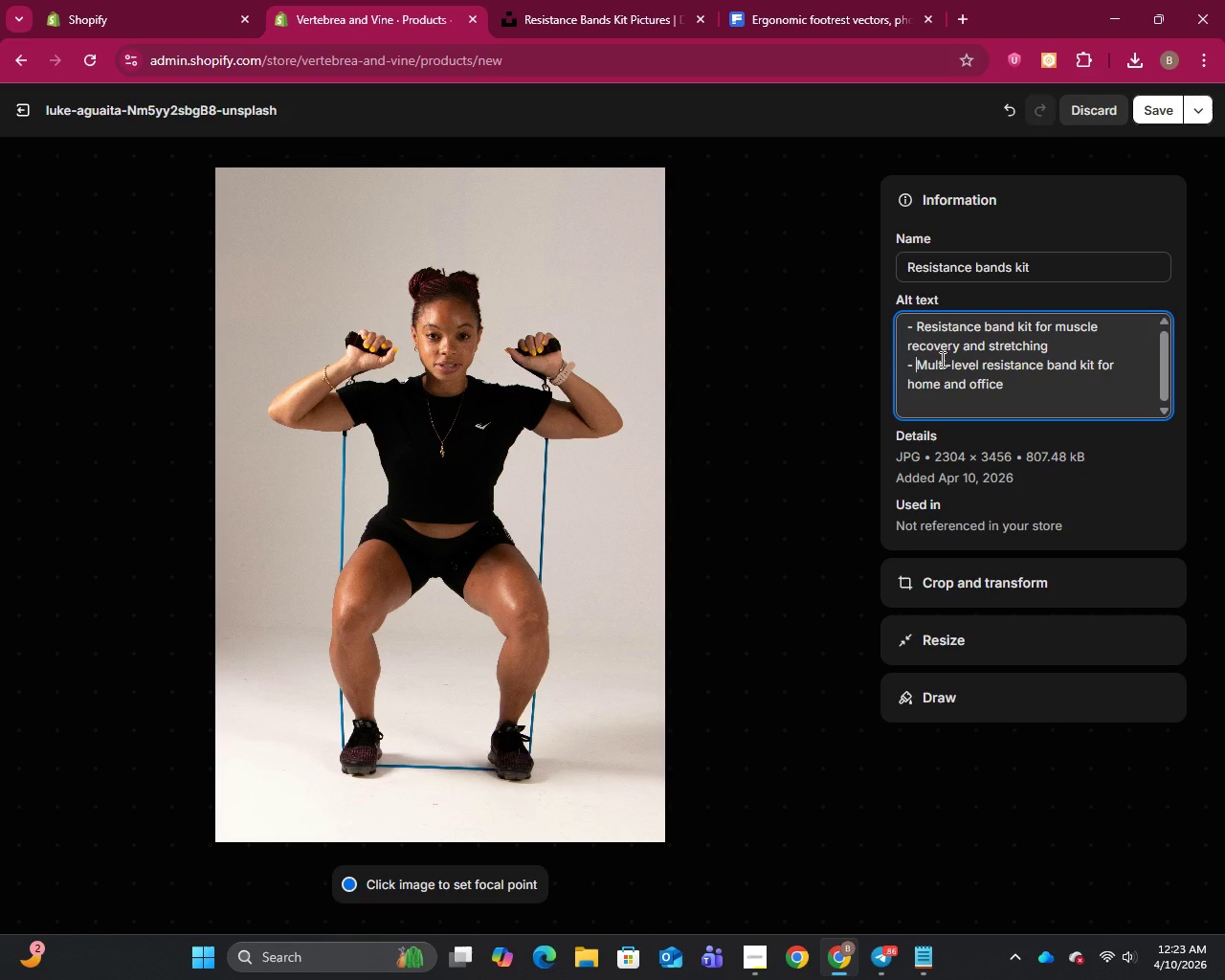 
key(Space)
 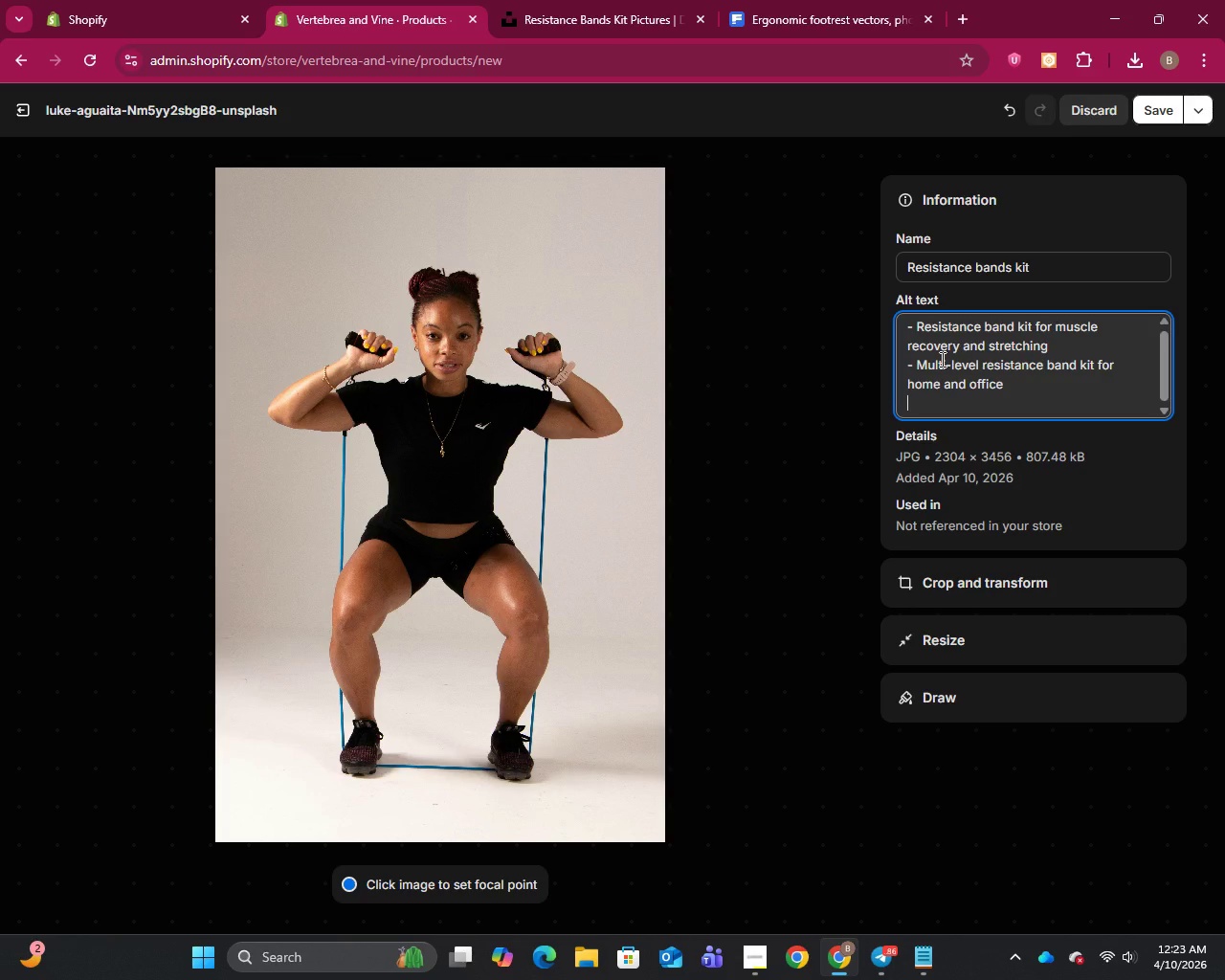 
key(ArrowDown)
 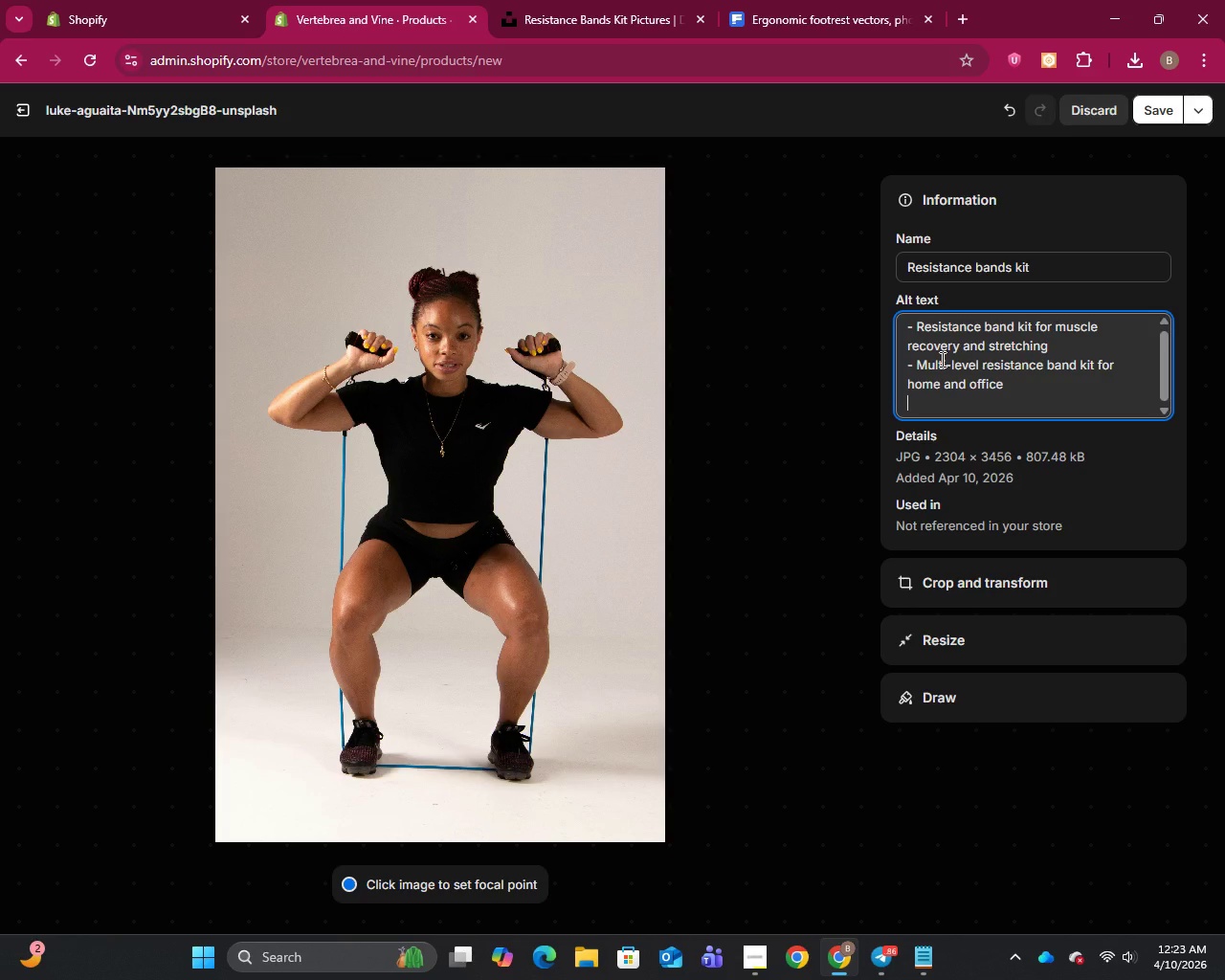 
key(ArrowDown)
 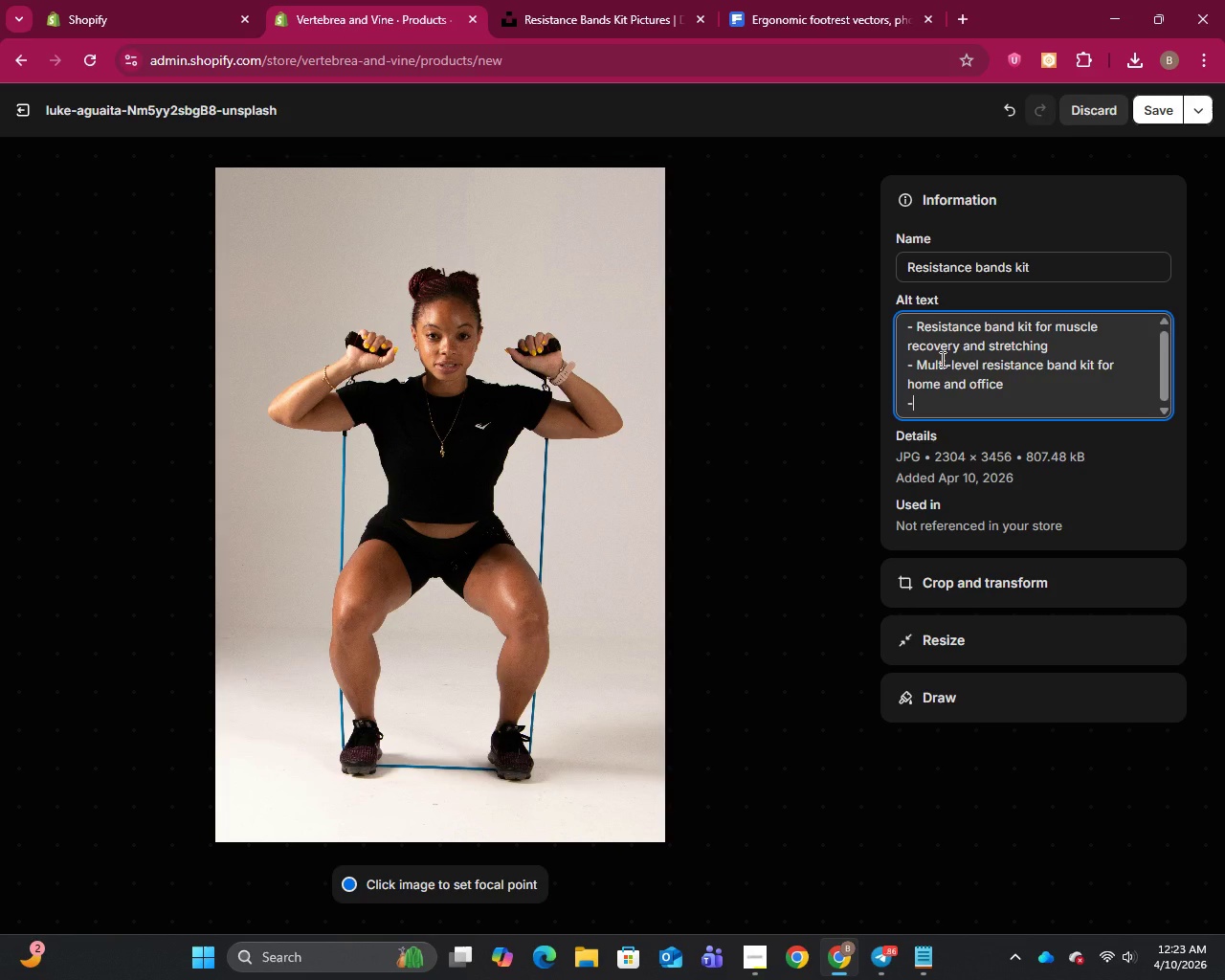 
type(- bands improvinf)
key(Backspace)
type(g posture ab)
key(Backspace)
type(nd joinr)
key(Backspace)
type(t flexibility)
 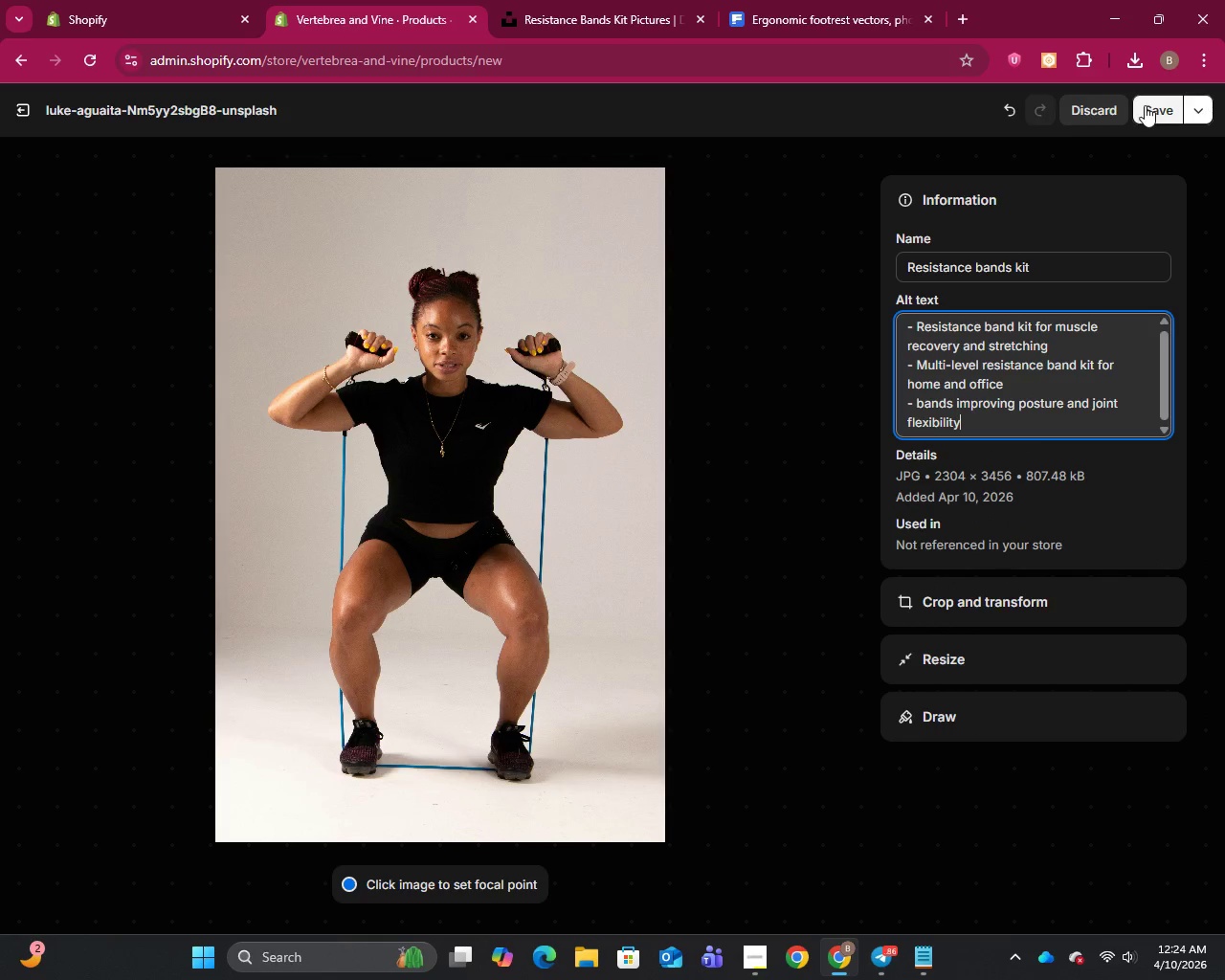 
left_click([1145, 105])
 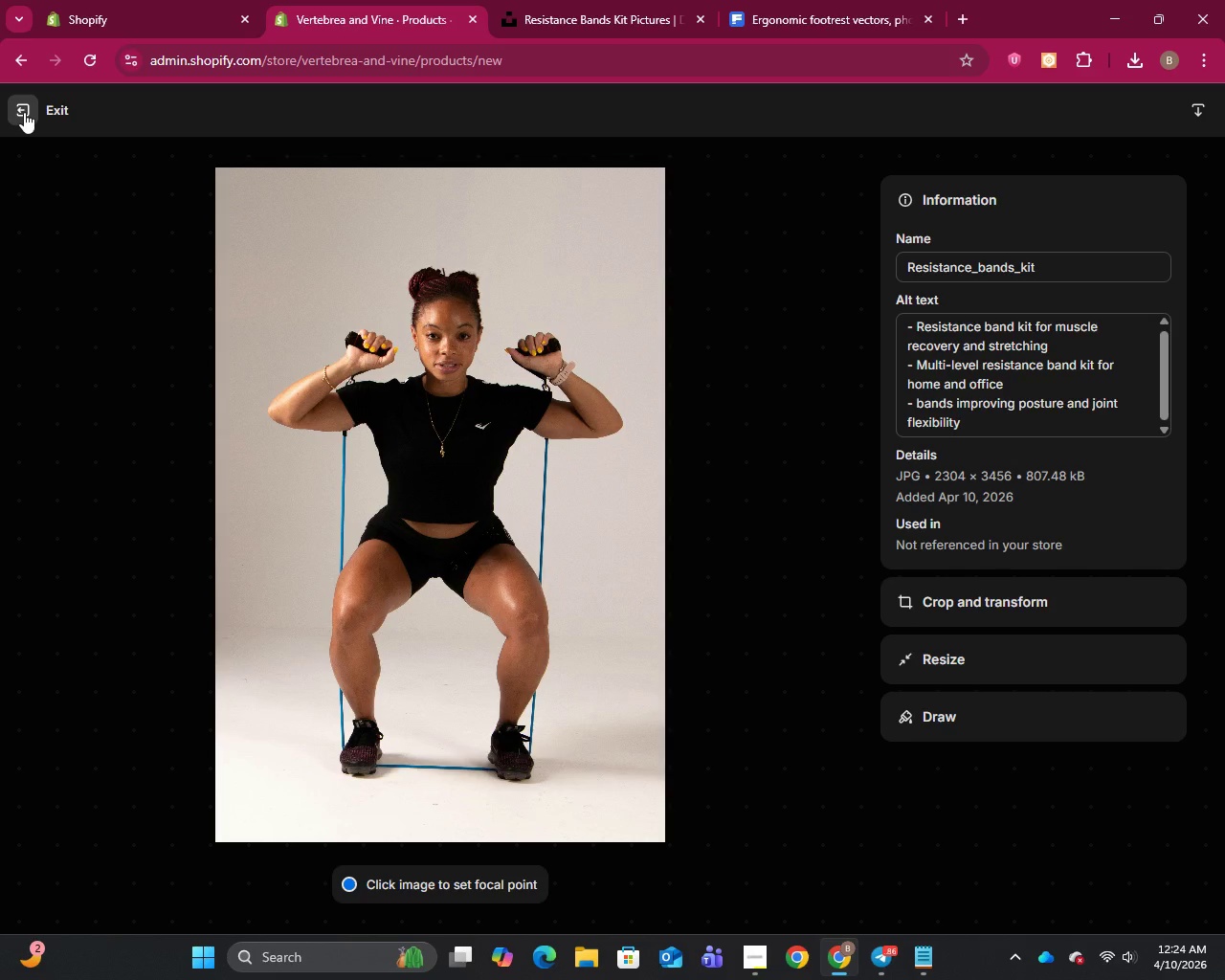 
wait(5.14)
 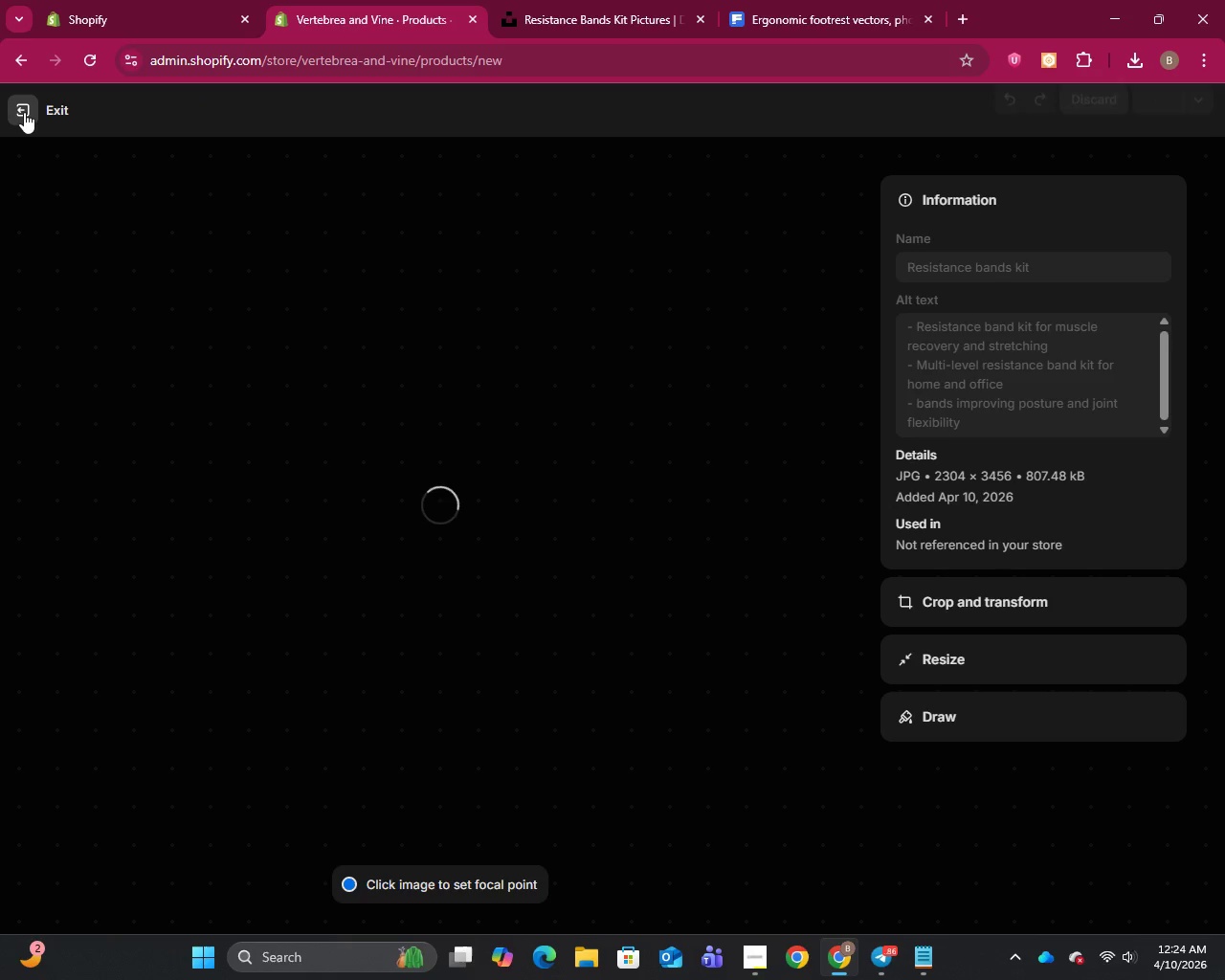 
left_click([24, 112])
 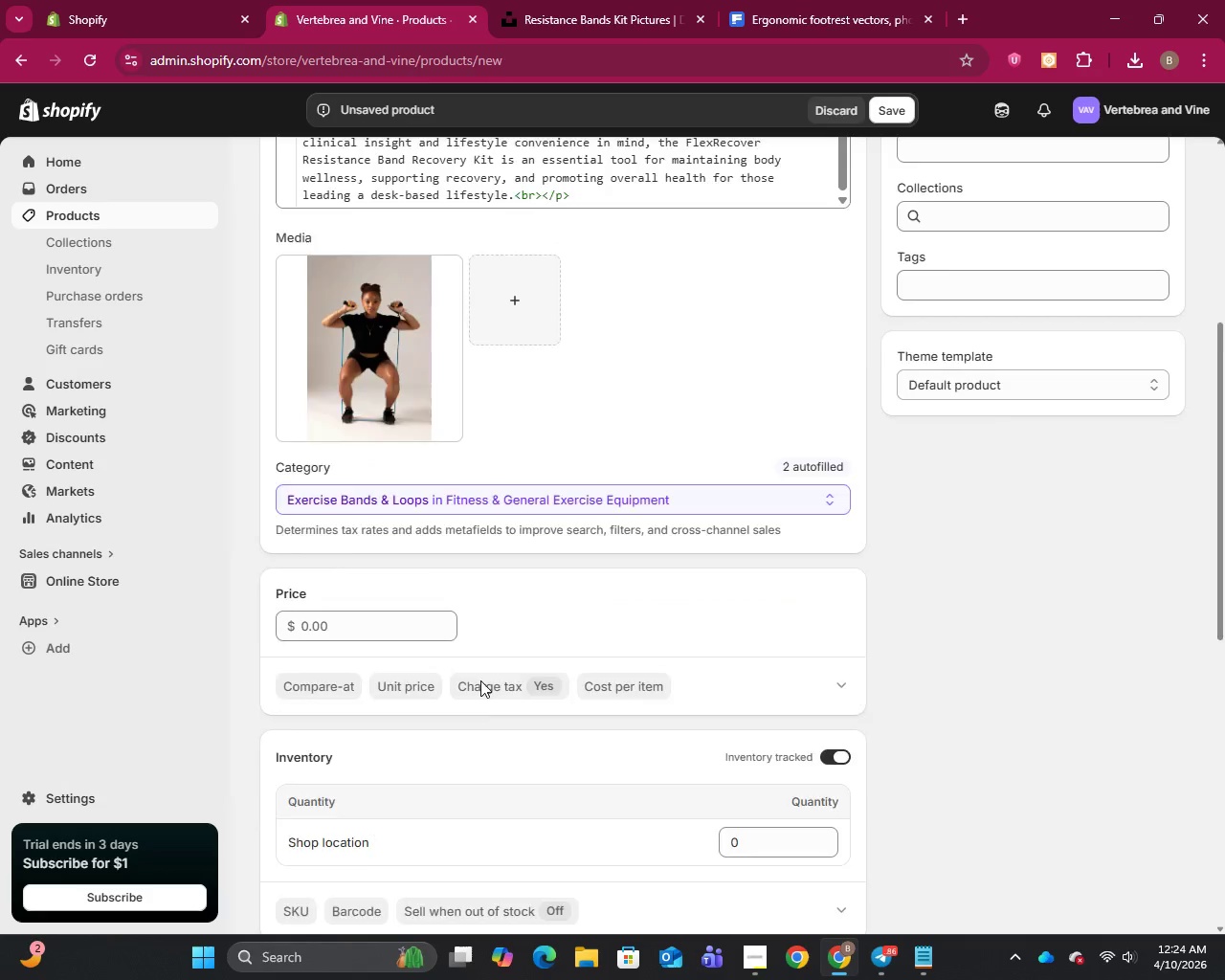 
scroll: coordinate [474, 642], scroll_direction: down, amount: 11.0
 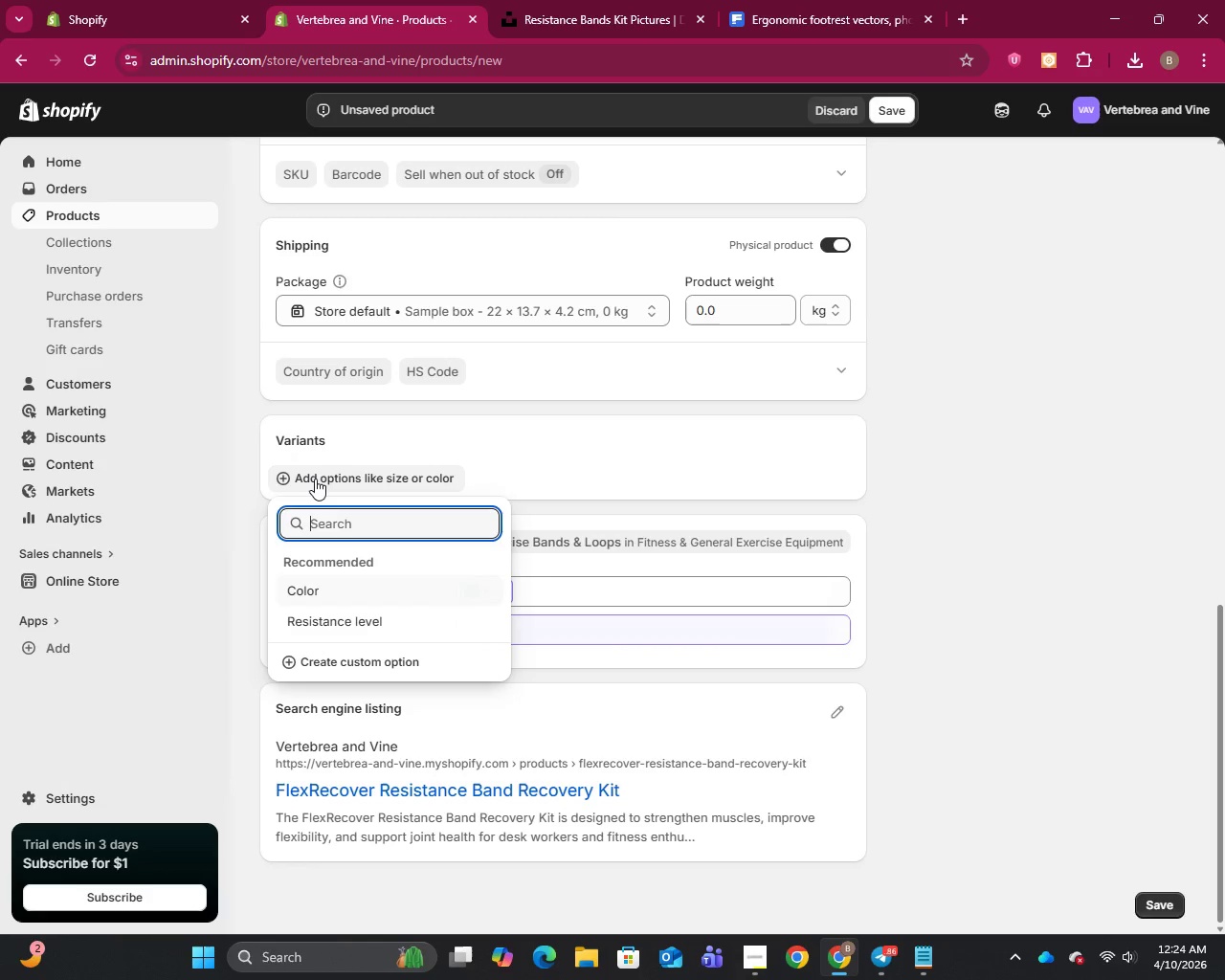 
left_click([315, 479])
 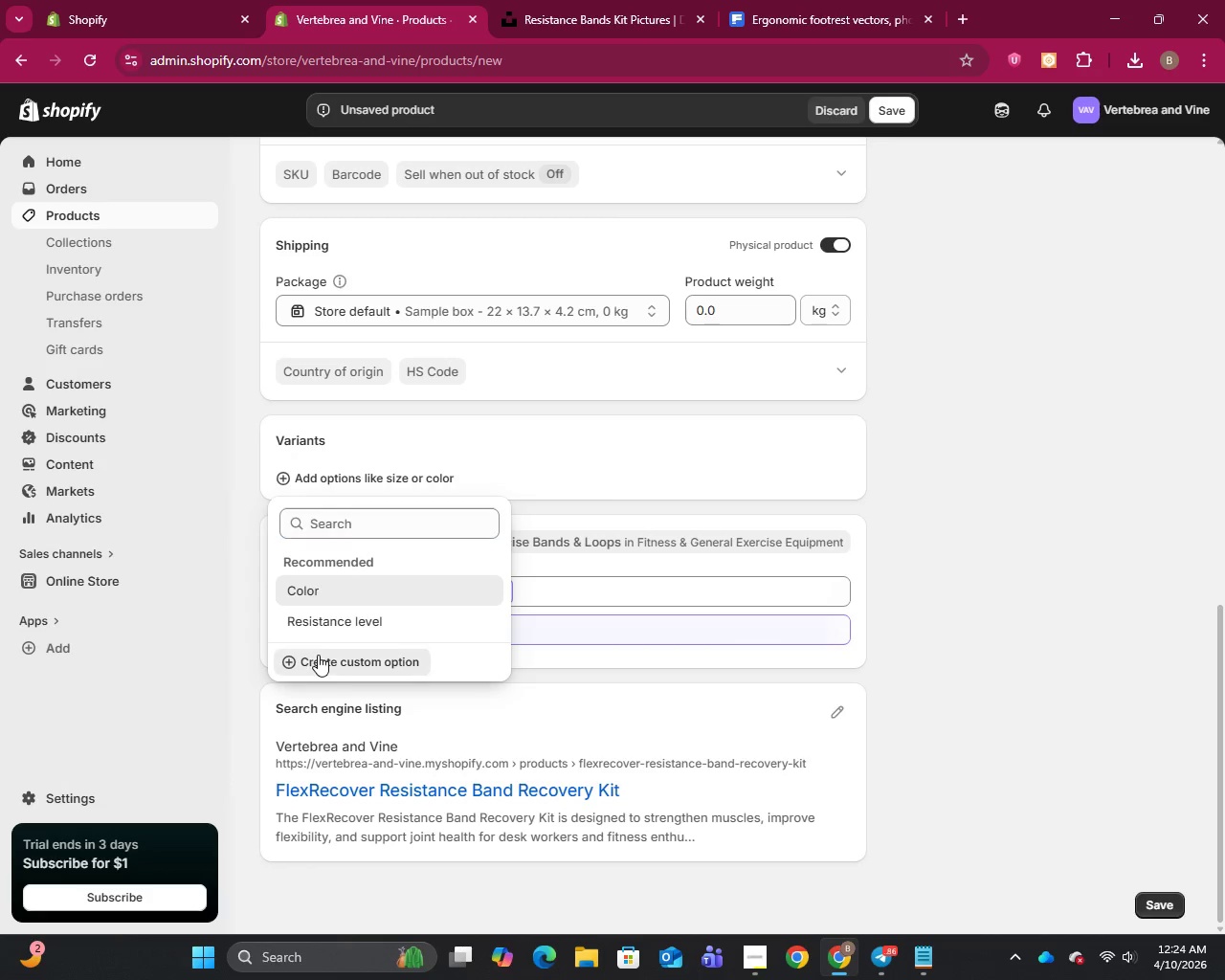 
left_click([318, 655])
 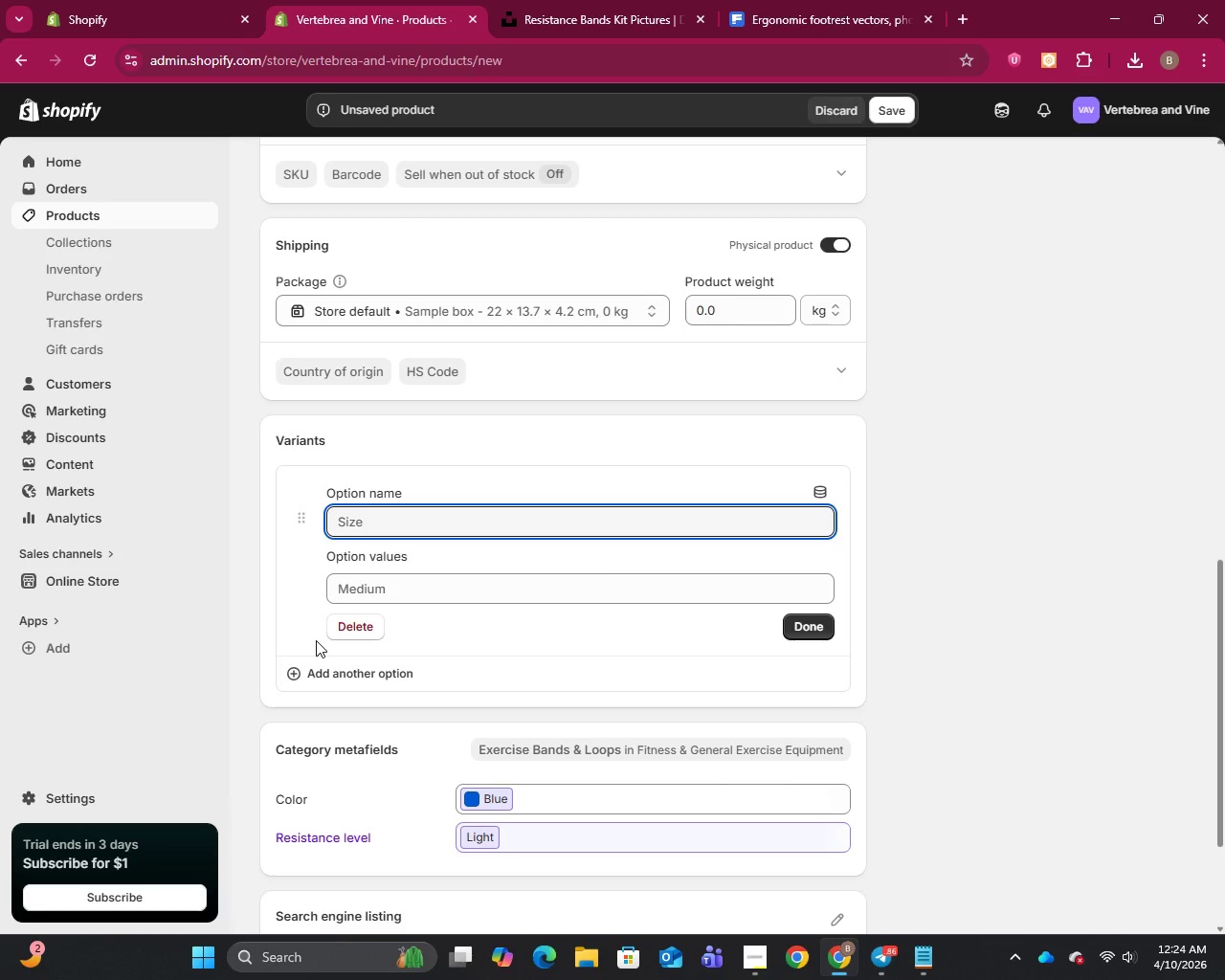 
wait(6.67)
 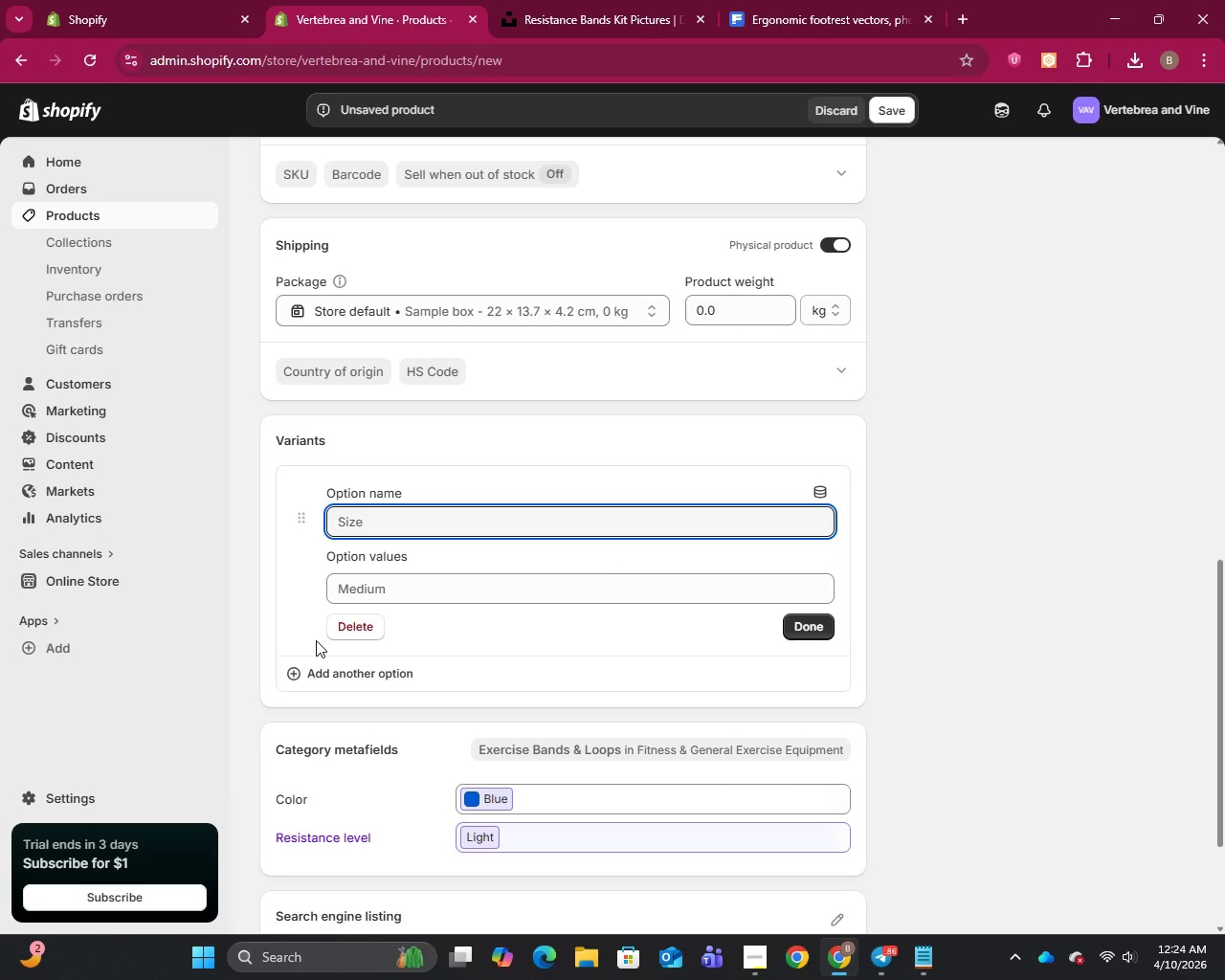 
type(Resistance Level)
 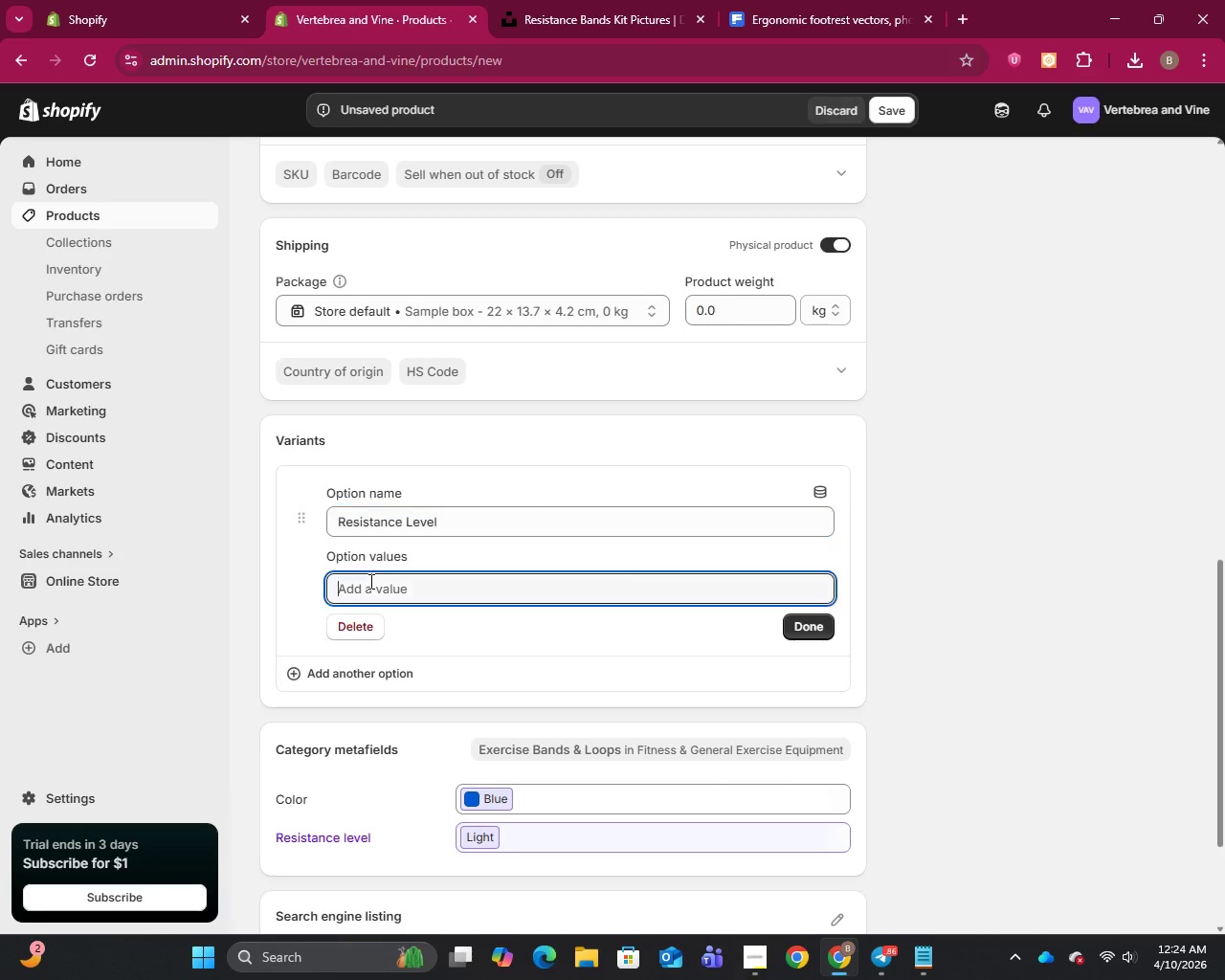 
left_click([369, 581])
 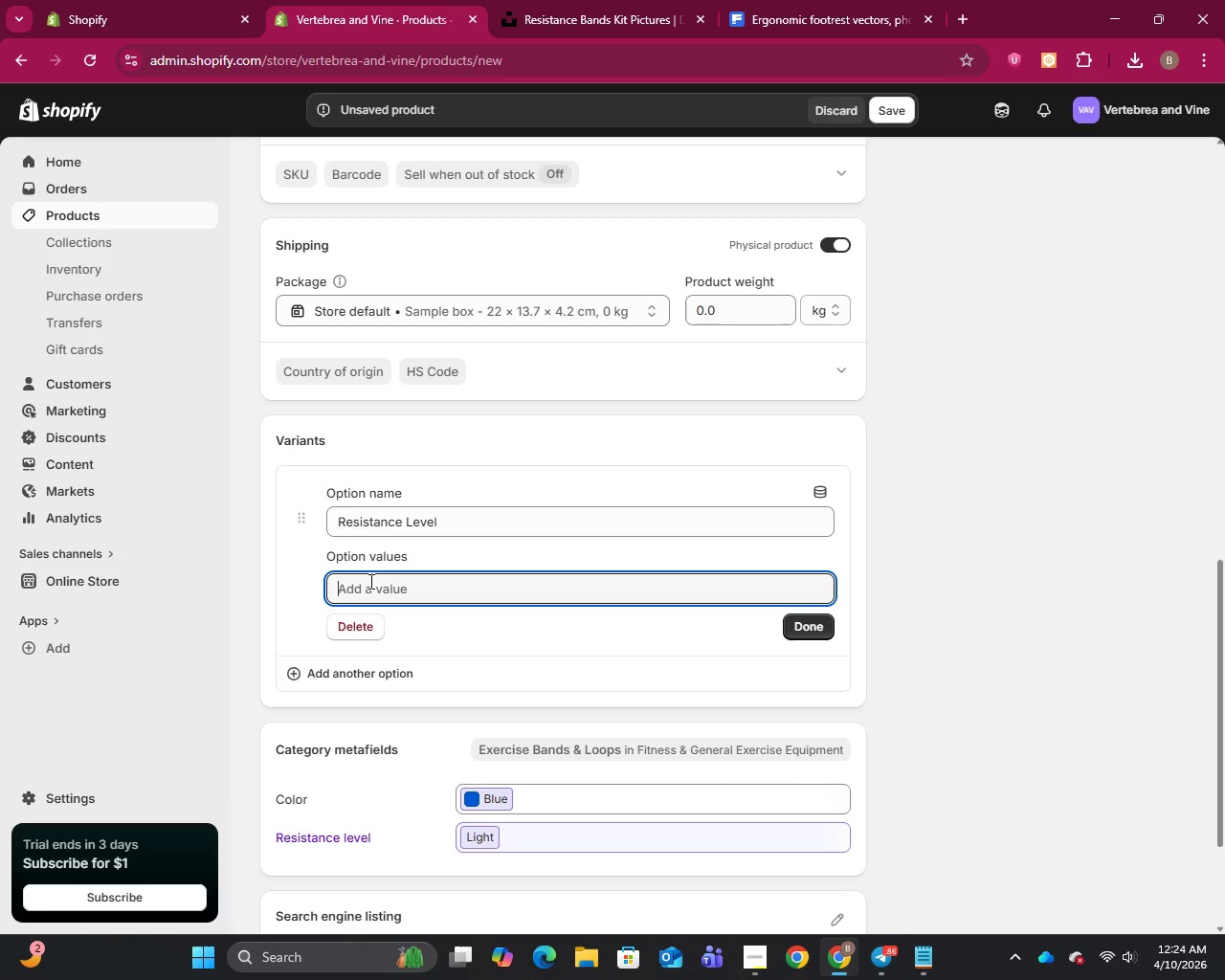 
type(Light)
 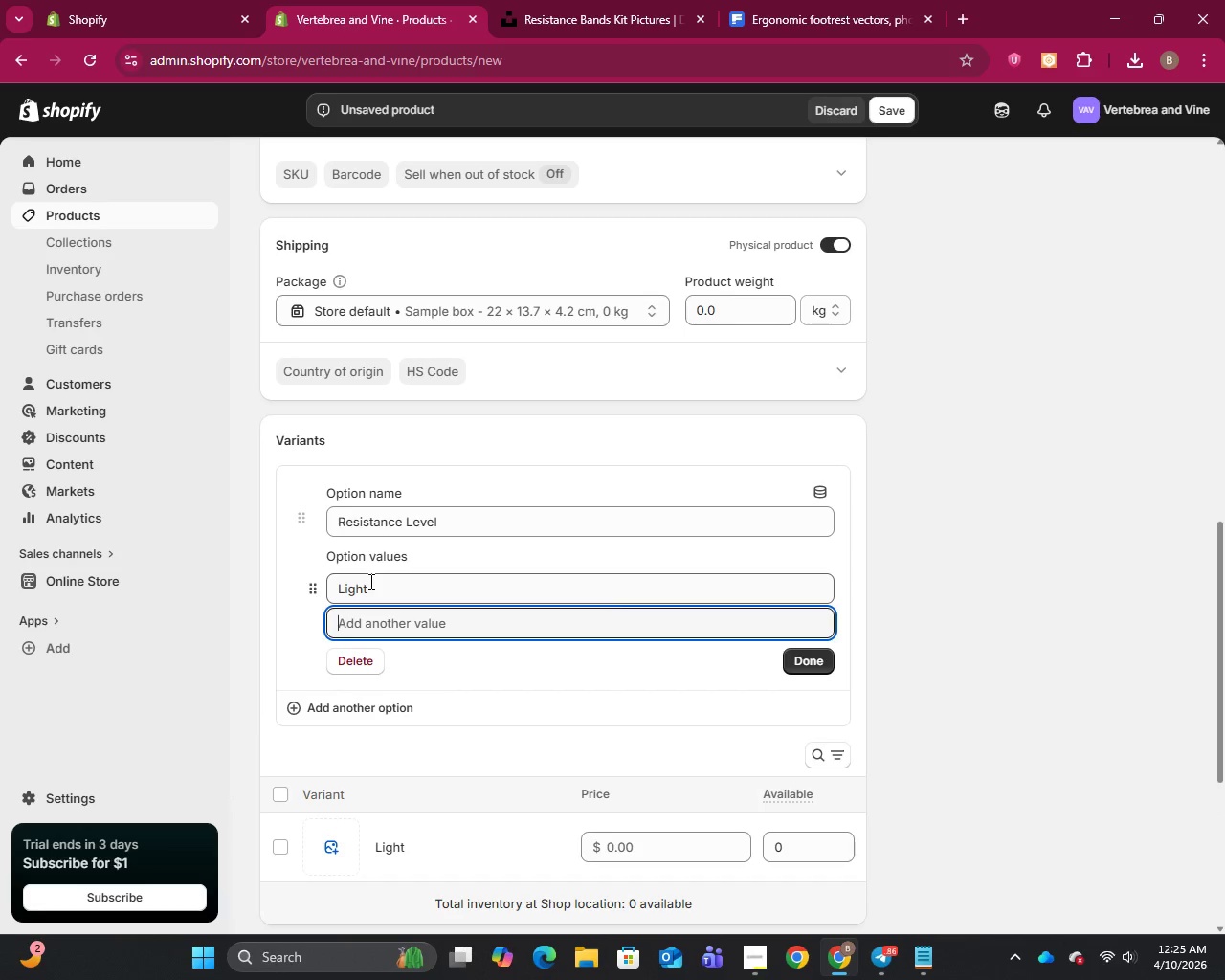 
key(Enter)
 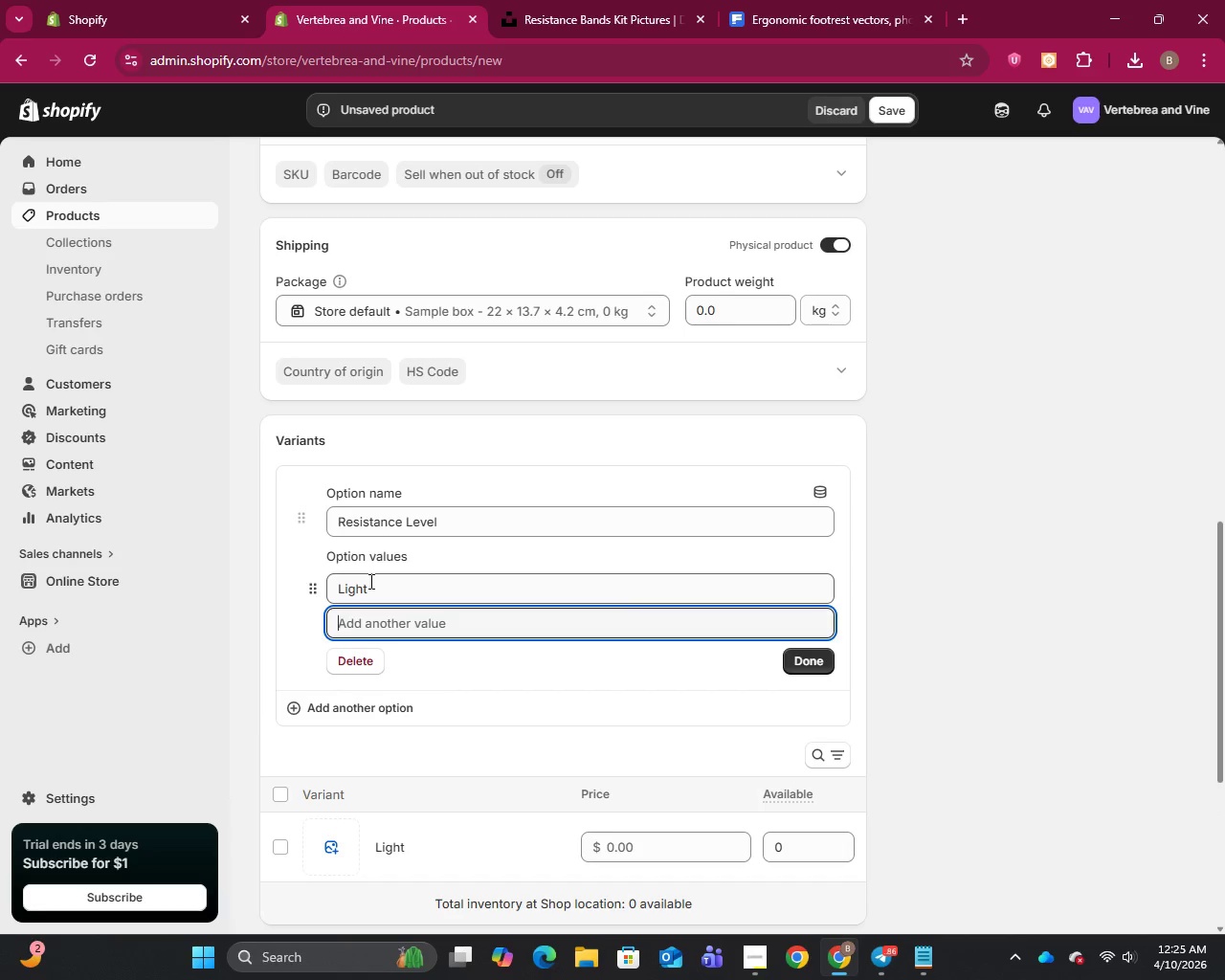 
type(Medium)
 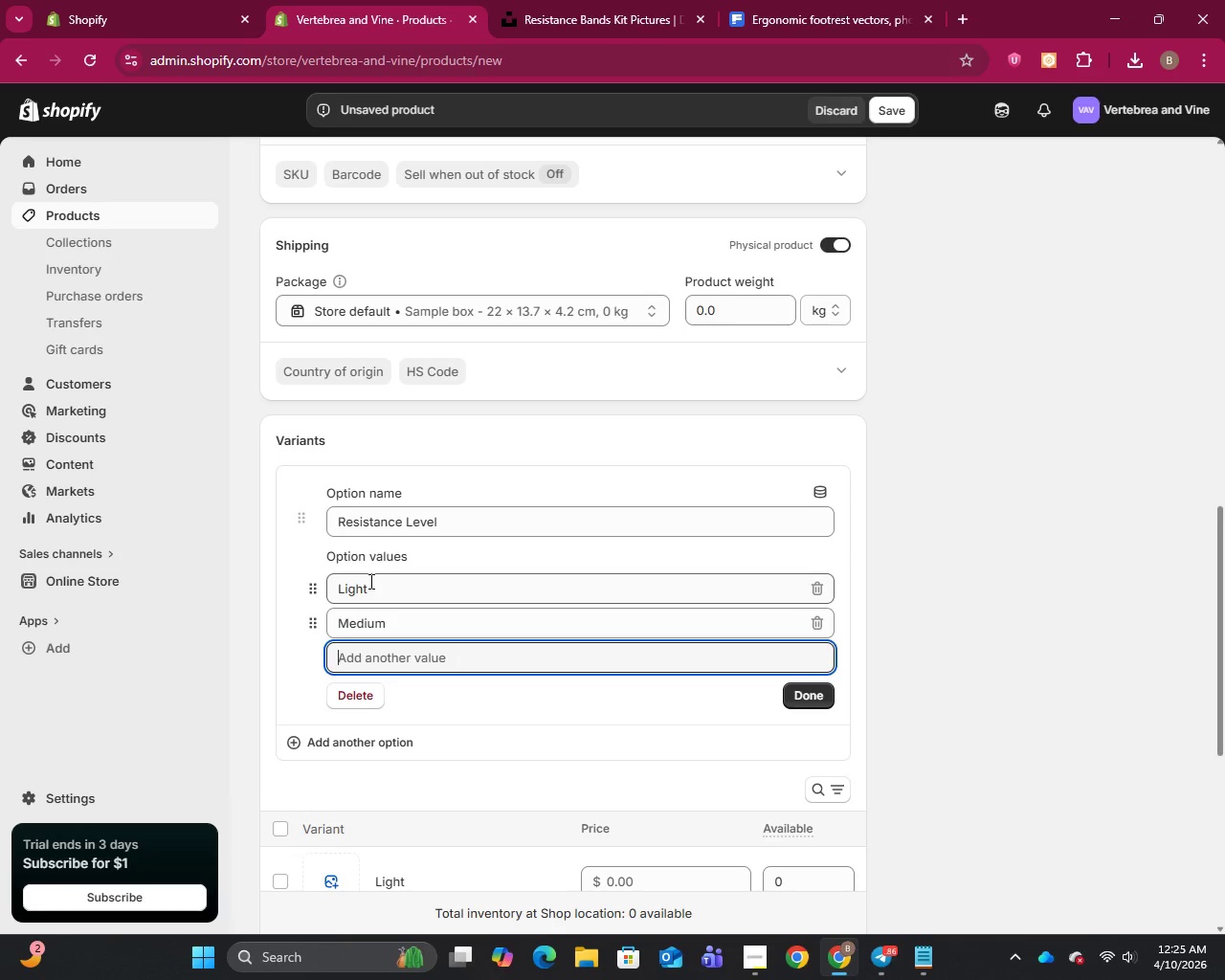 
key(Enter)
 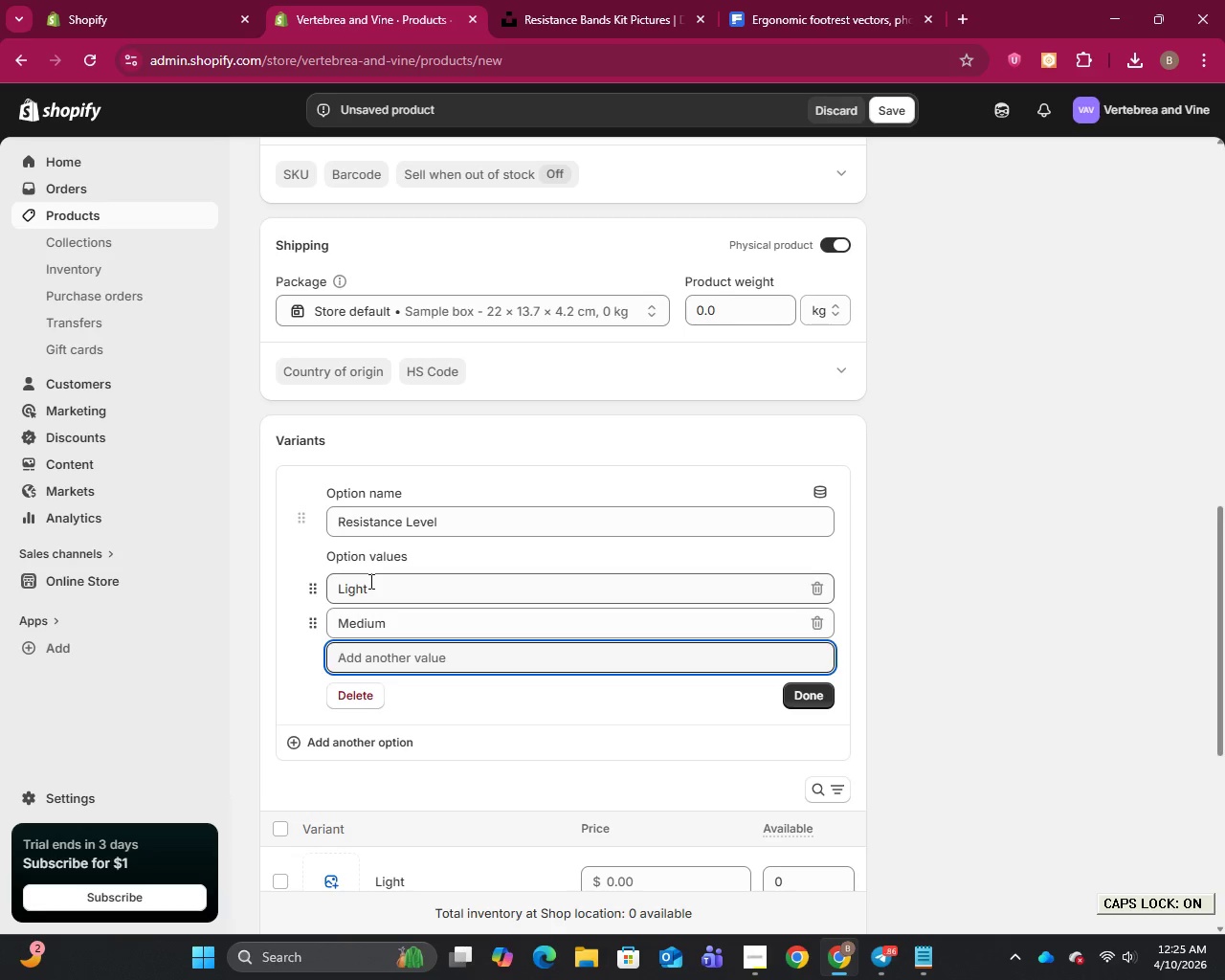 
type(Heavy)
 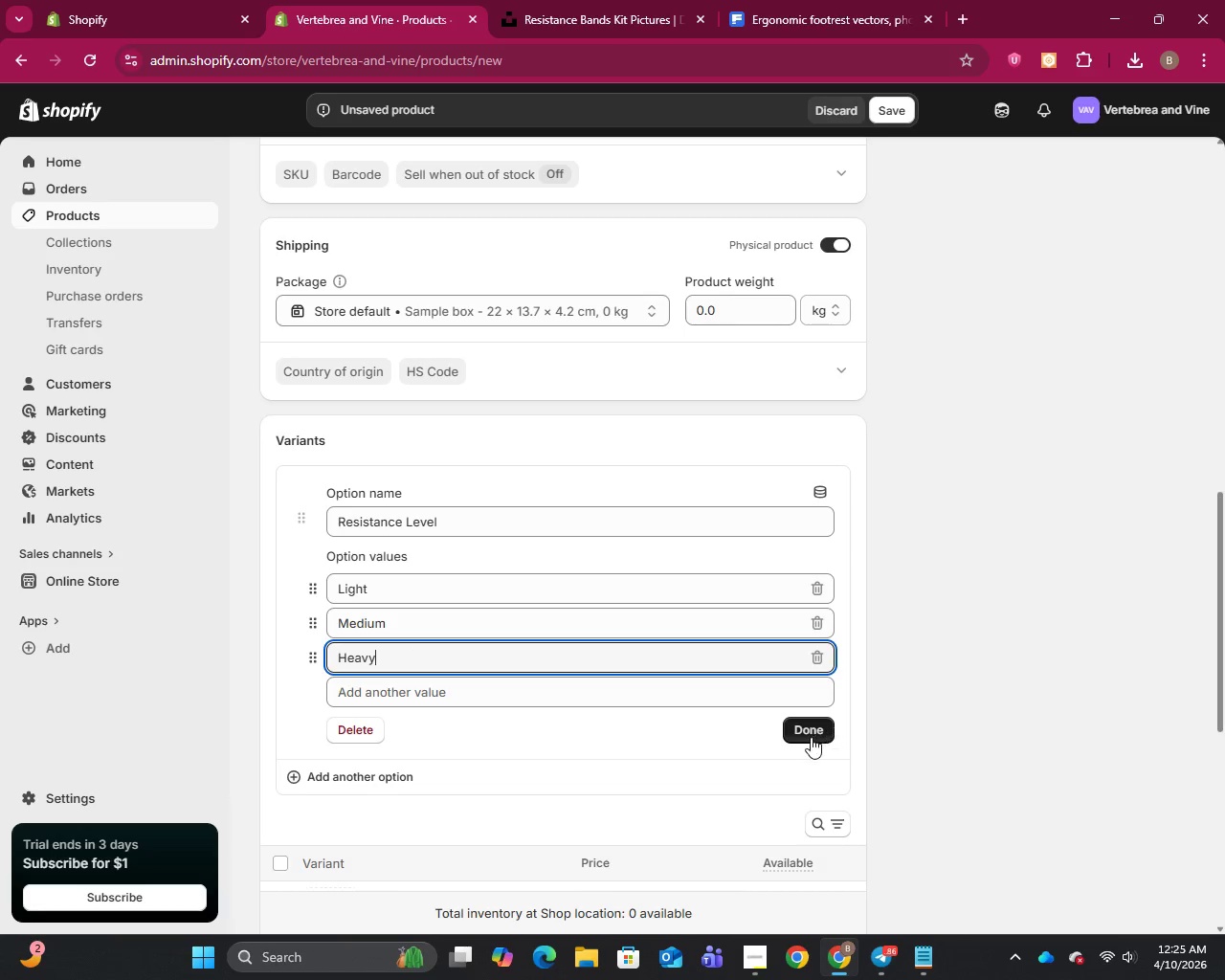 
left_click([809, 736])
 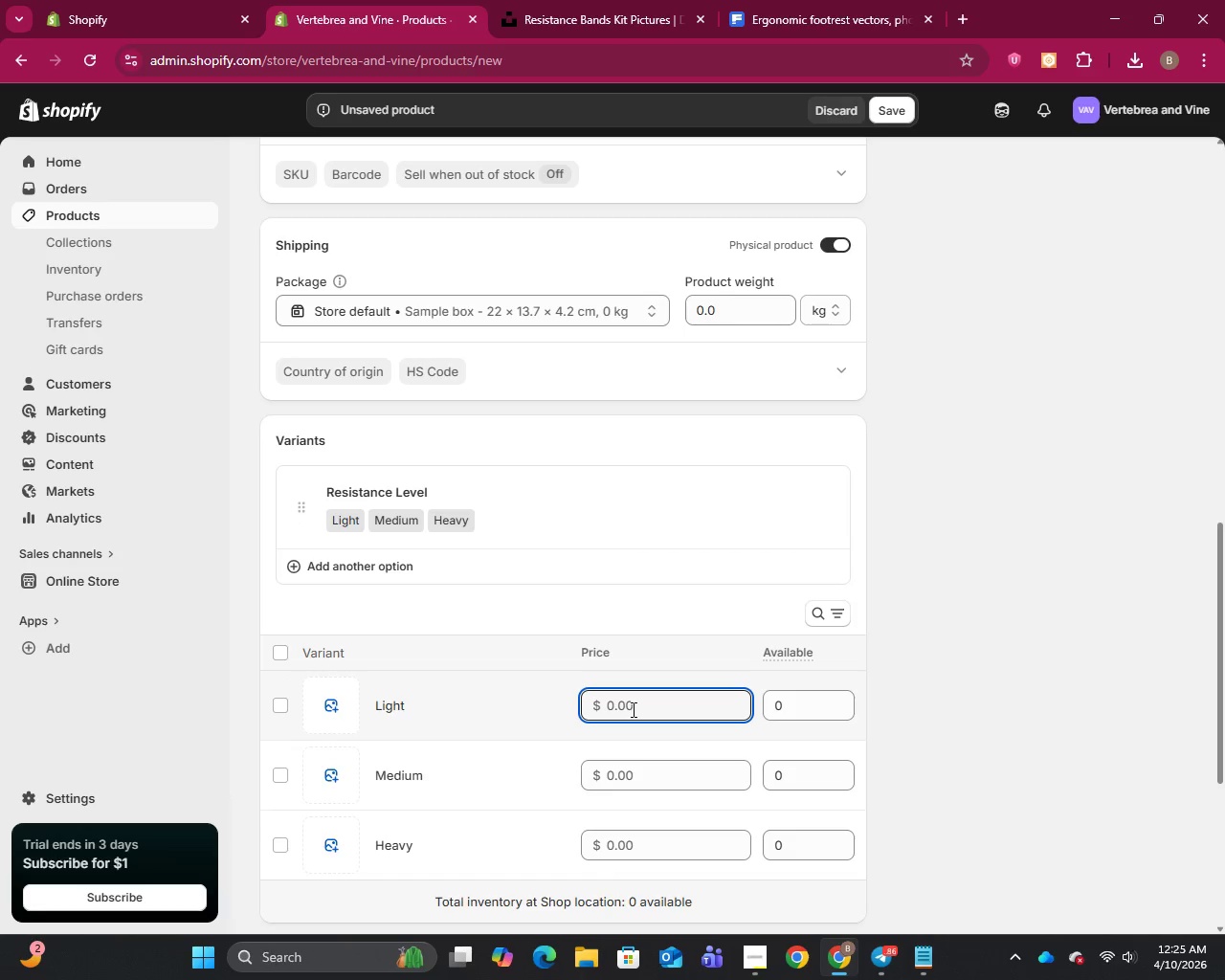 
type(20)
 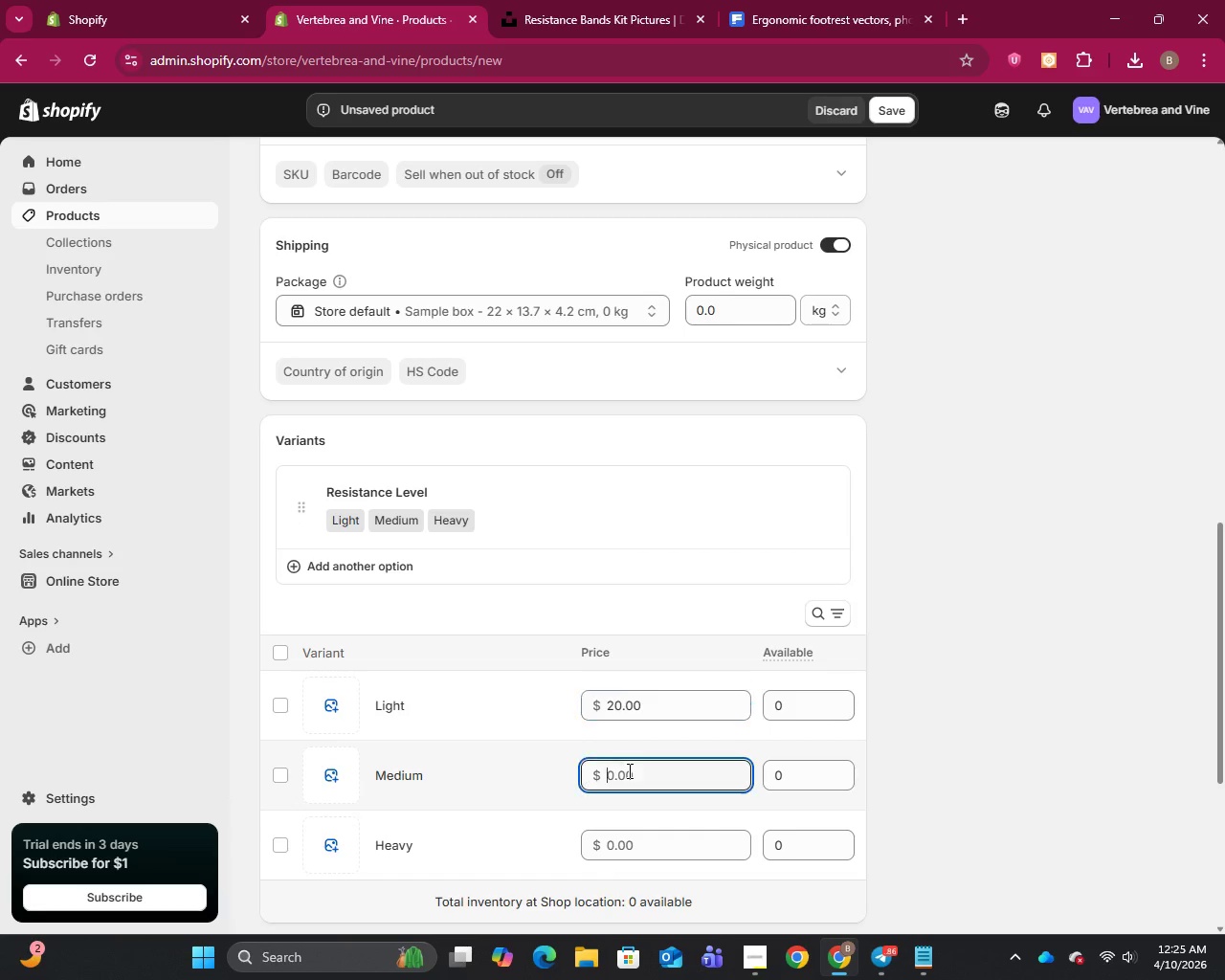 
left_click([628, 770])
 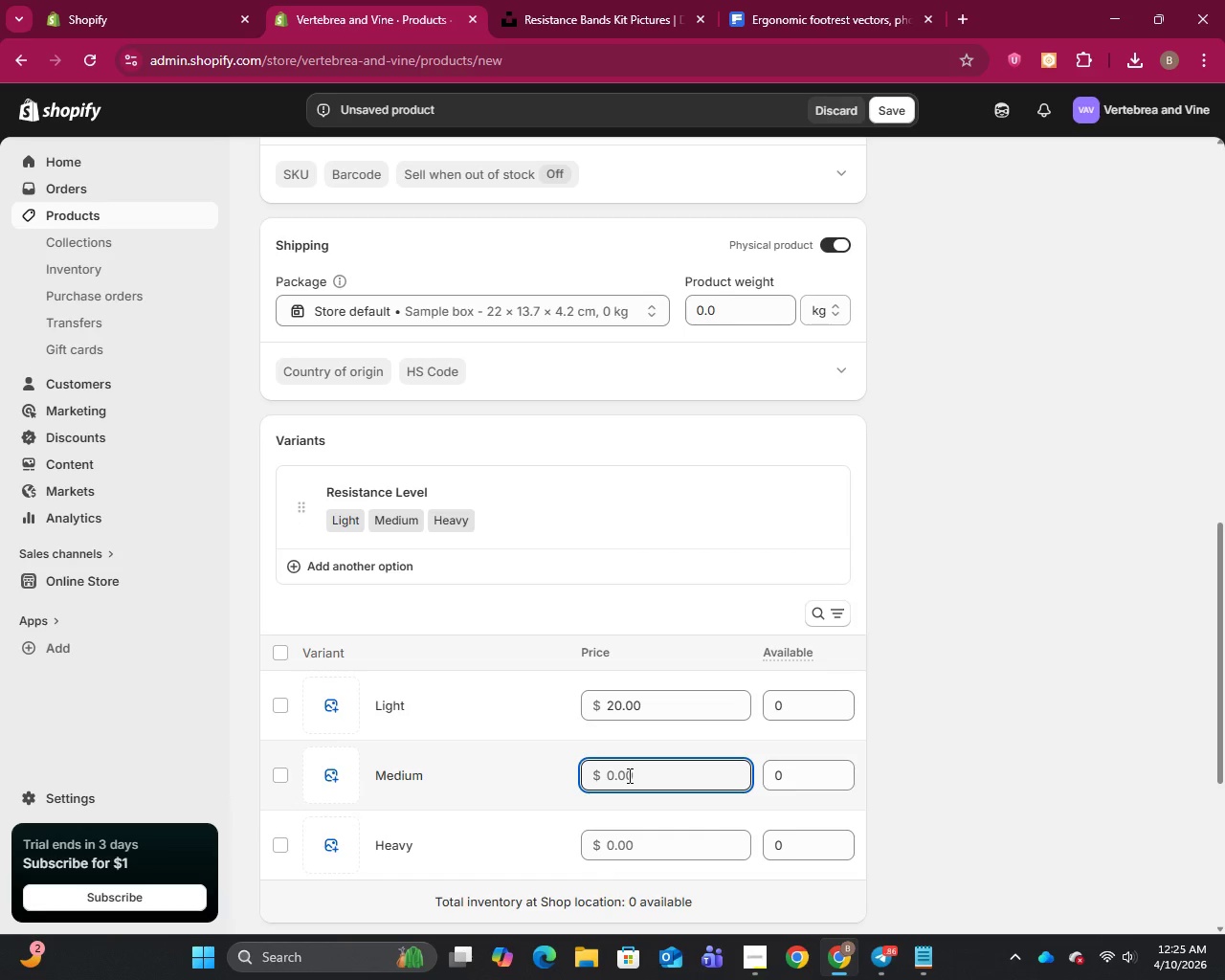 
type(25)
 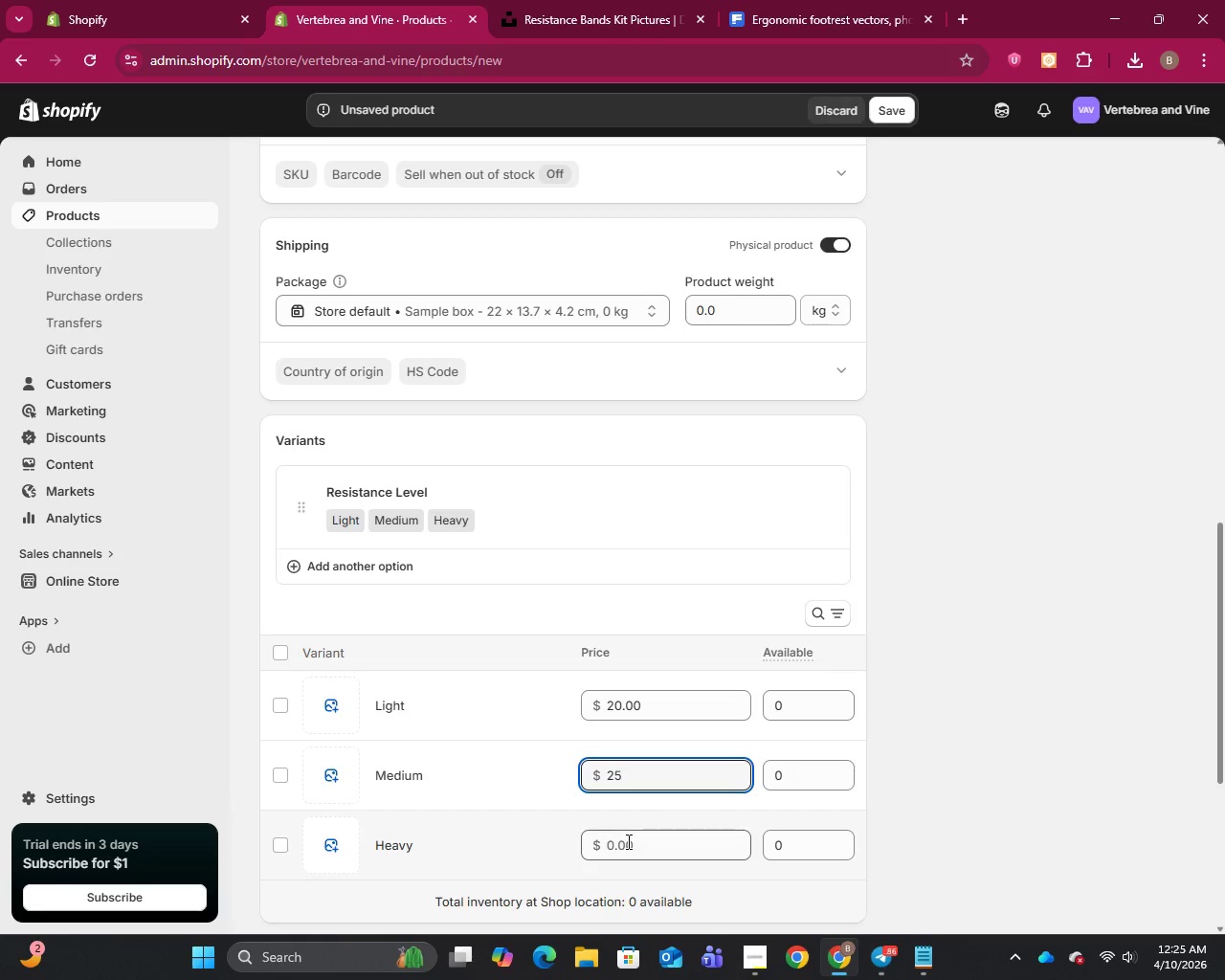 
left_click([627, 841])
 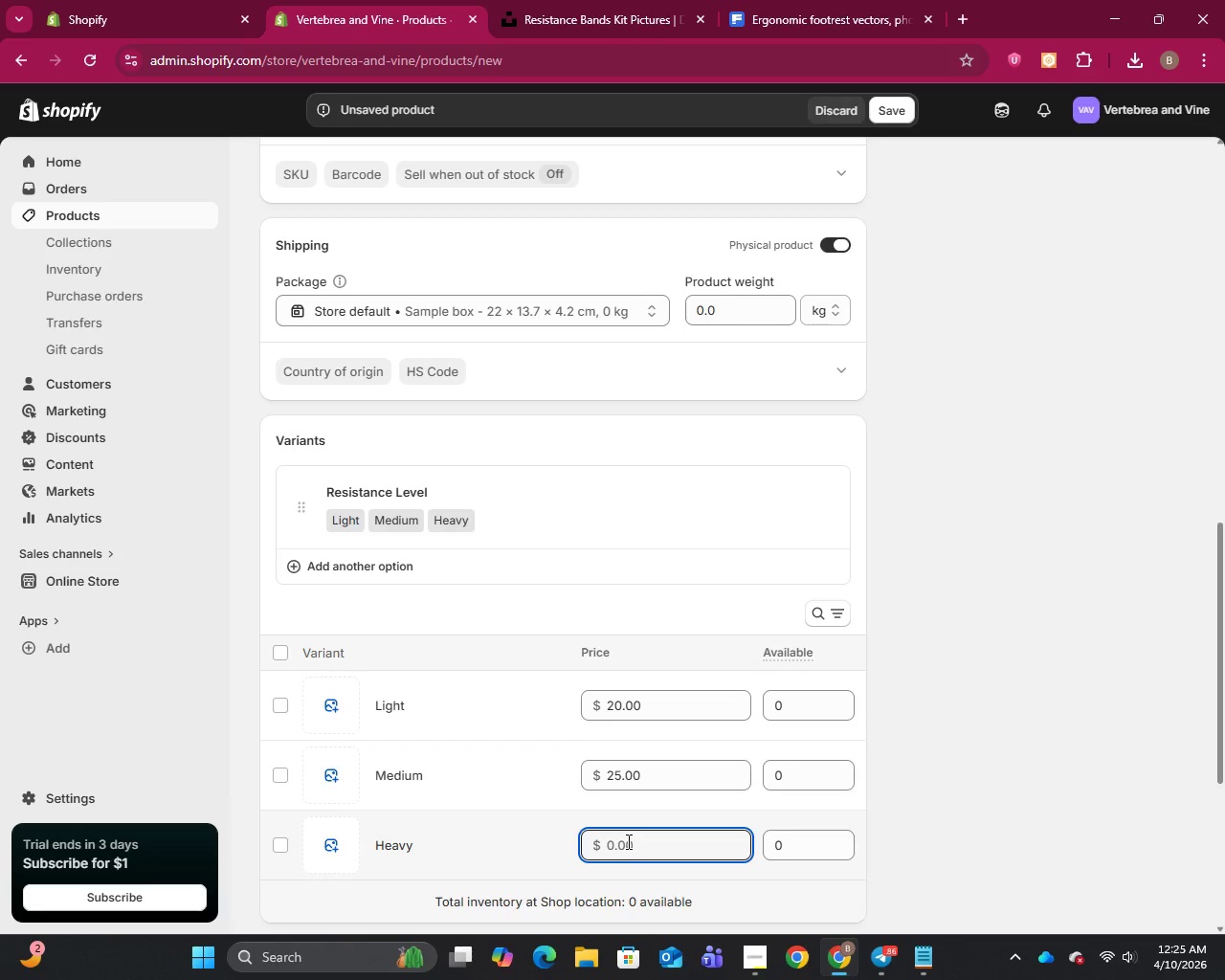 
type(30)
 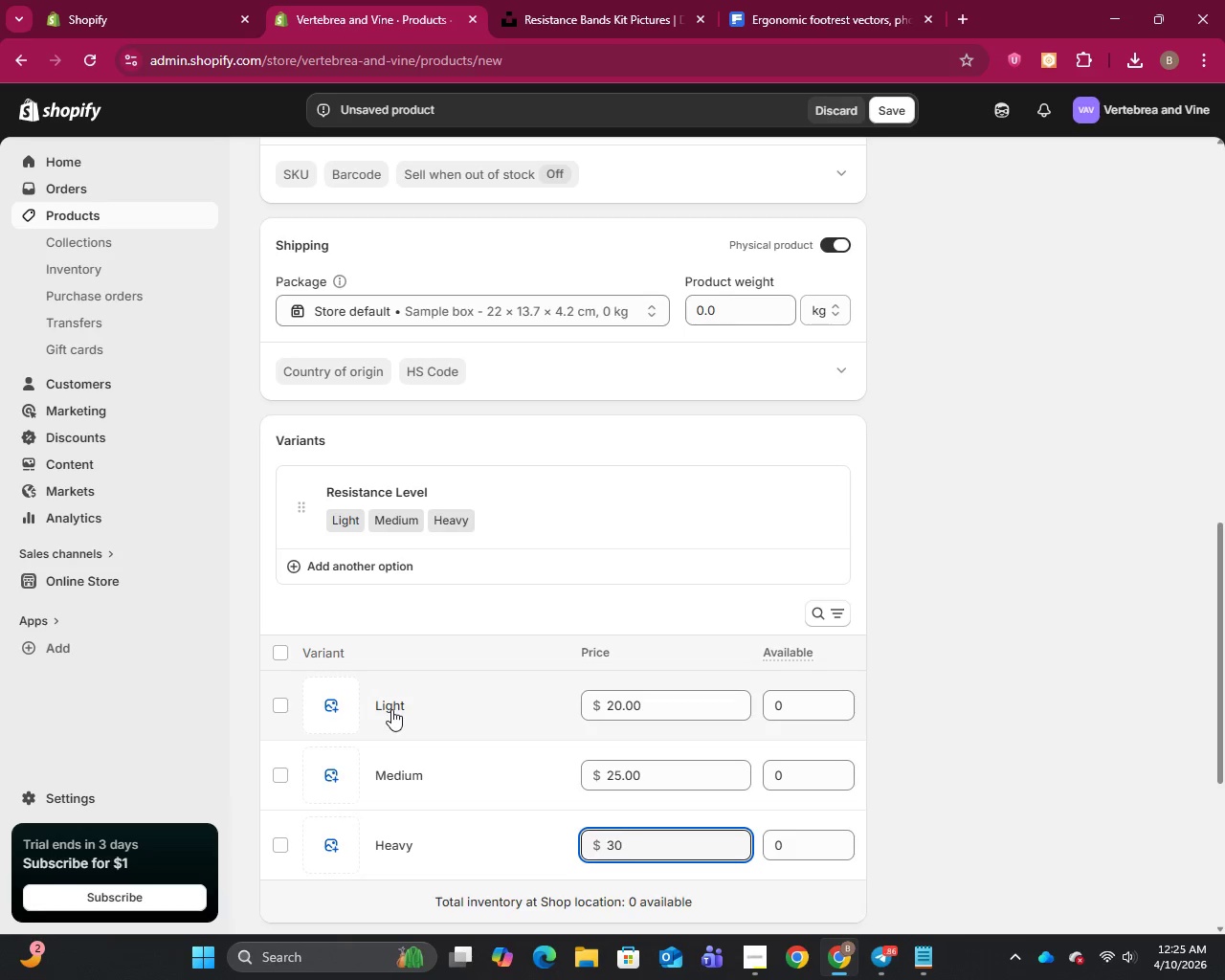 
left_click([391, 709])
 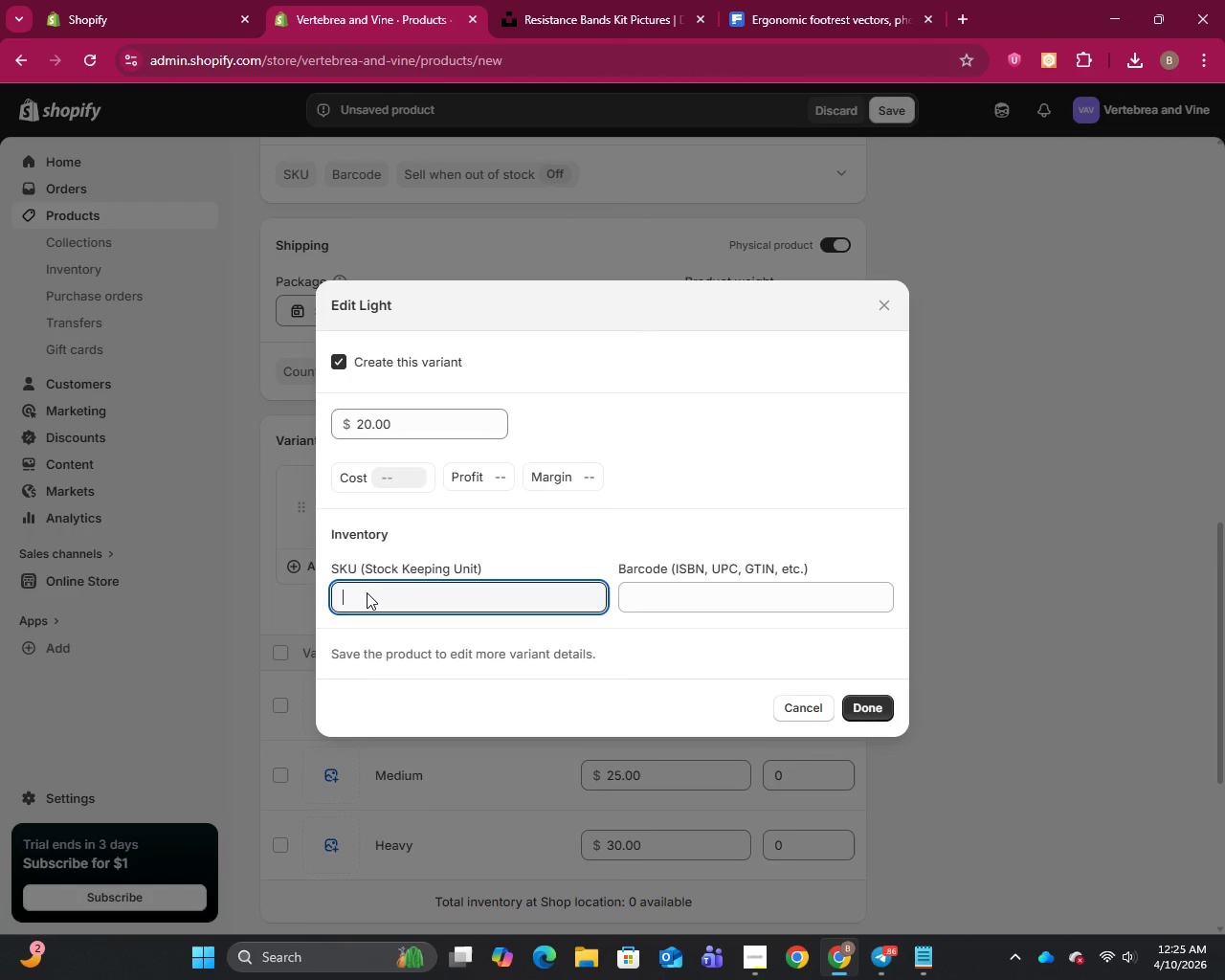 
left_click([367, 592])
 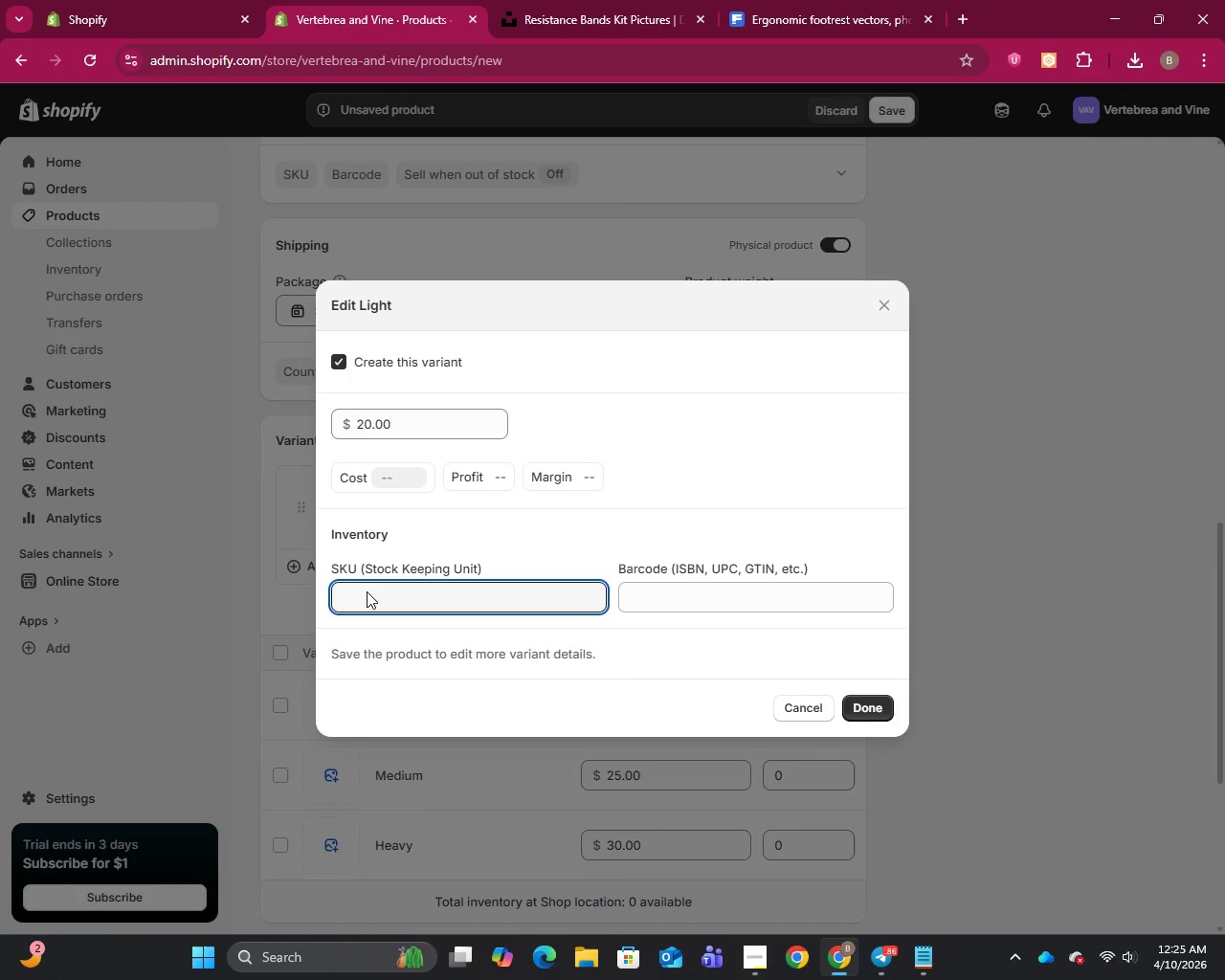 
key(CapsLock)
 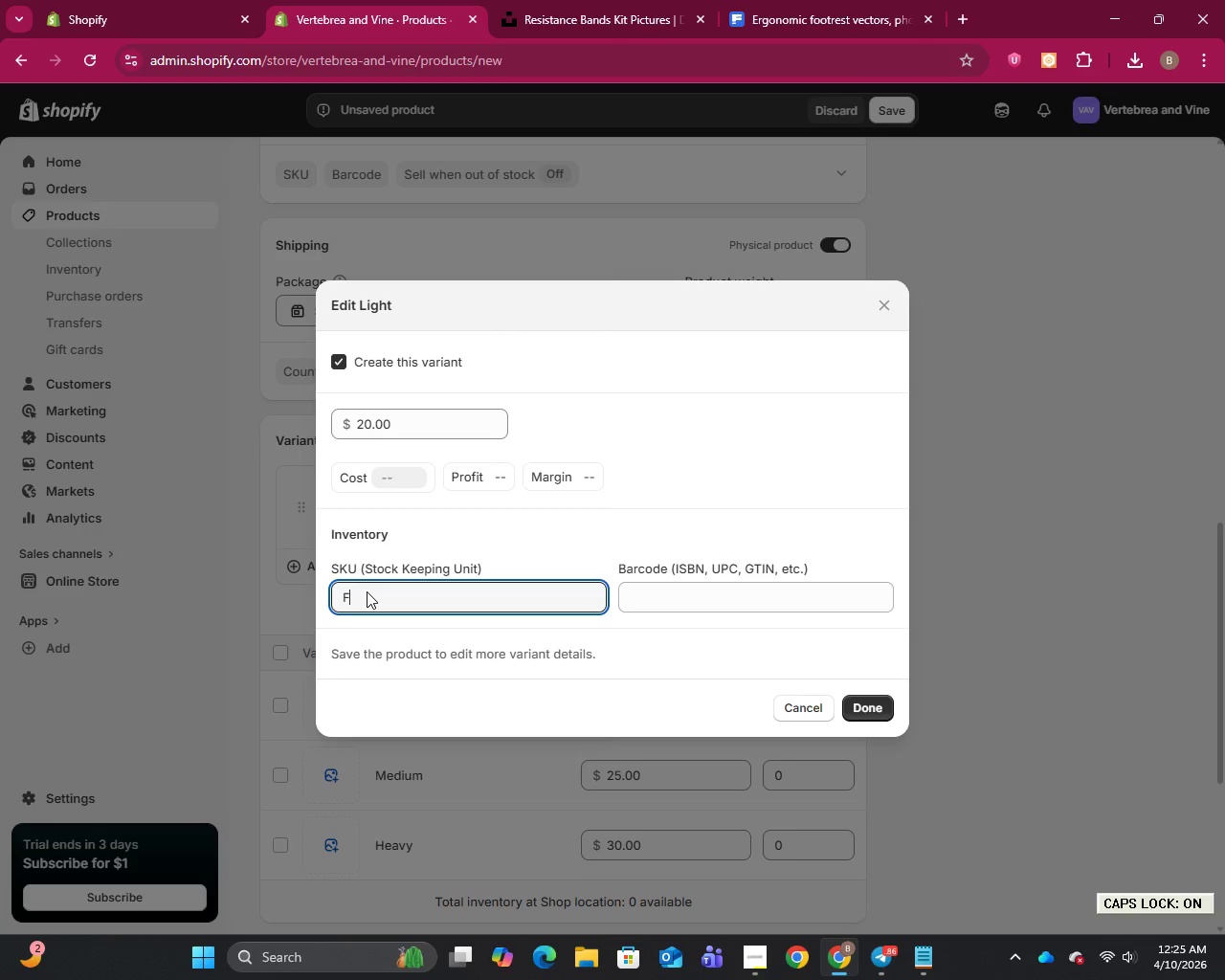 
key(F)
 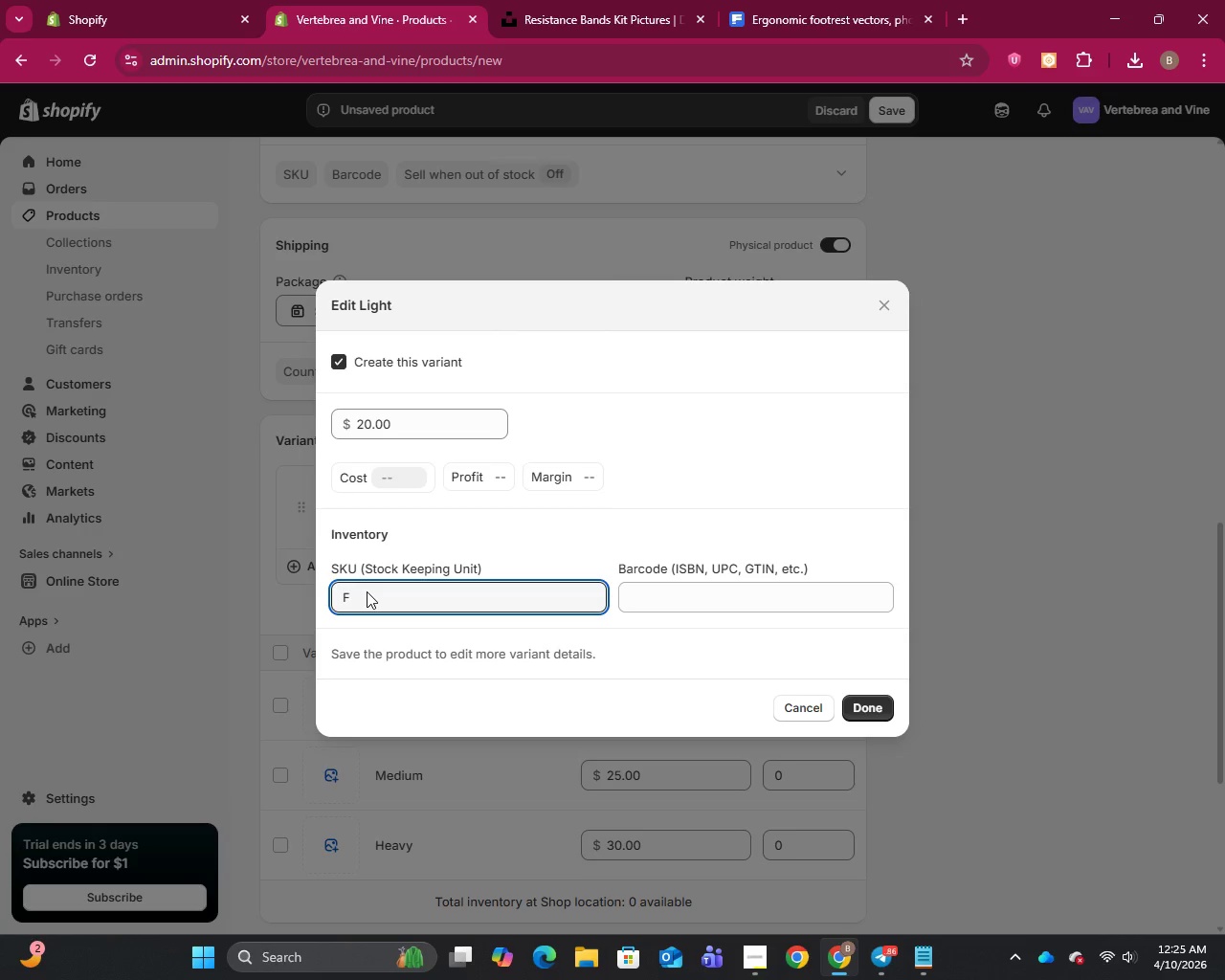 
type(LEXREC-LIGHT)
 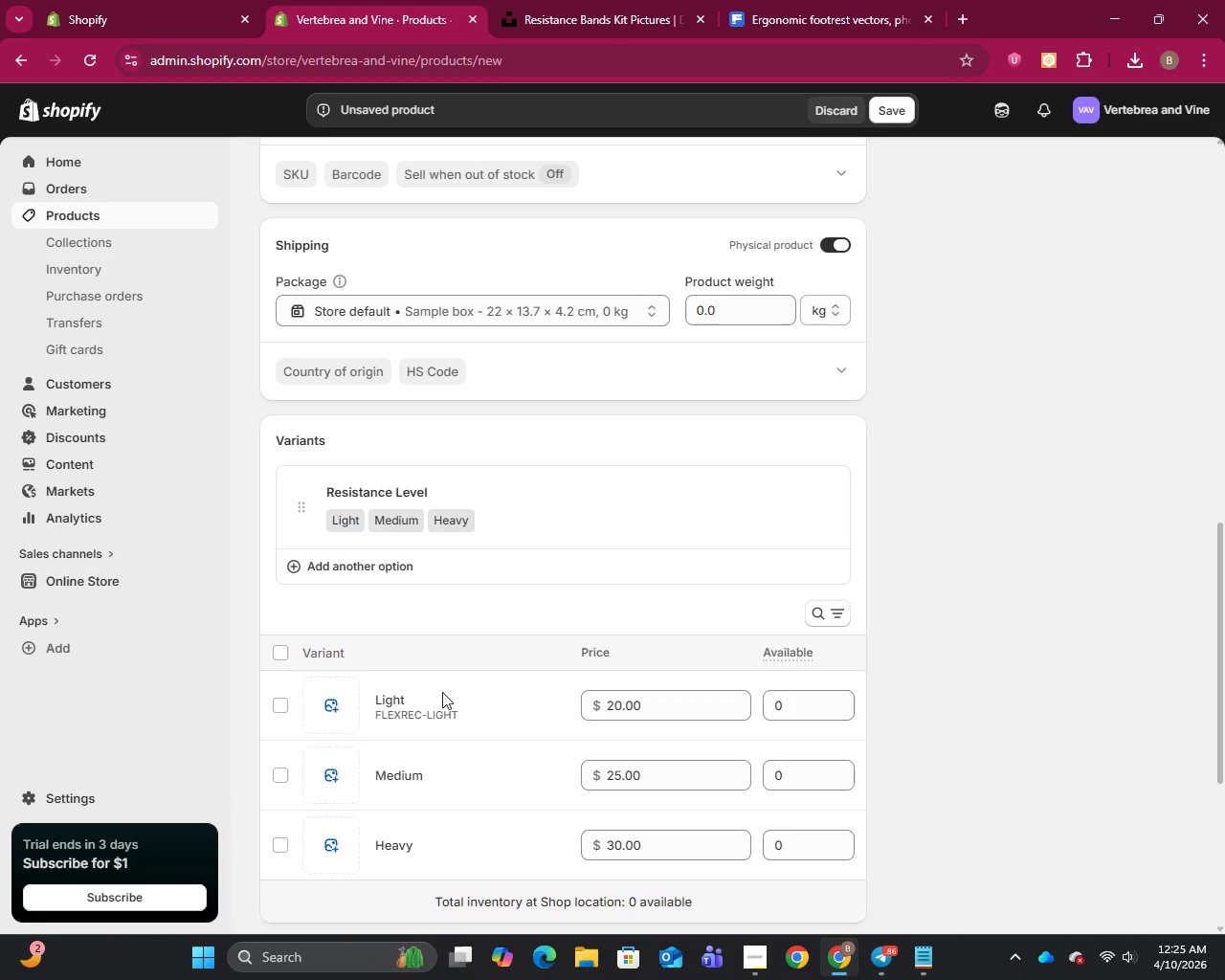 
left_click([401, 780])
 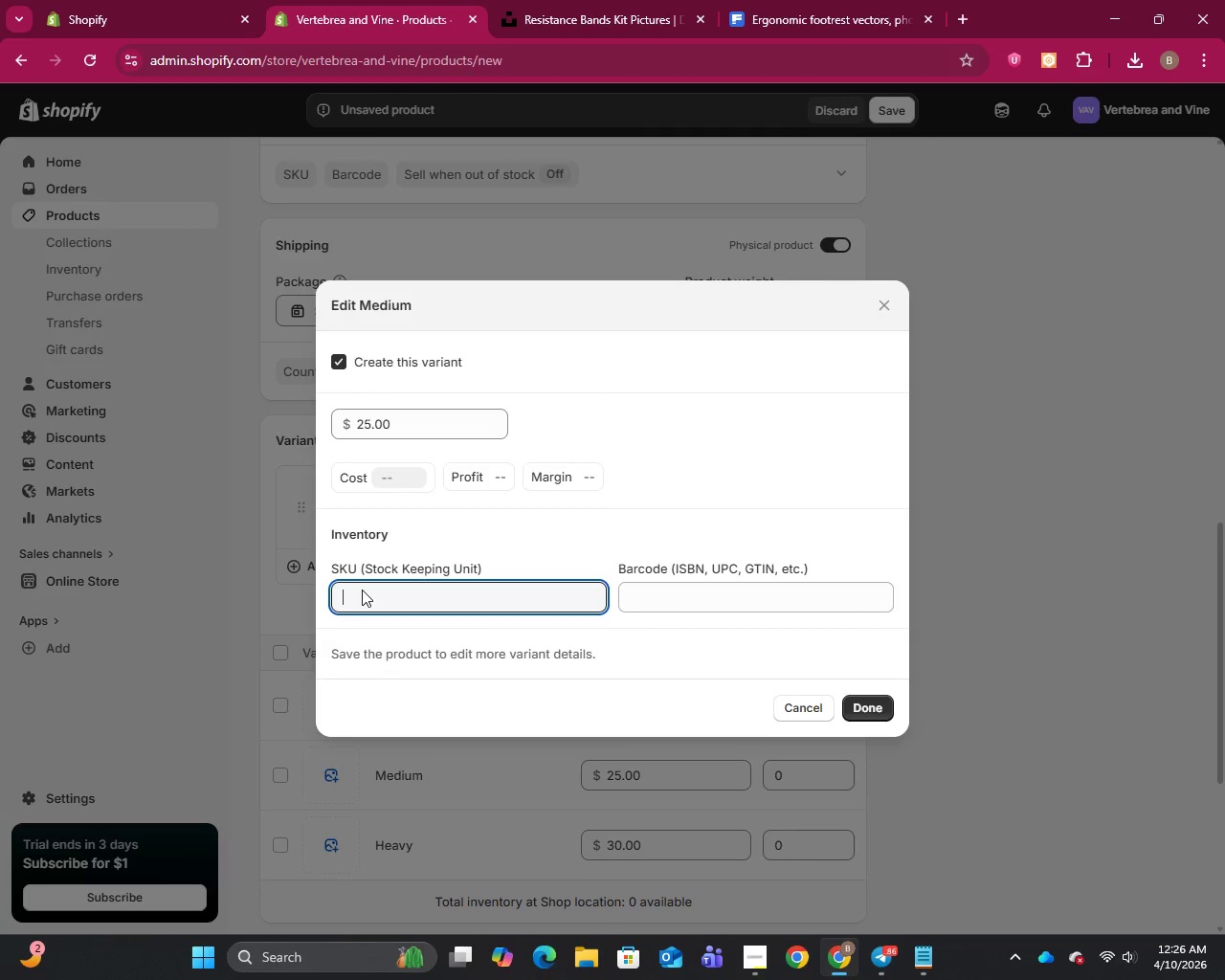 
left_click([362, 590])
 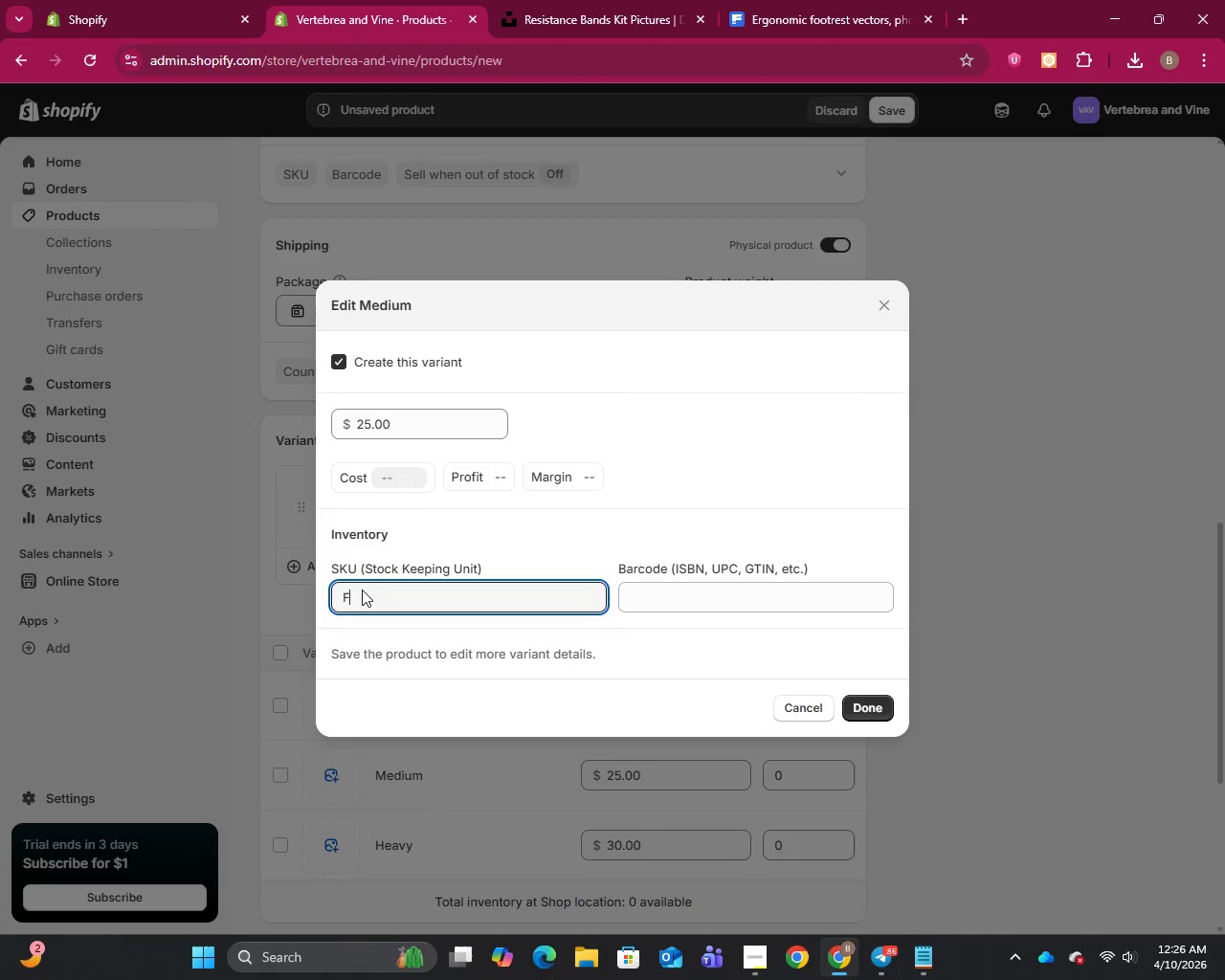 
type(FLEXREC-)
 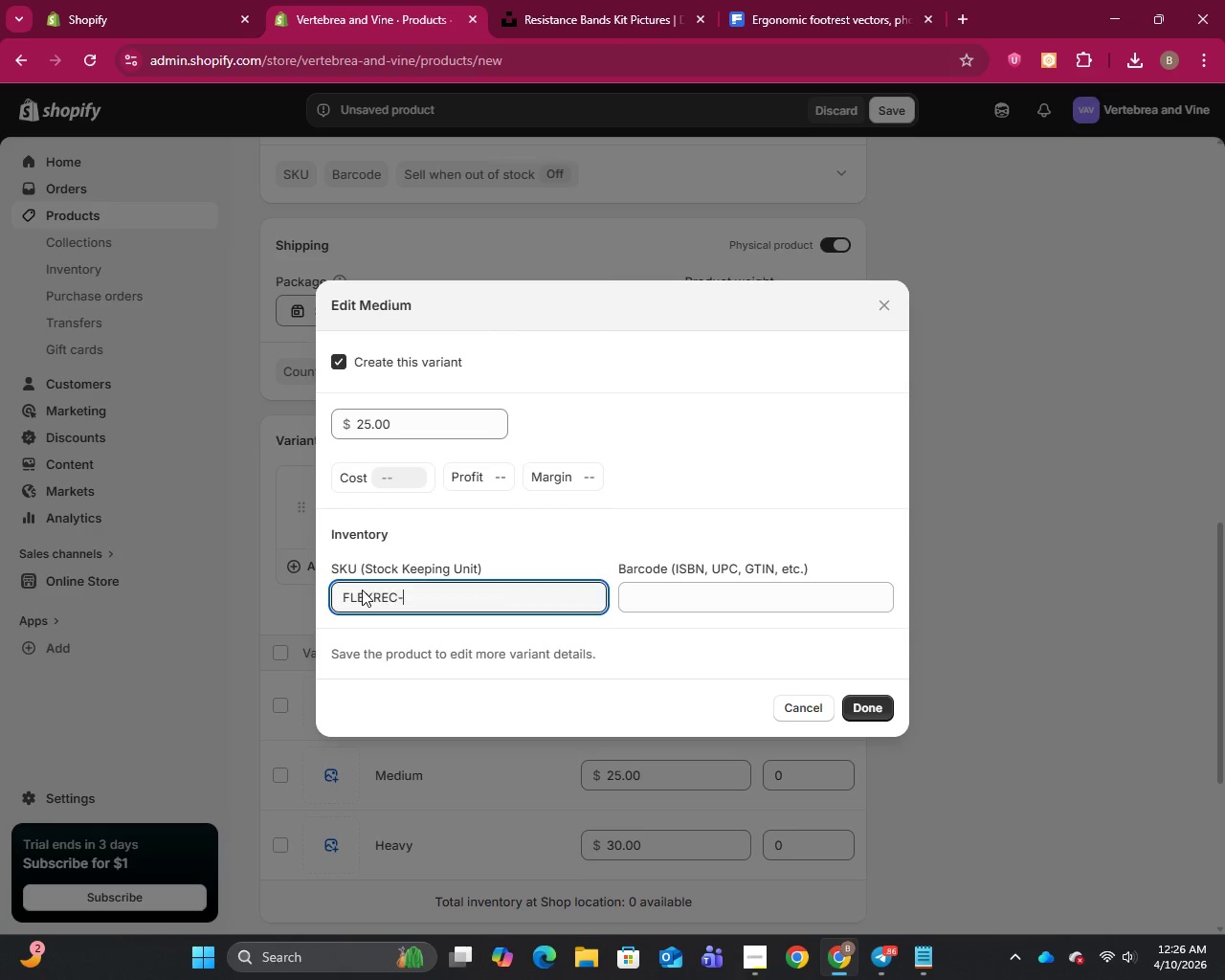 
key(Control+A)
 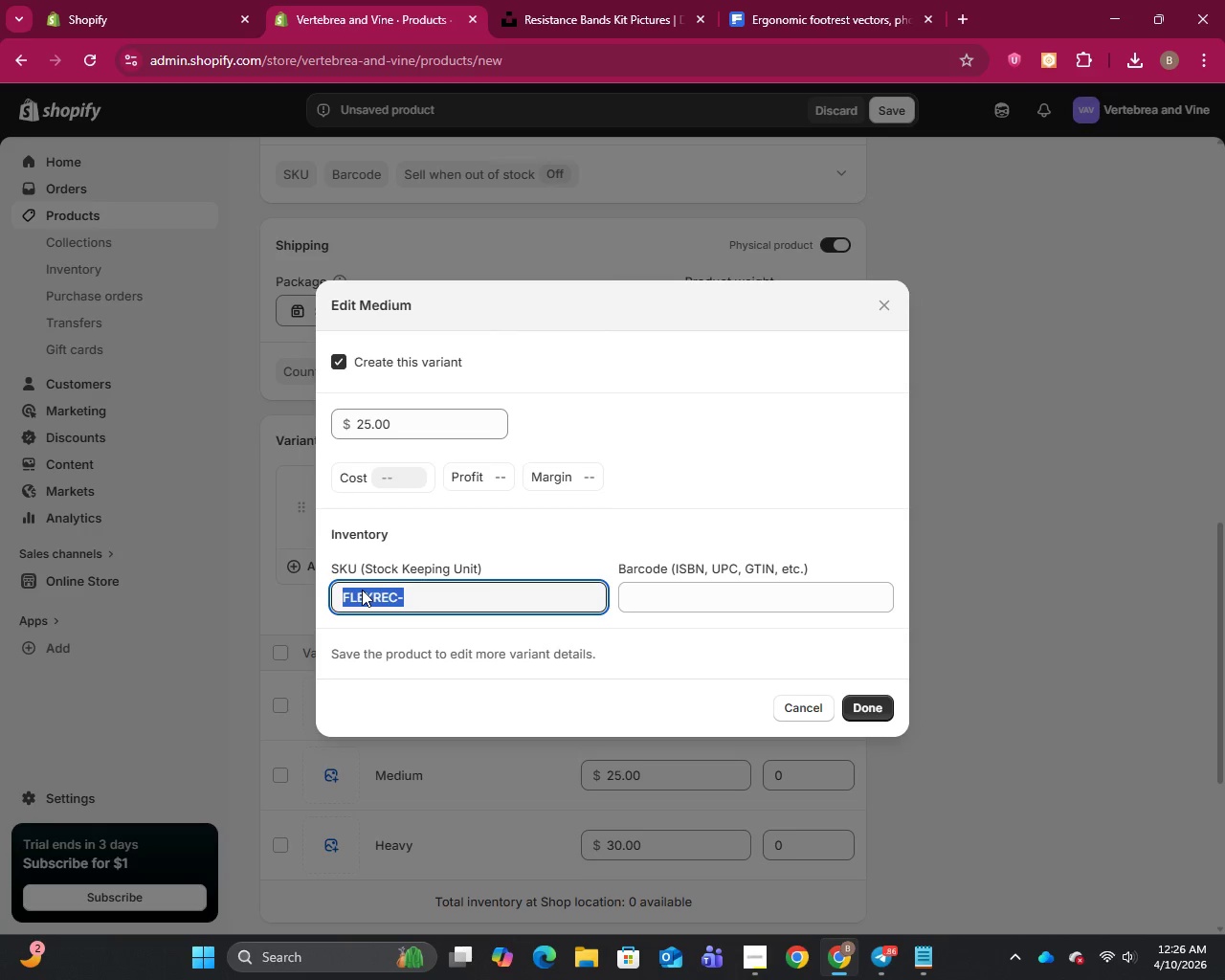 
key(Control+C)
 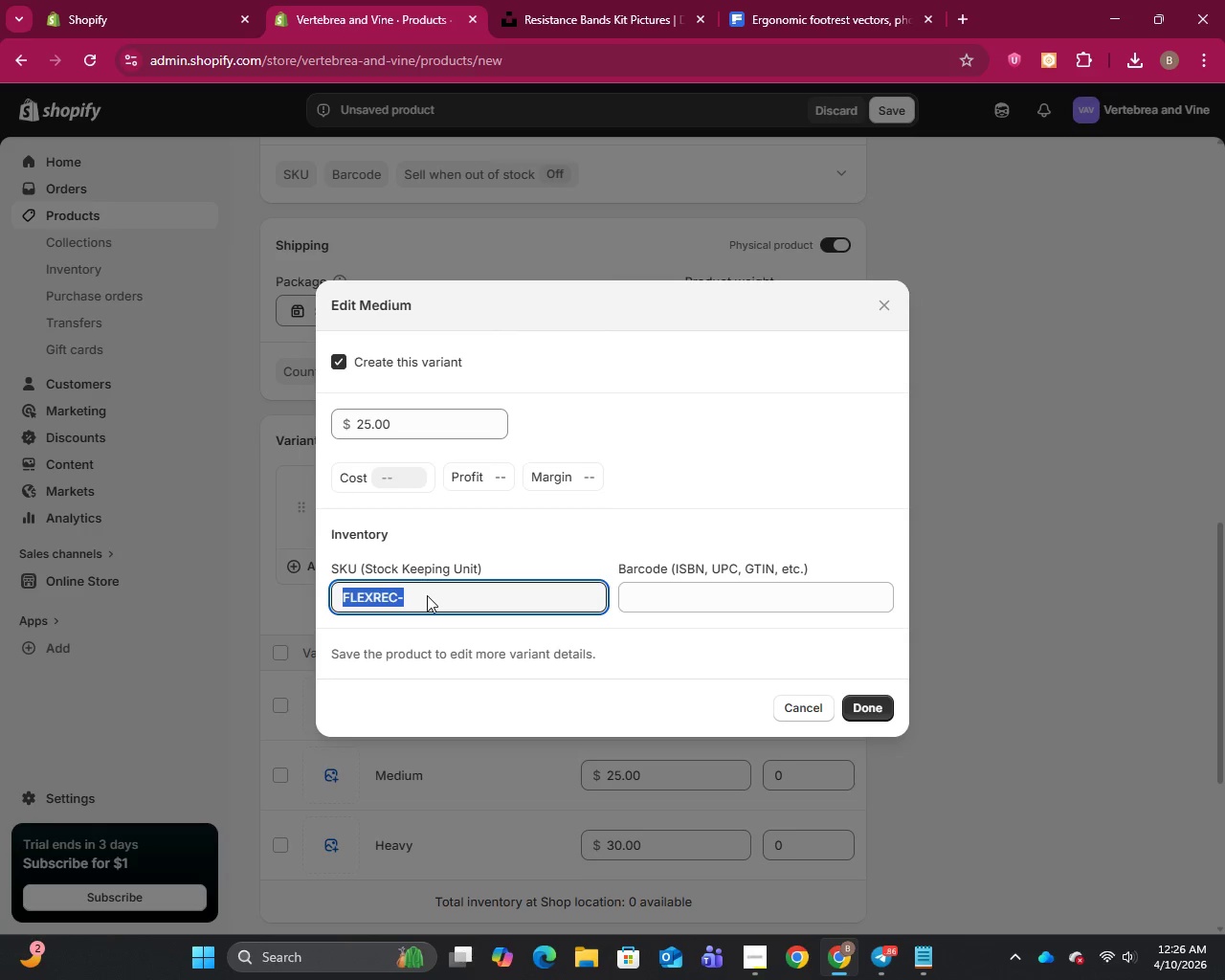 
left_click([427, 595])
 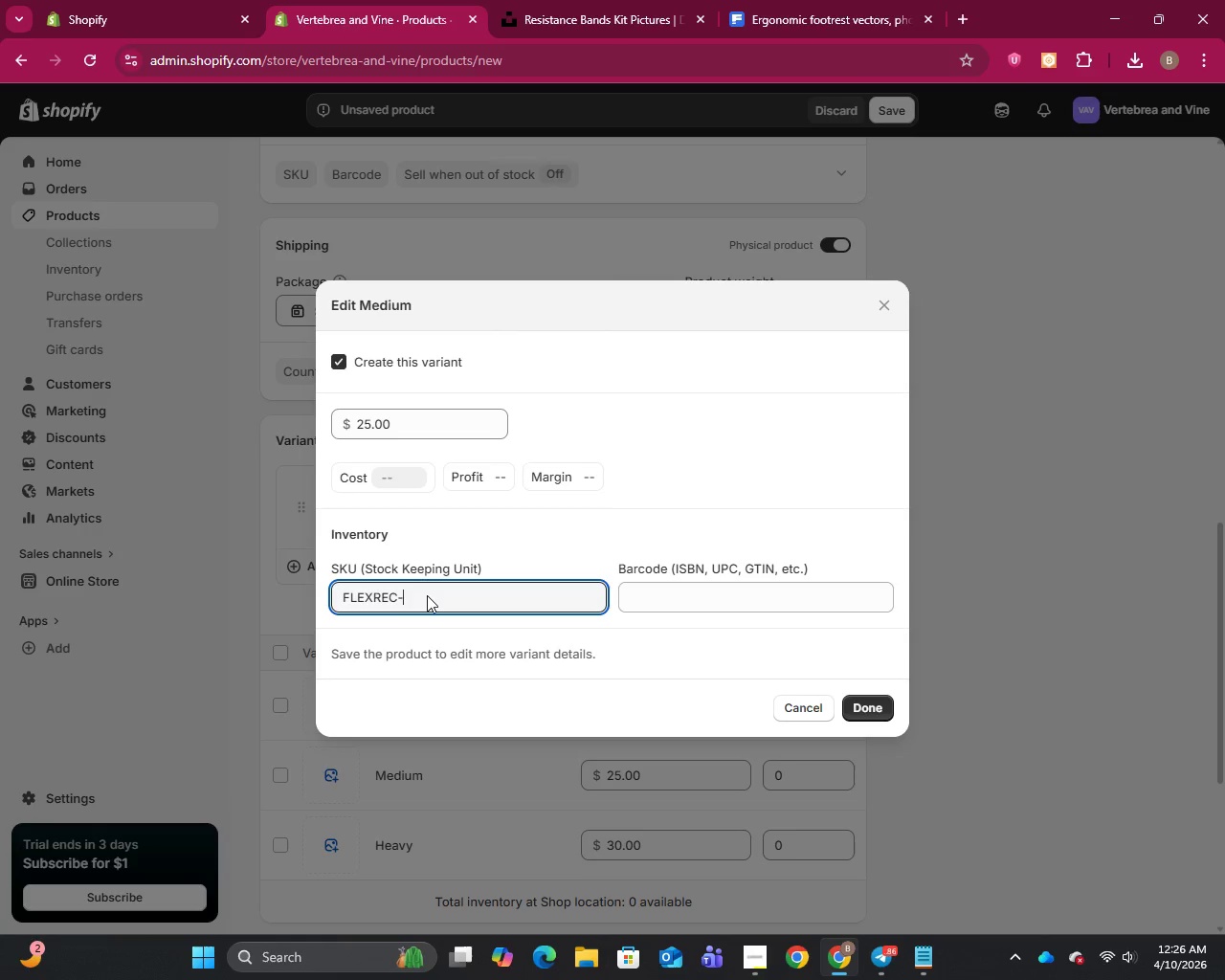 
type(MED)
 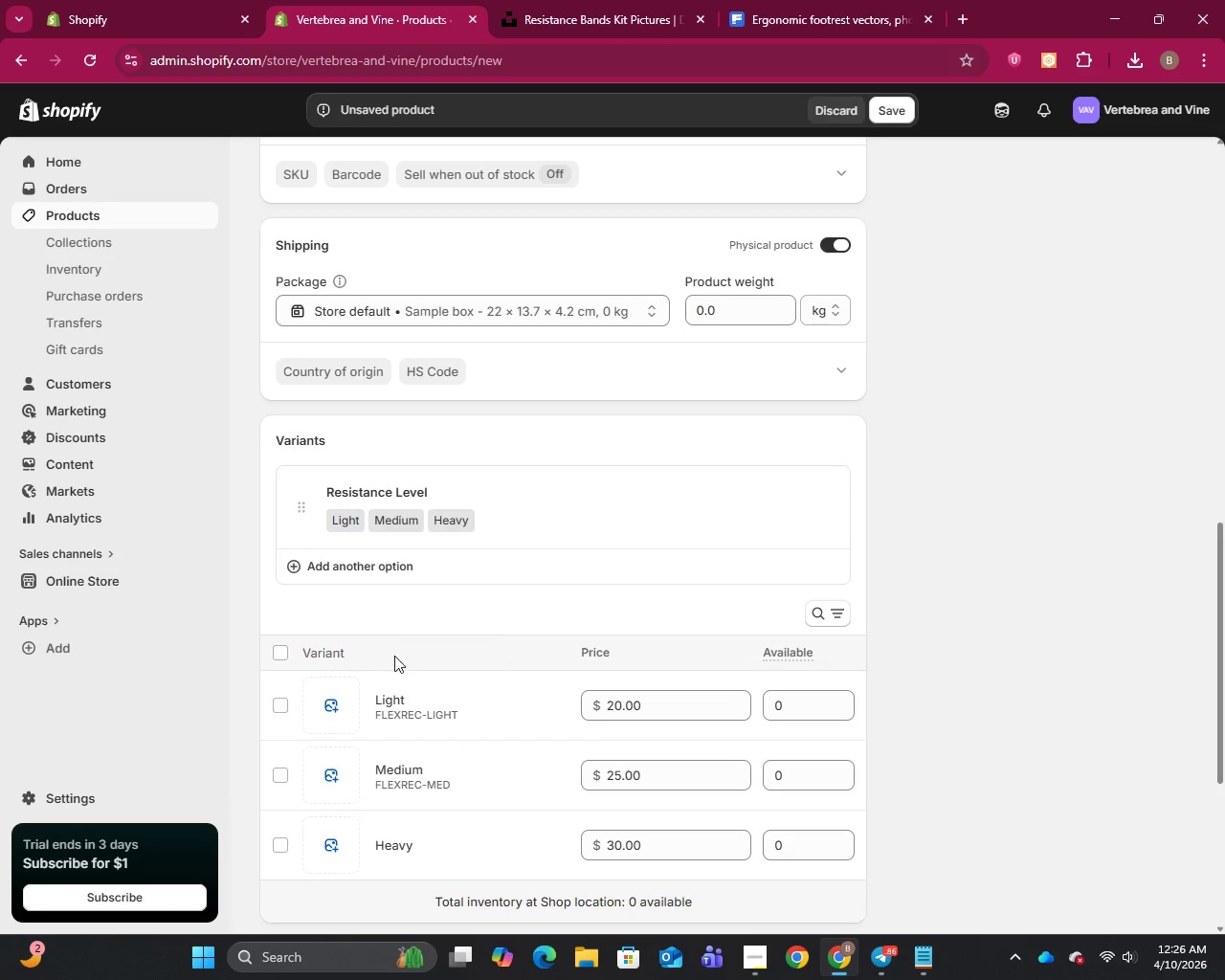 
left_click([398, 849])
 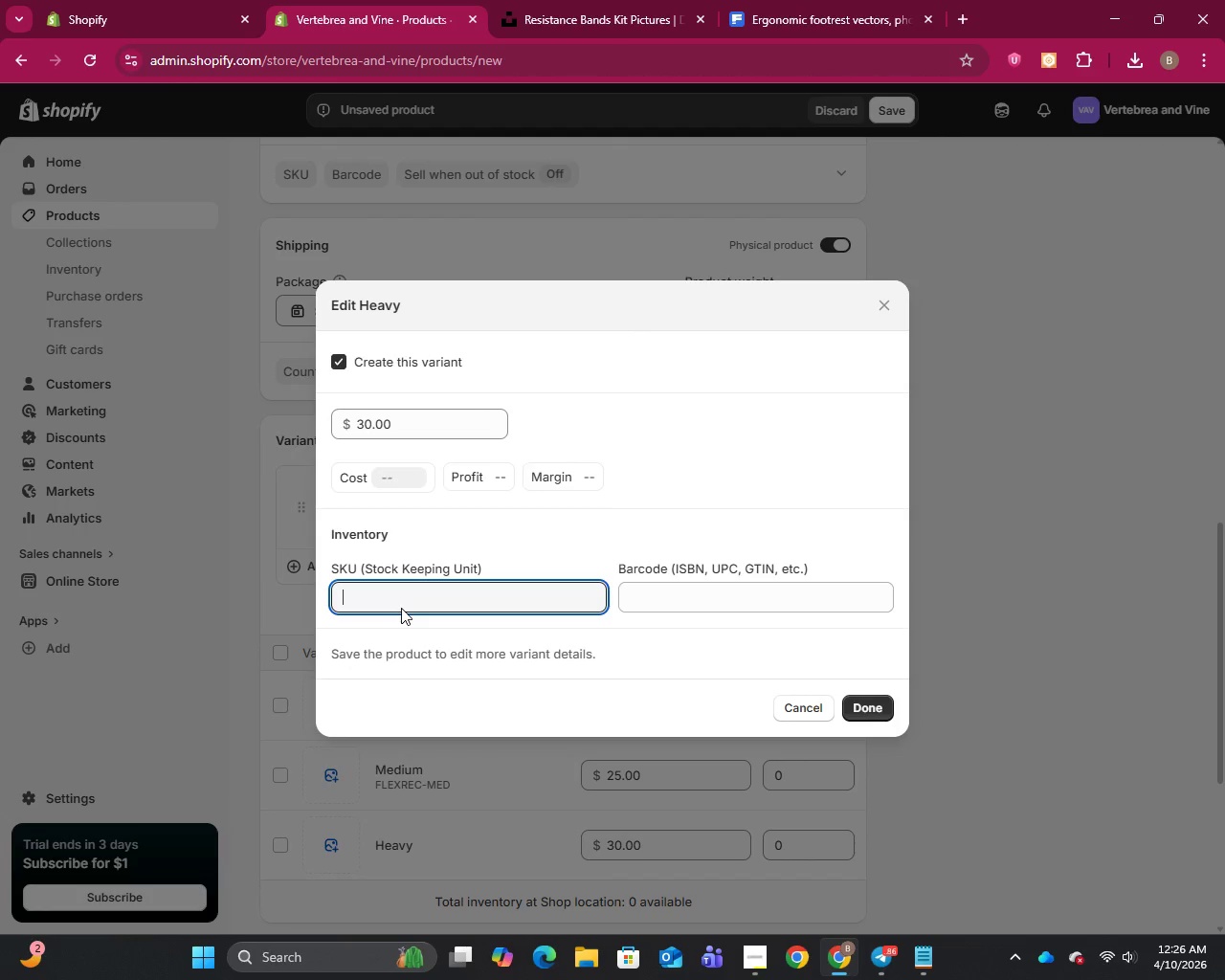 
left_click([401, 608])
 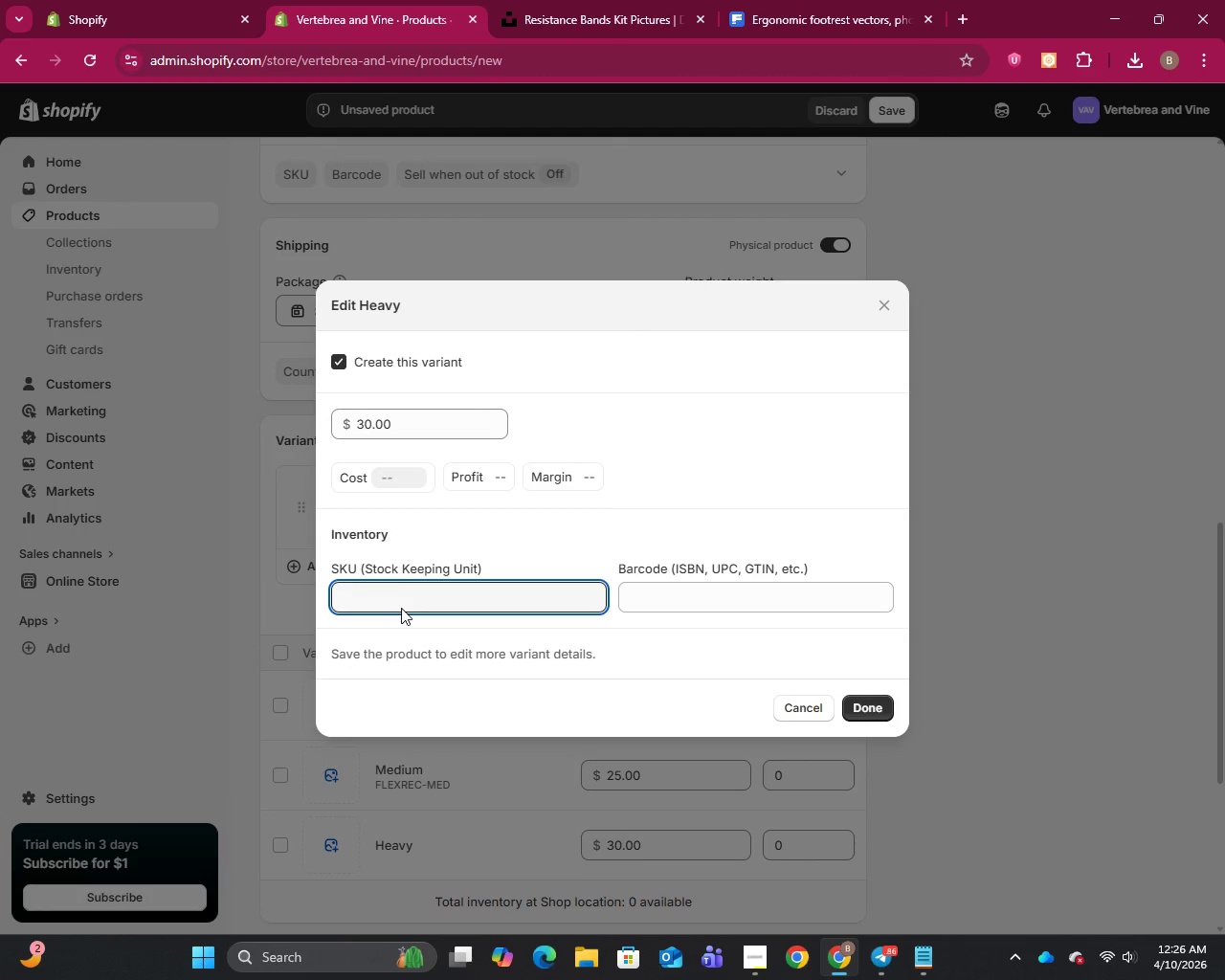 
key(Control+V)
 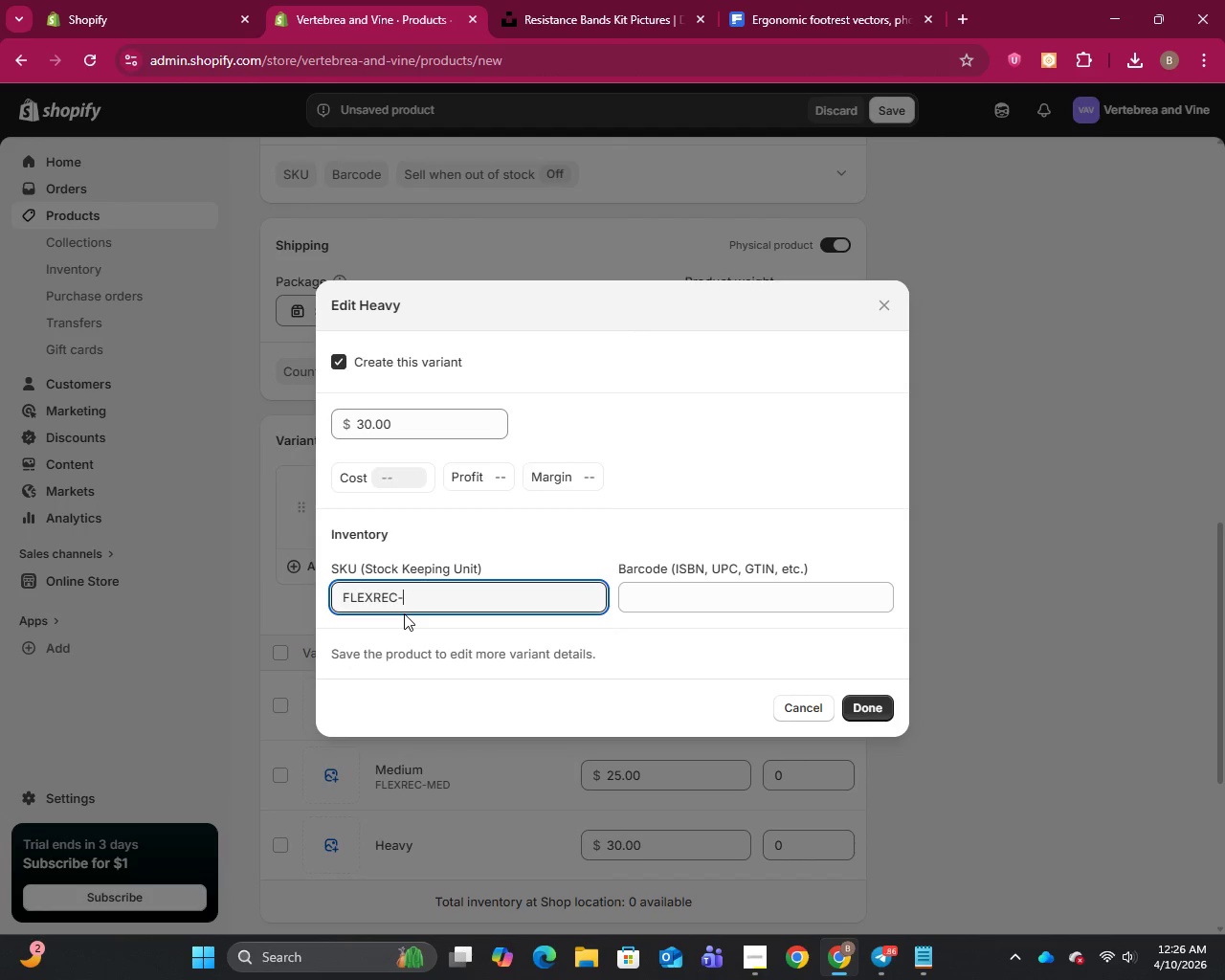 
type(HEAVY)
 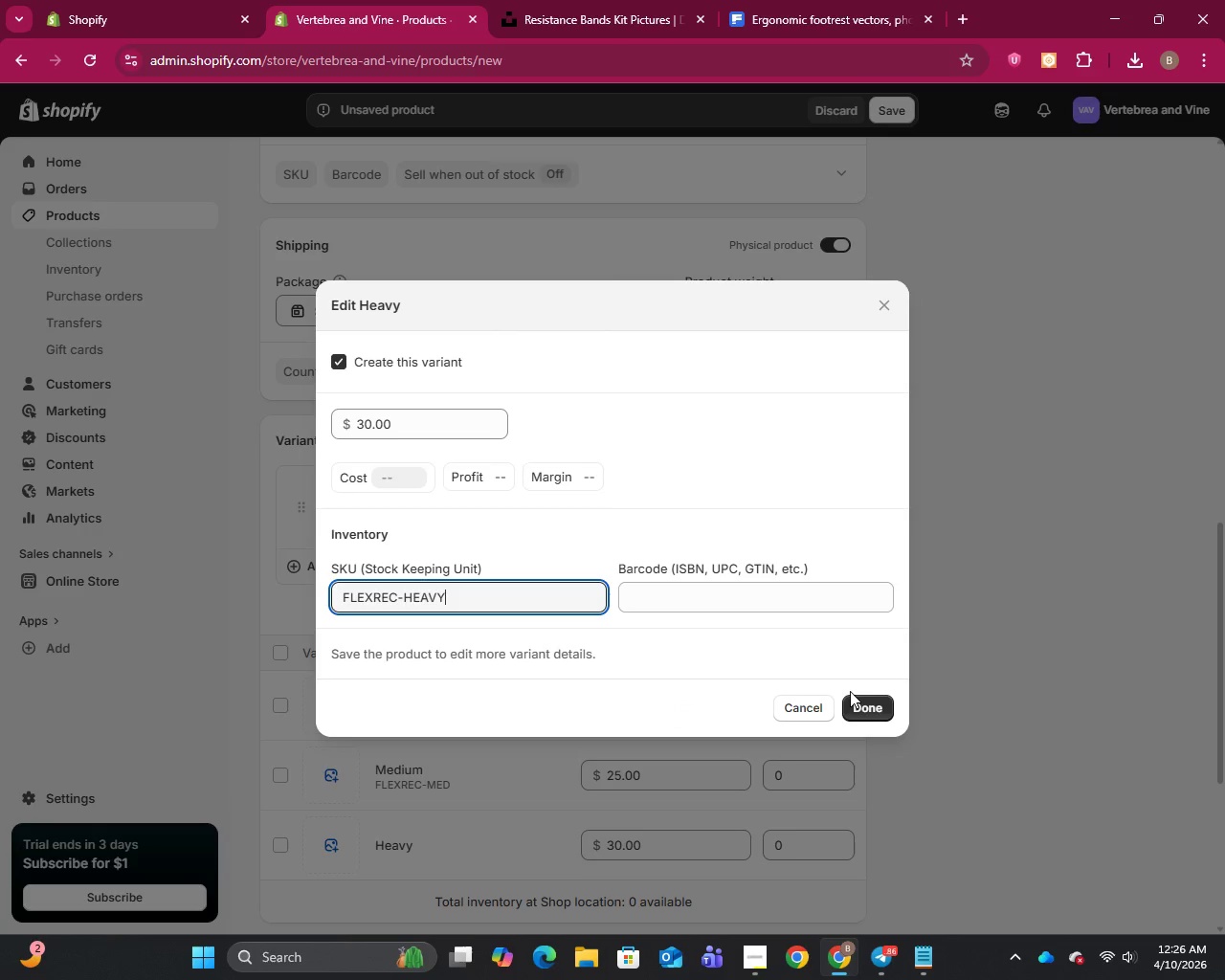 
left_click([869, 710])
 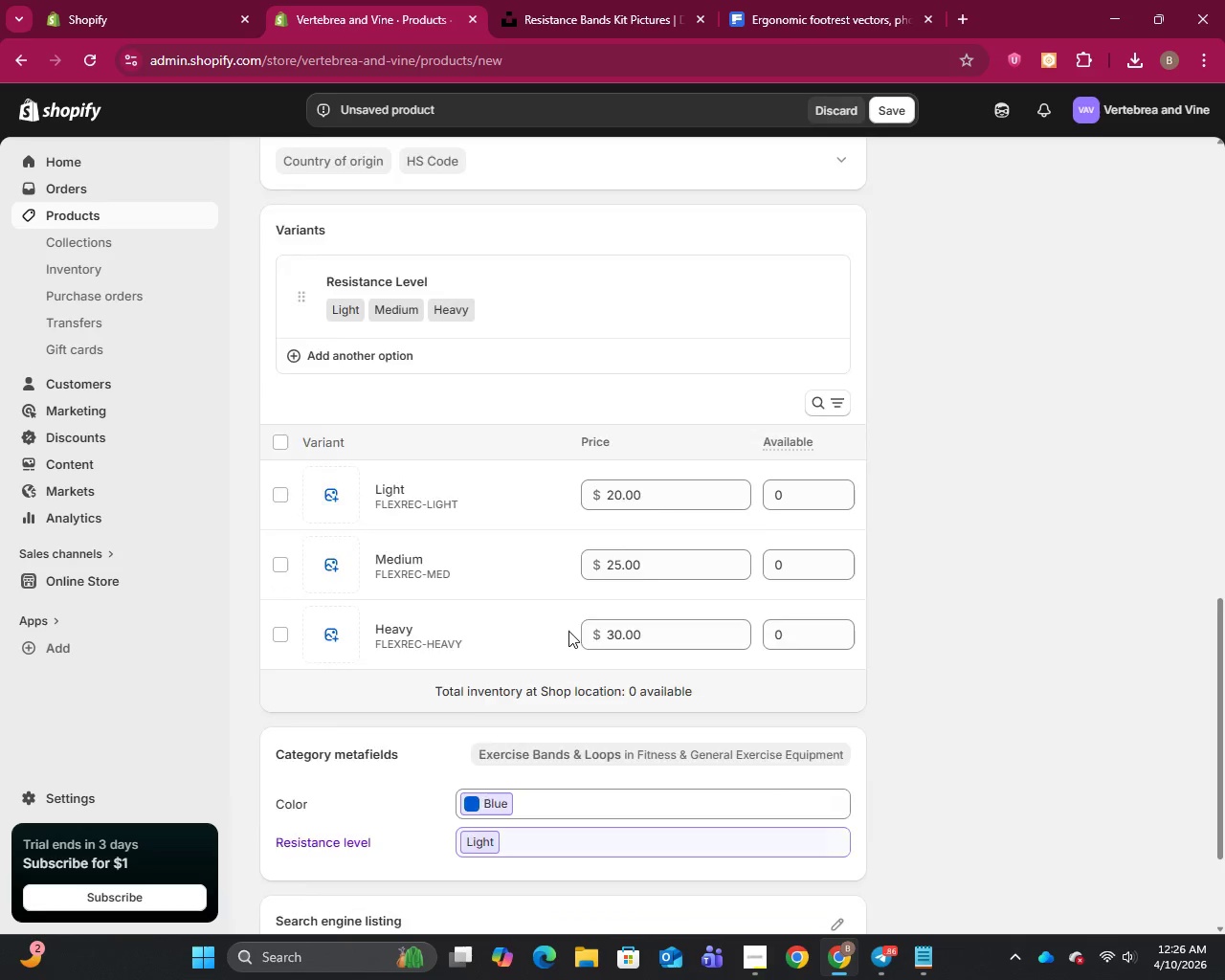 
scroll: coordinate [568, 632], scroll_direction: down, amount: 7.0
 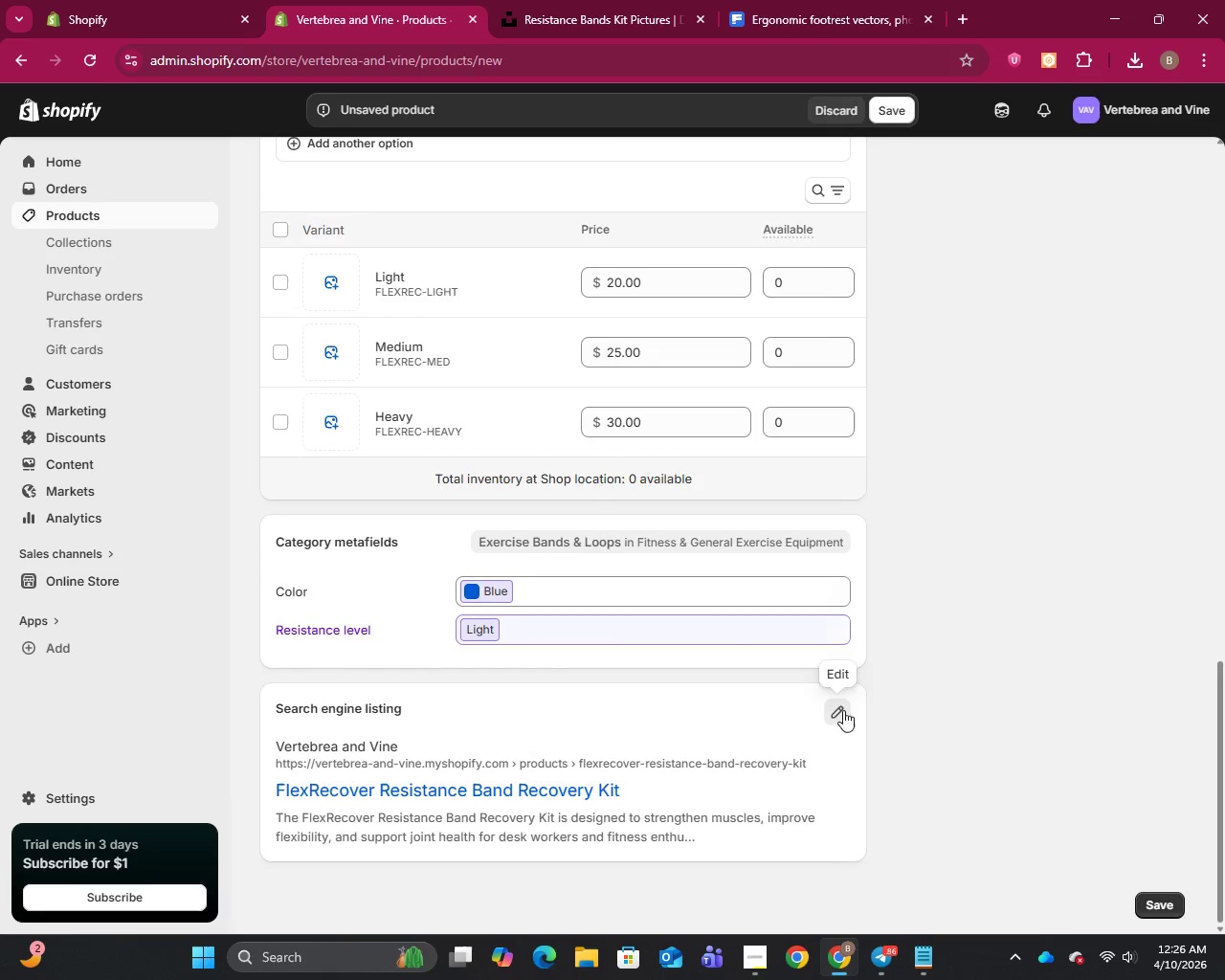 
left_click([843, 710])
 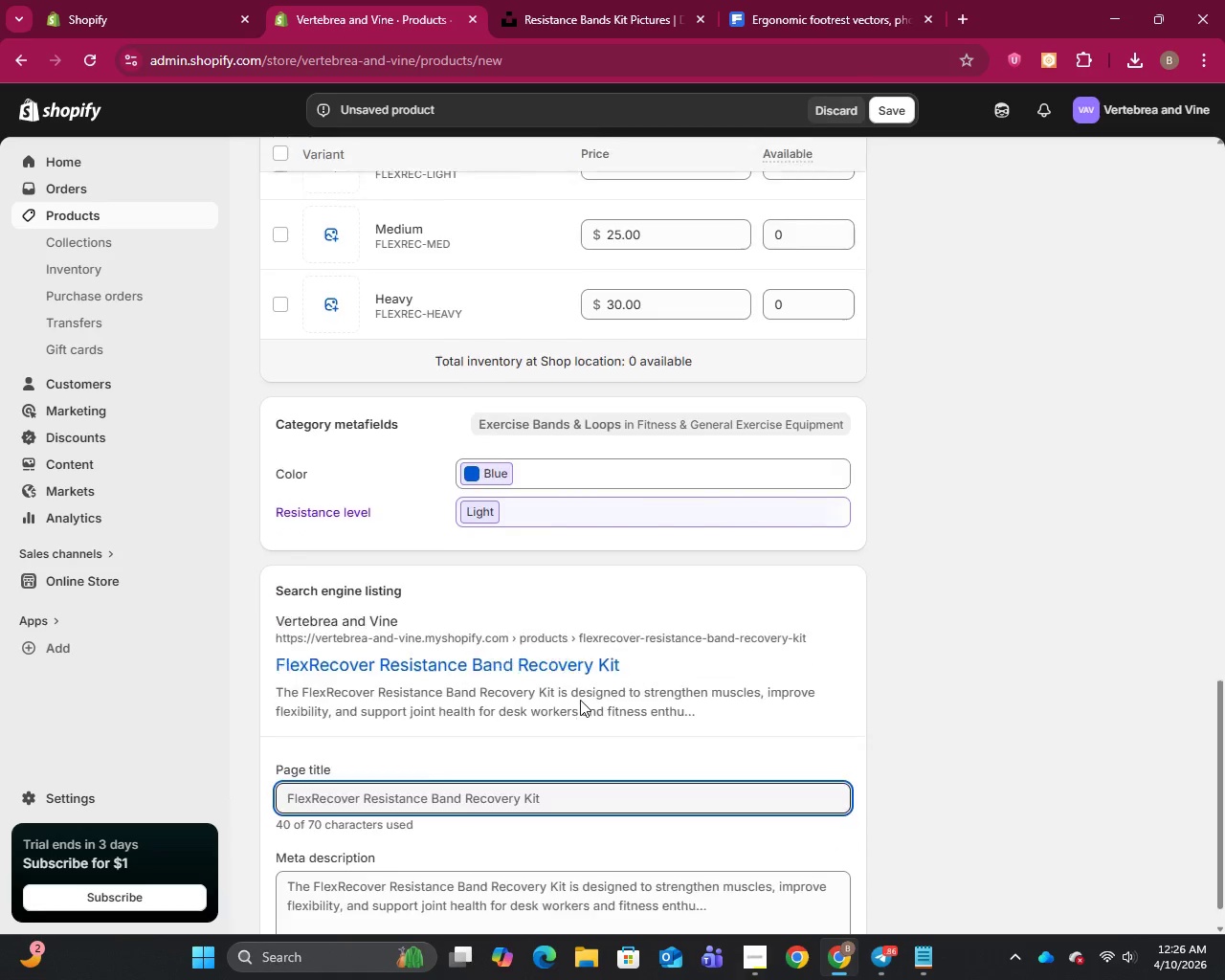 
scroll: coordinate [580, 700], scroll_direction: down, amount: 4.0
 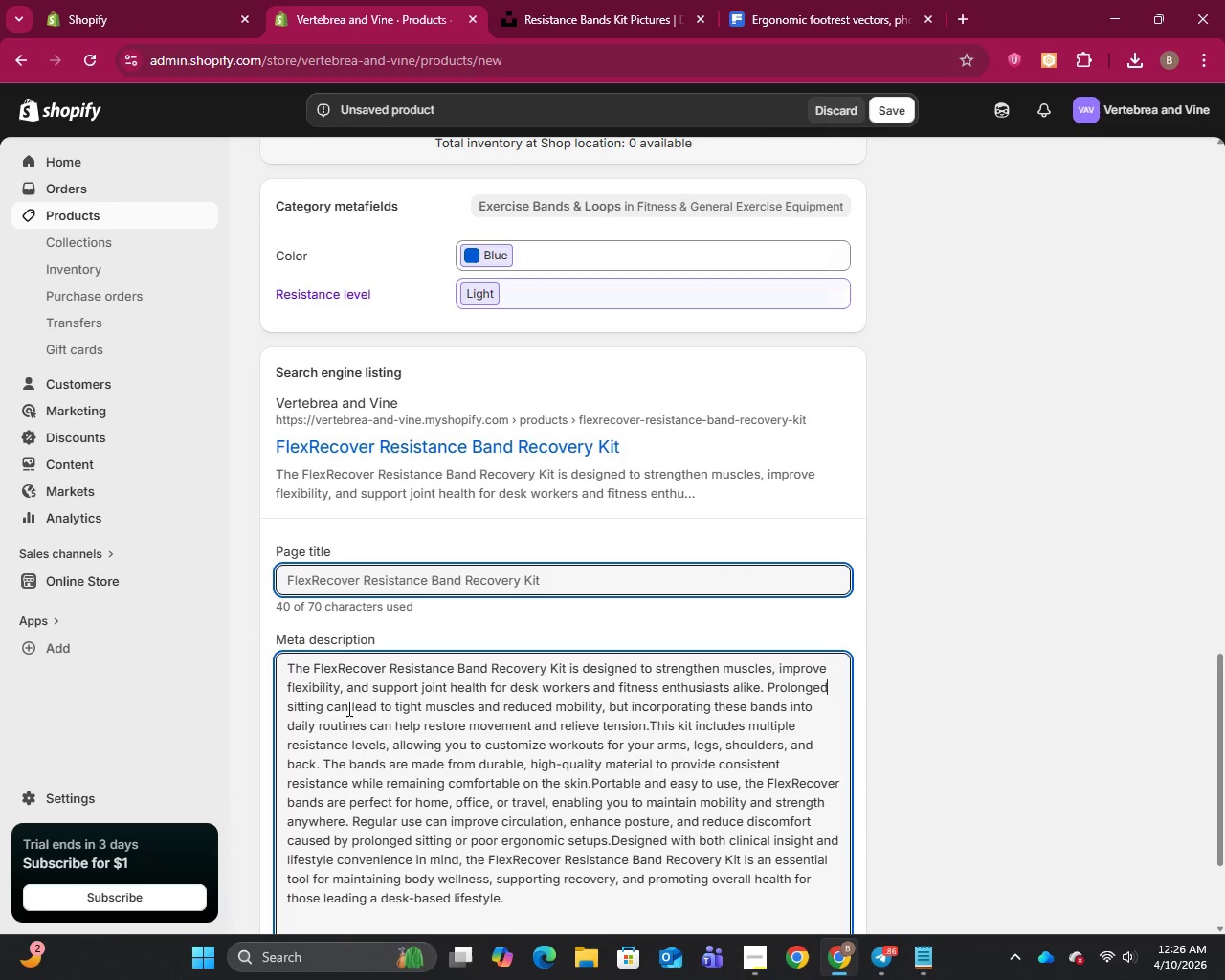 
left_click([347, 708])
 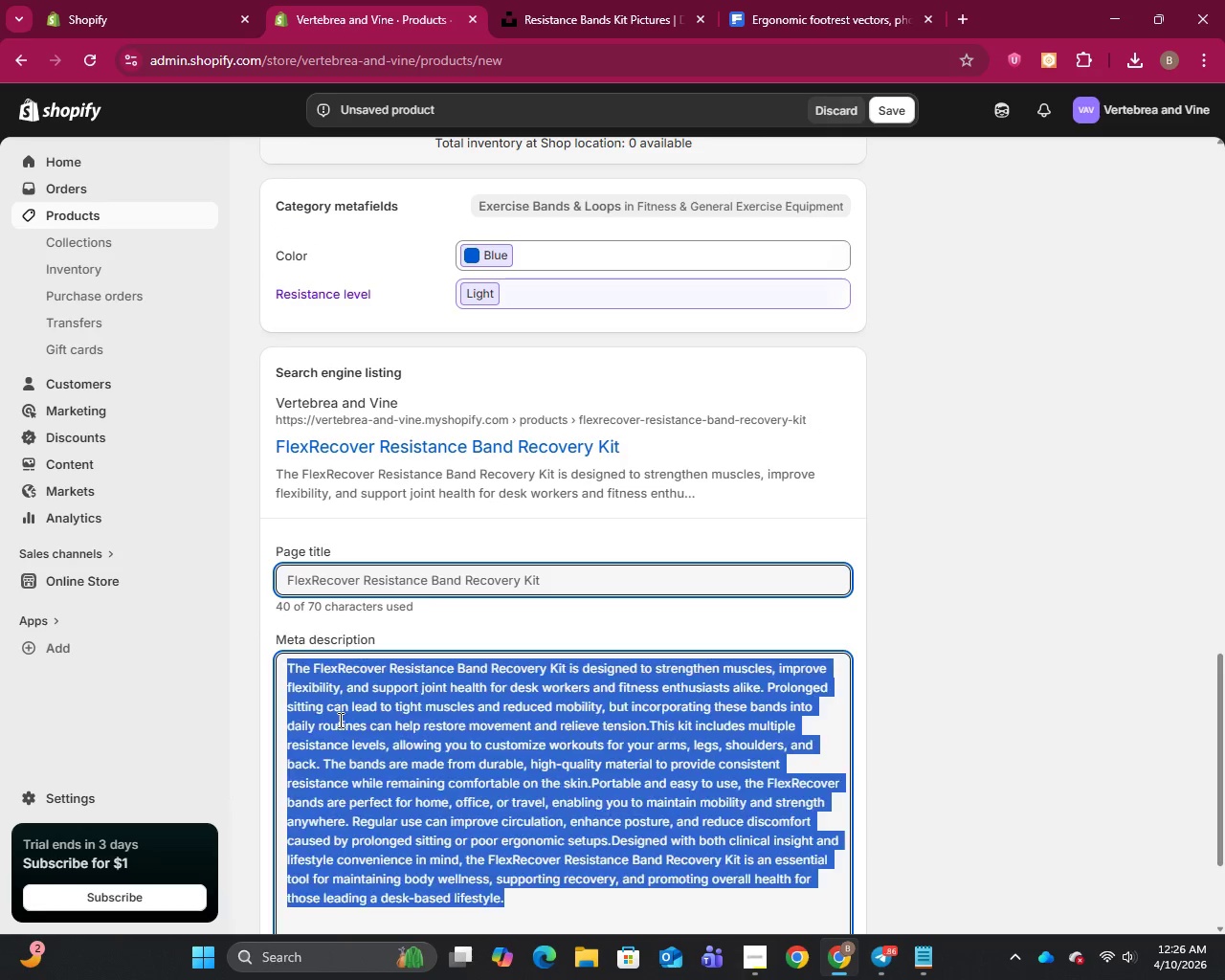 
key(Control+A)
 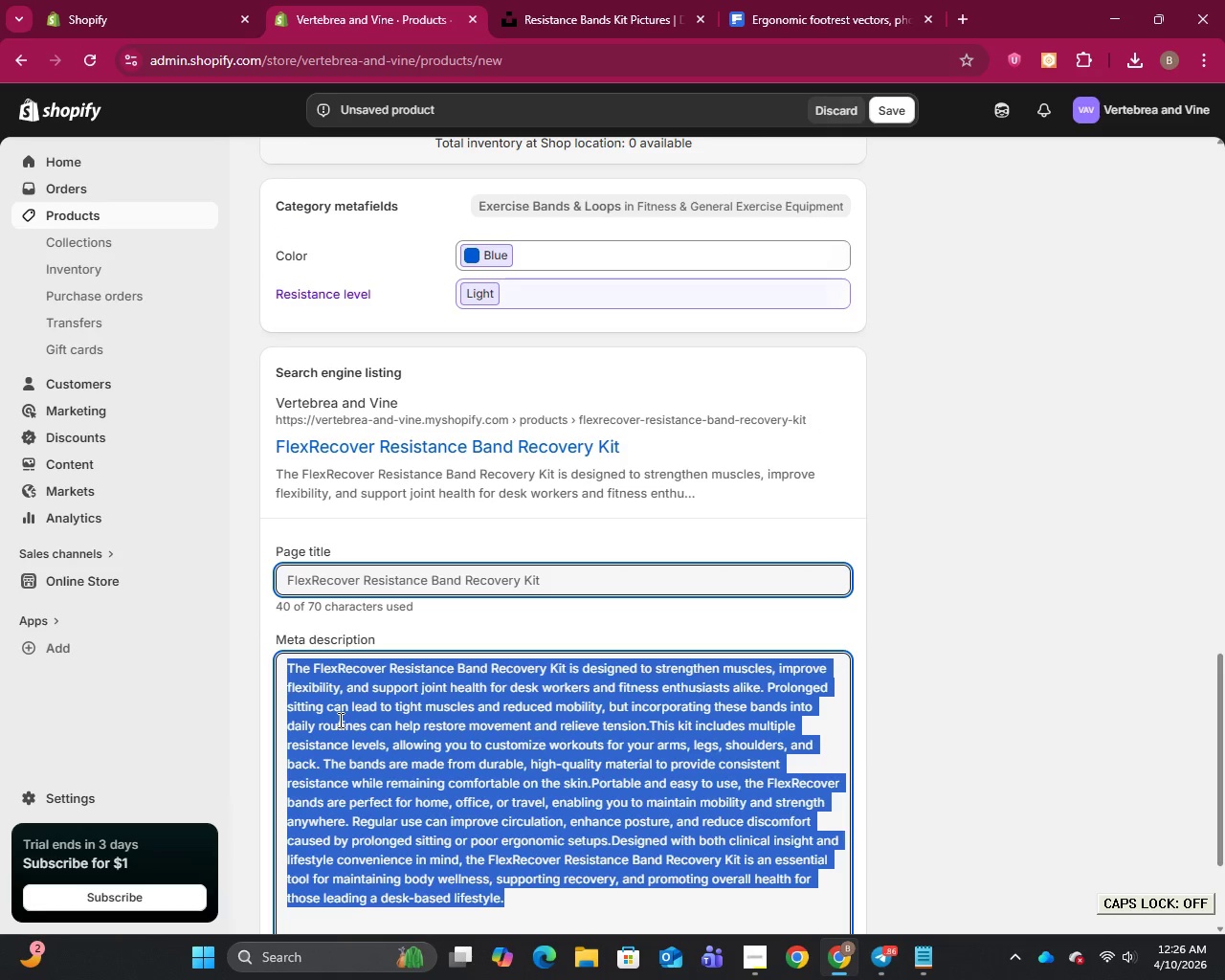 
key(CapsLock)
 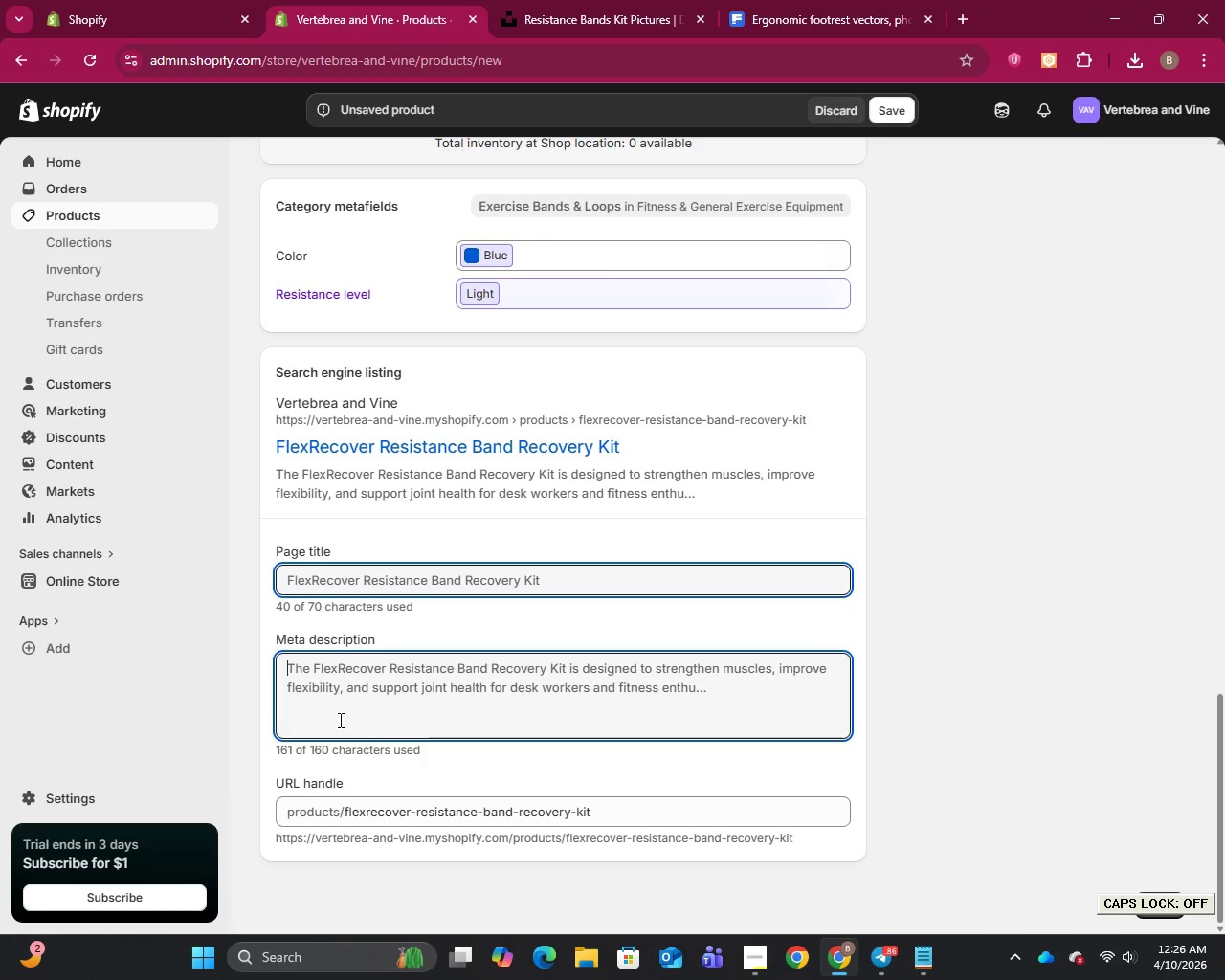 
key(Backspace)
 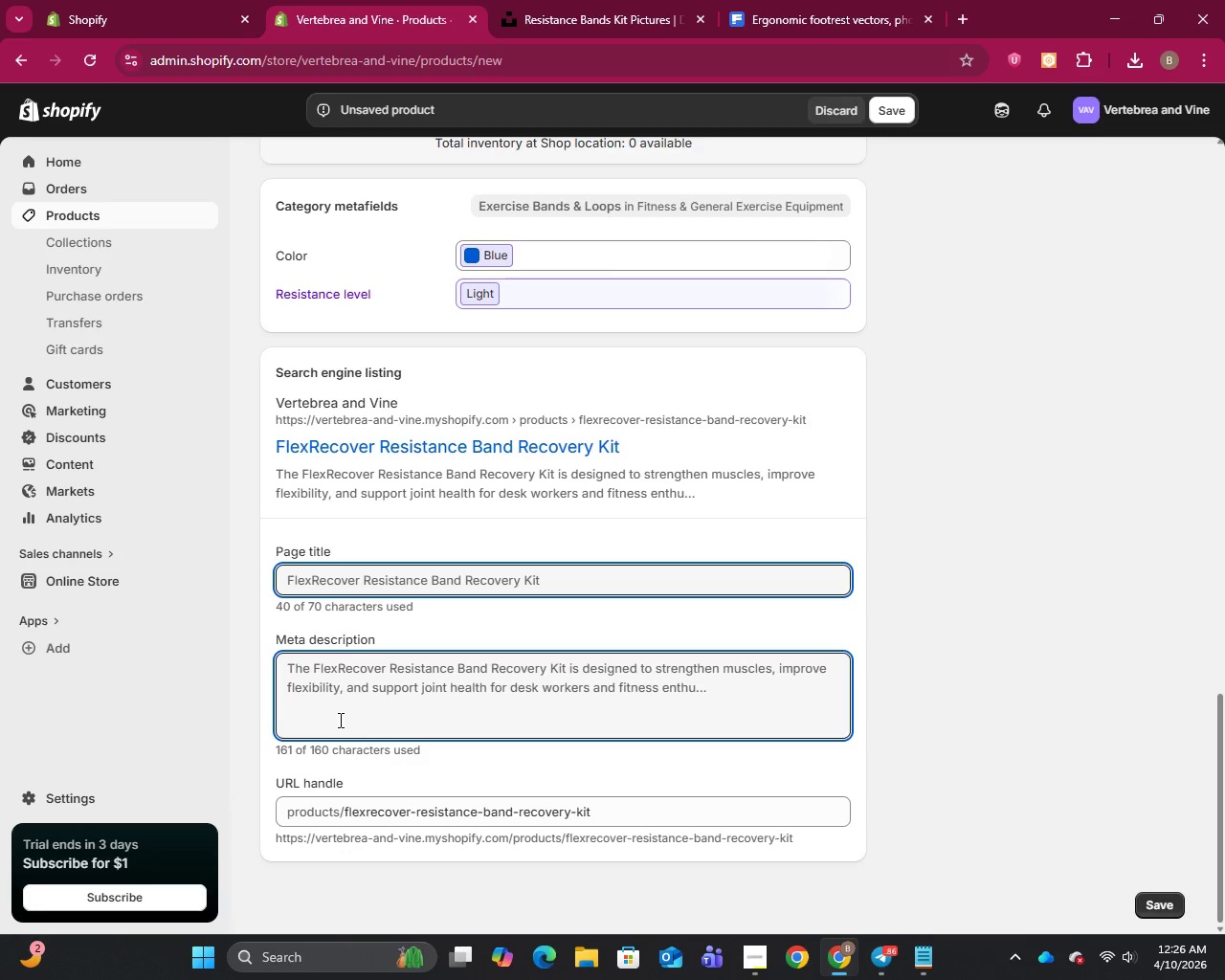 
wait(7.61)
 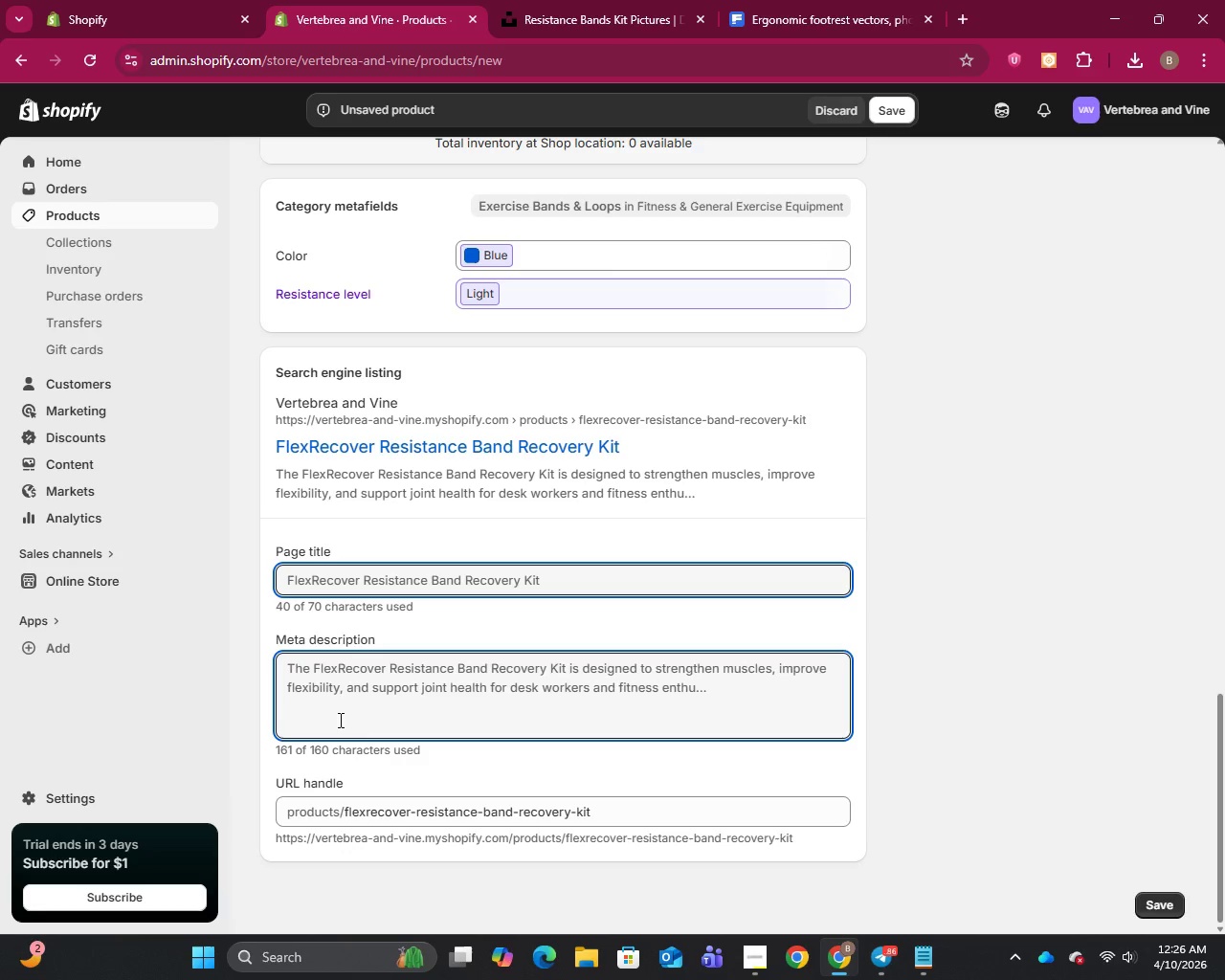 
type(Durable resistance band kit designed to strengthen)
 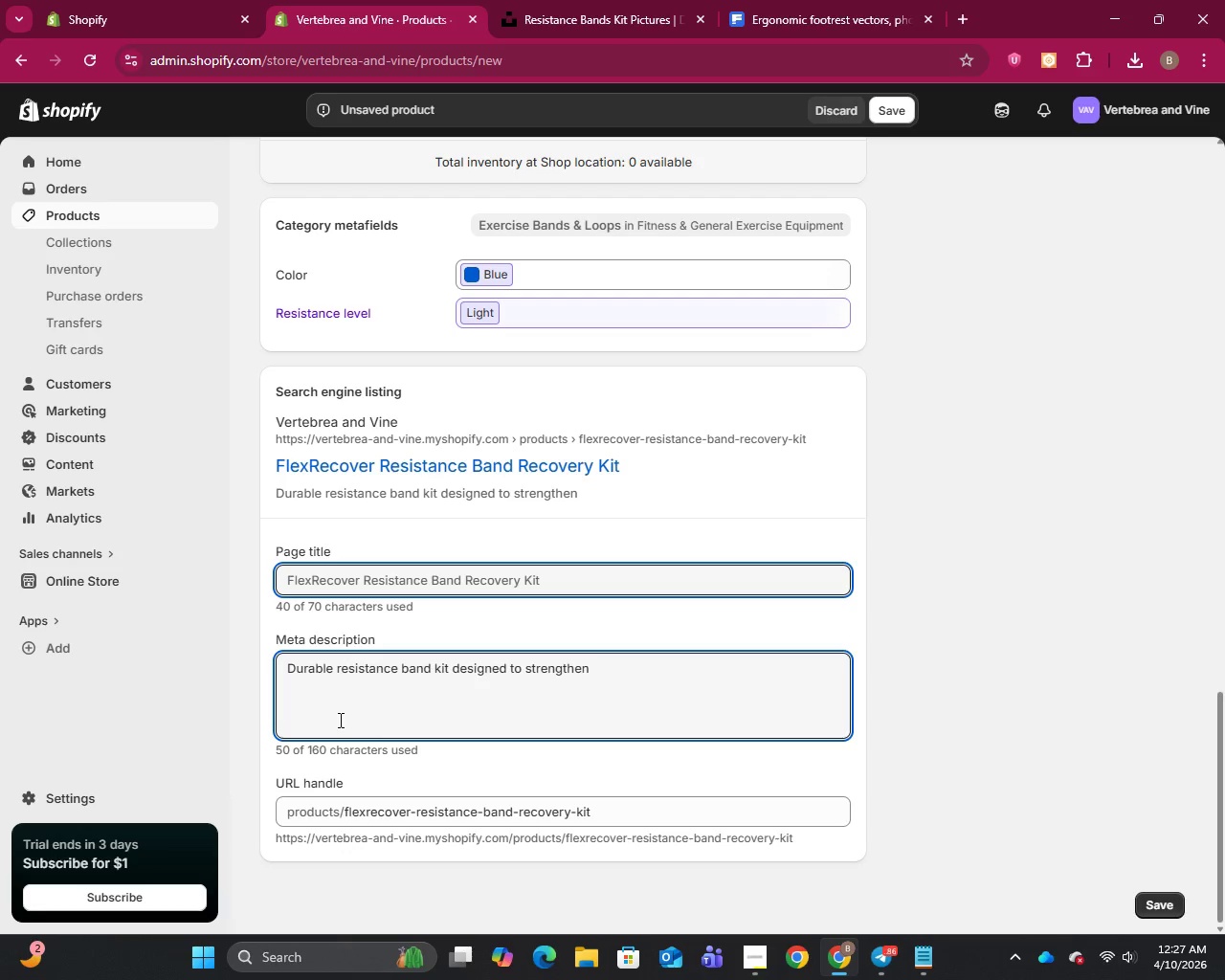 
wait(6.06)
 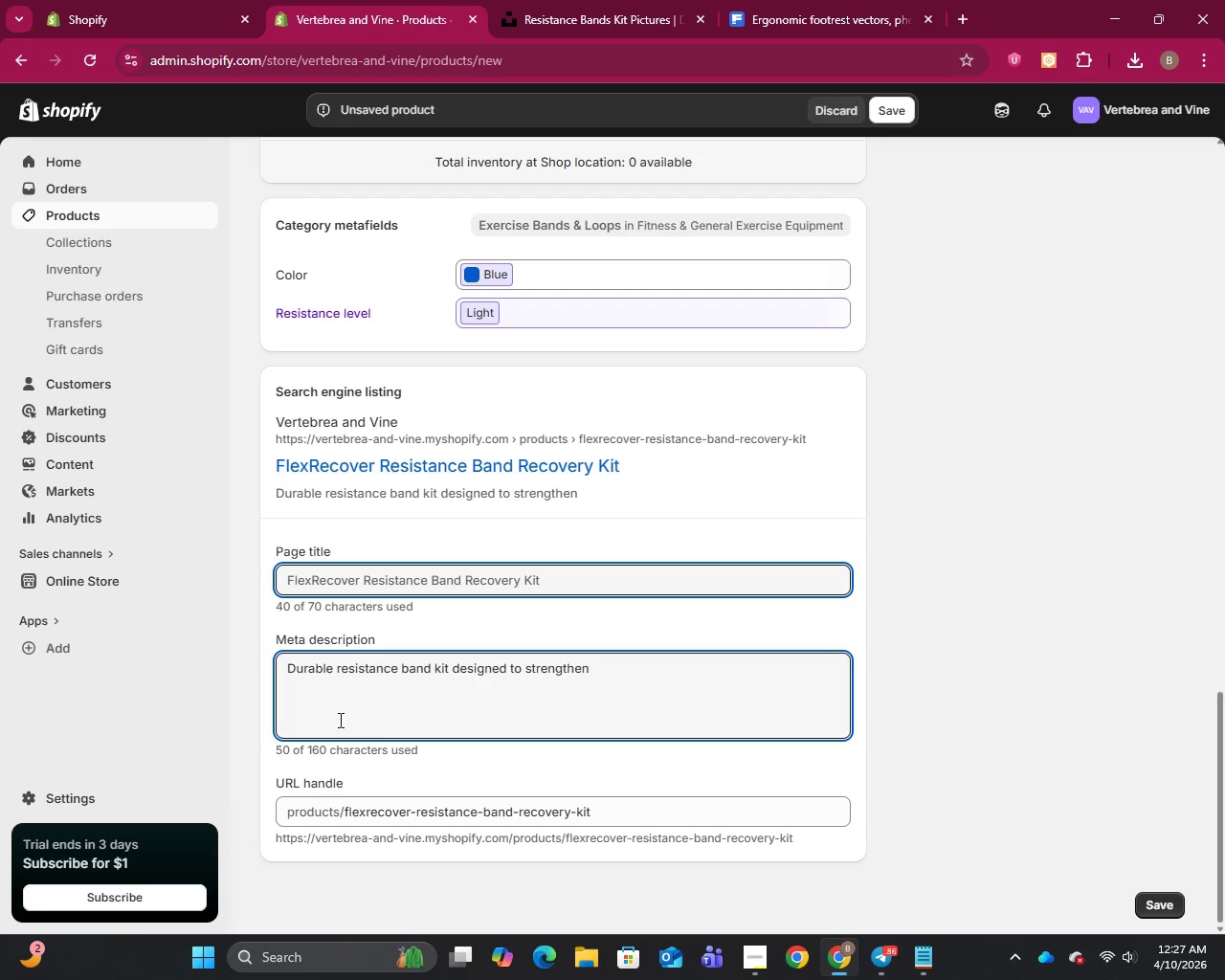 
type( muscles, improve flexibiliy, and support posture for at-dsk)
 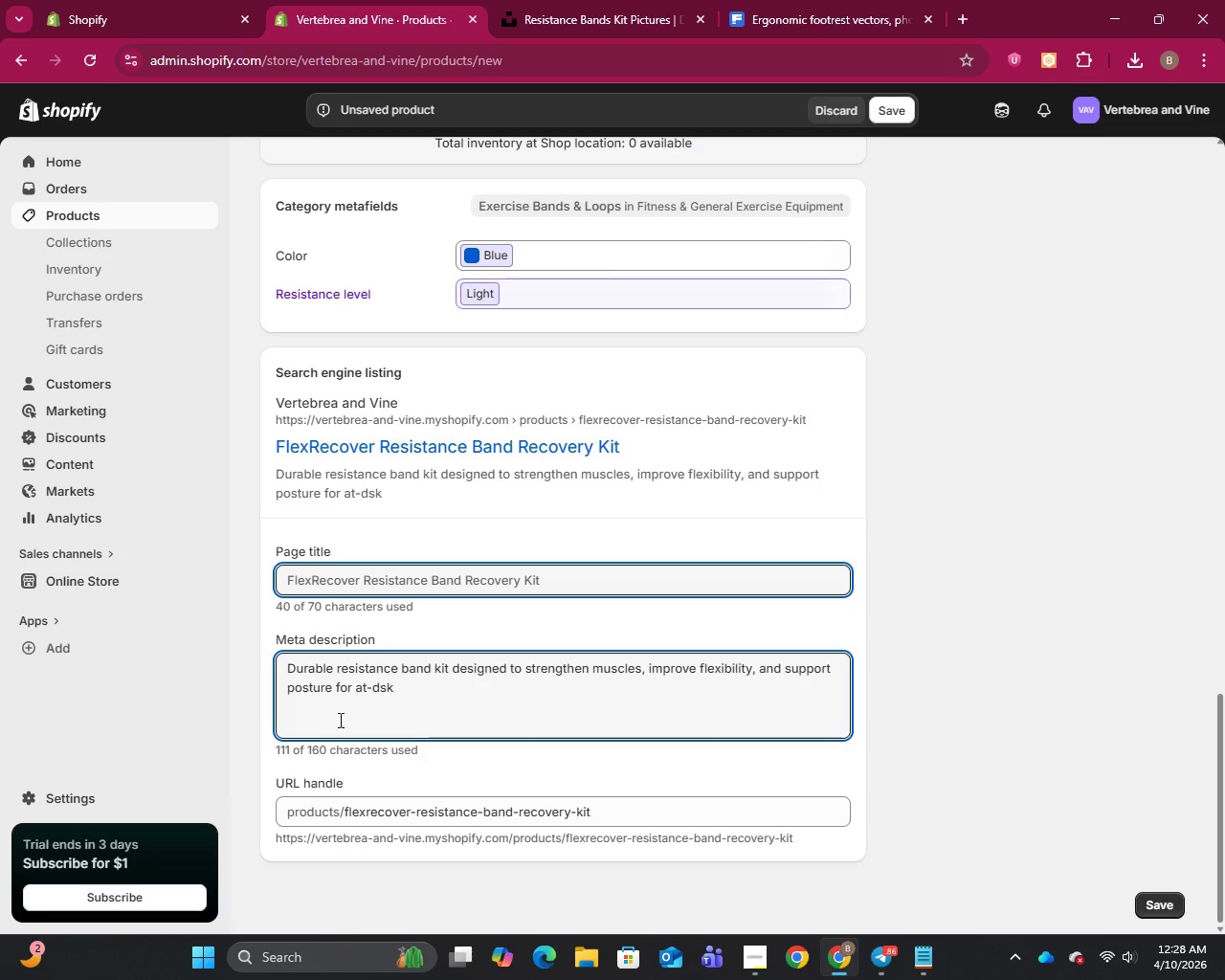 
key(ArrowLeft)
 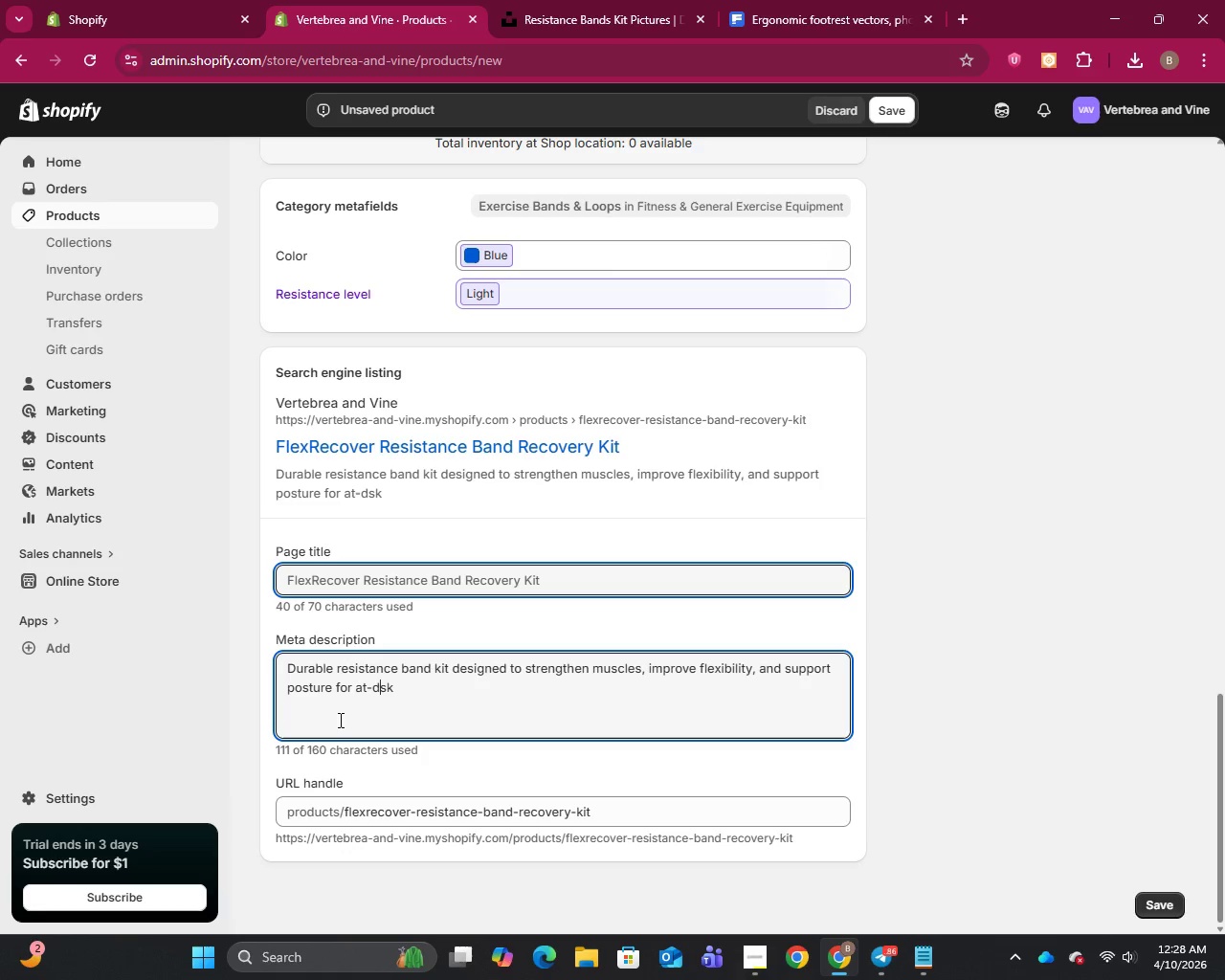 
key(ArrowLeft)
 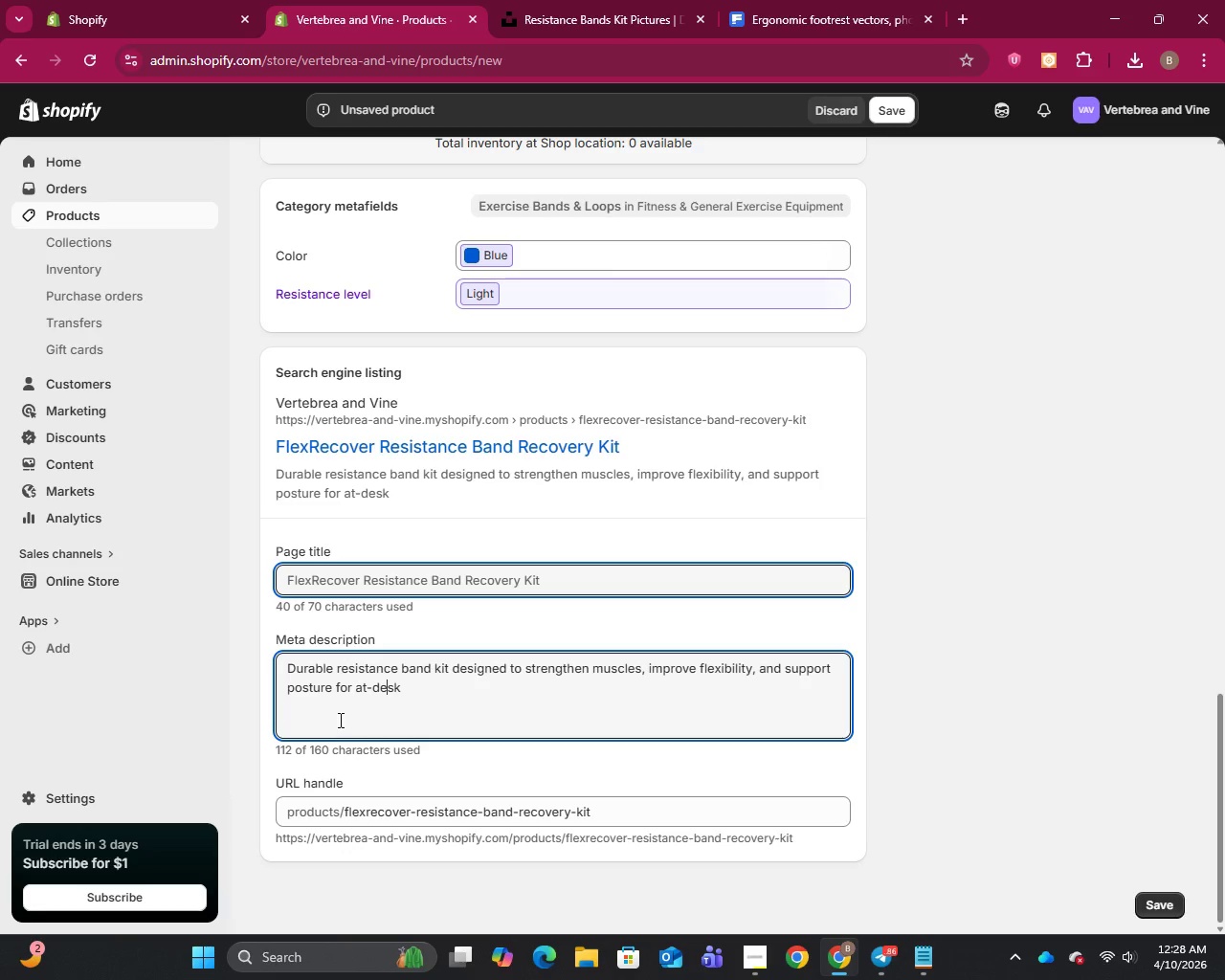 
key(E)
 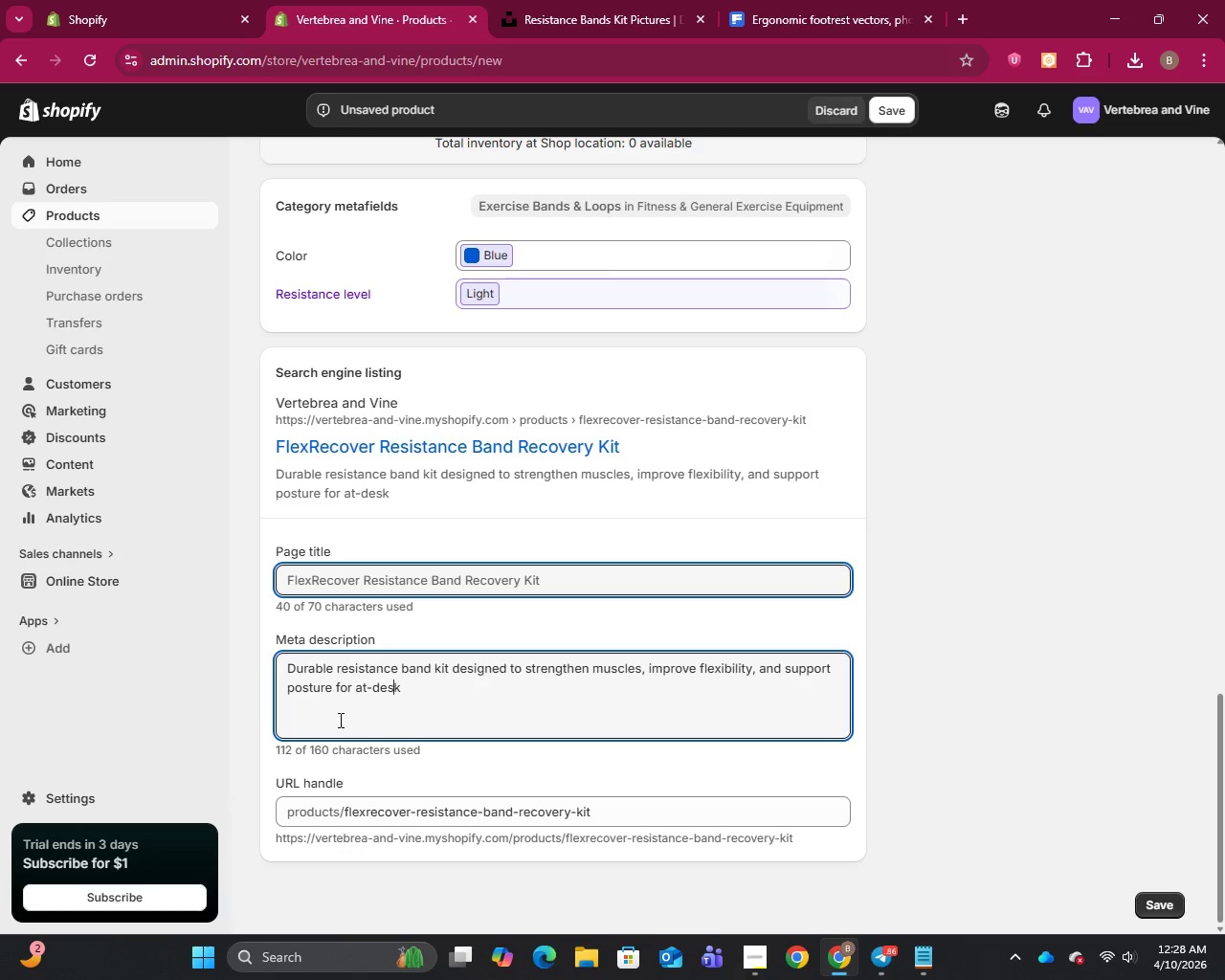 
key(ArrowRight)
 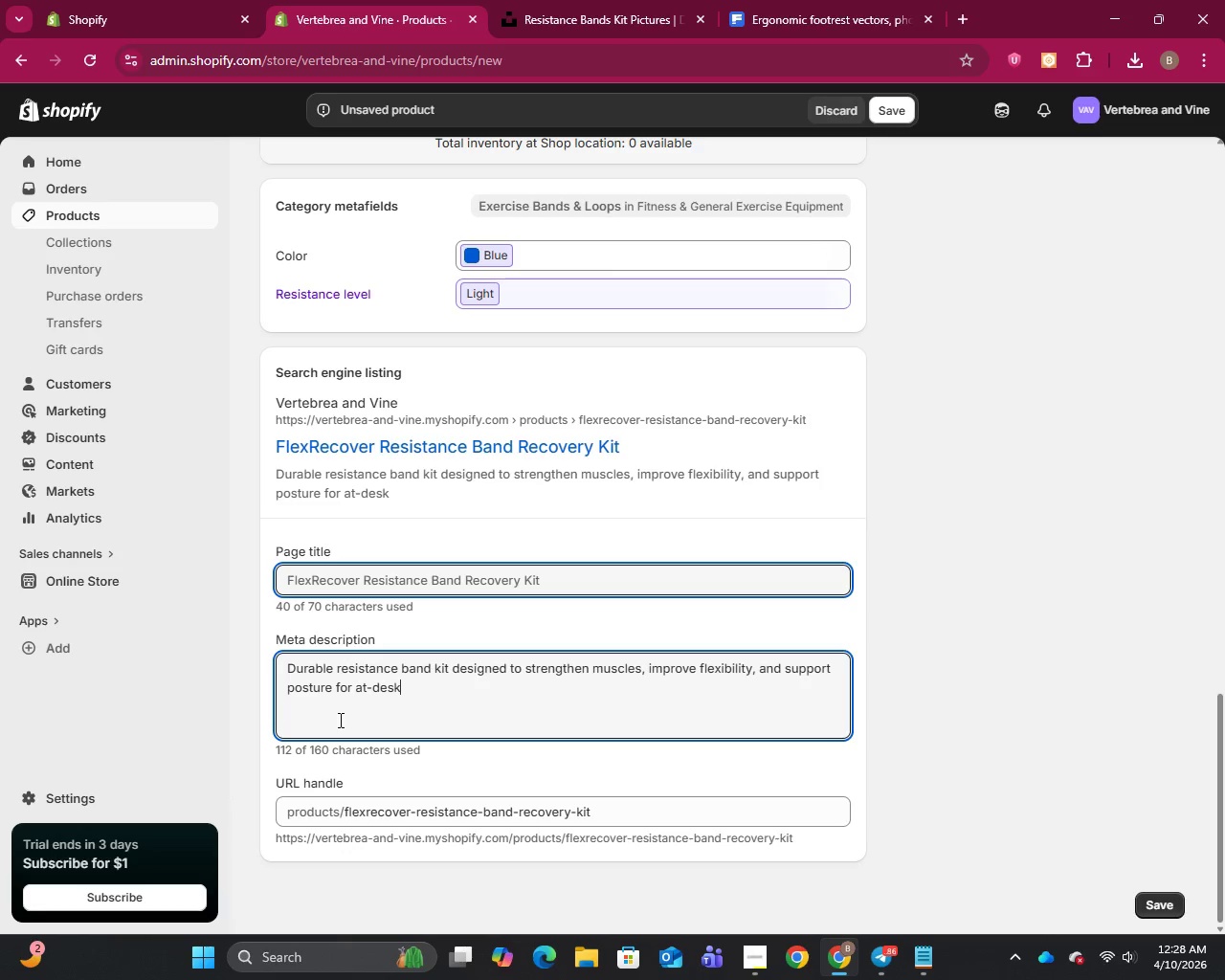 
key(ArrowRight)
 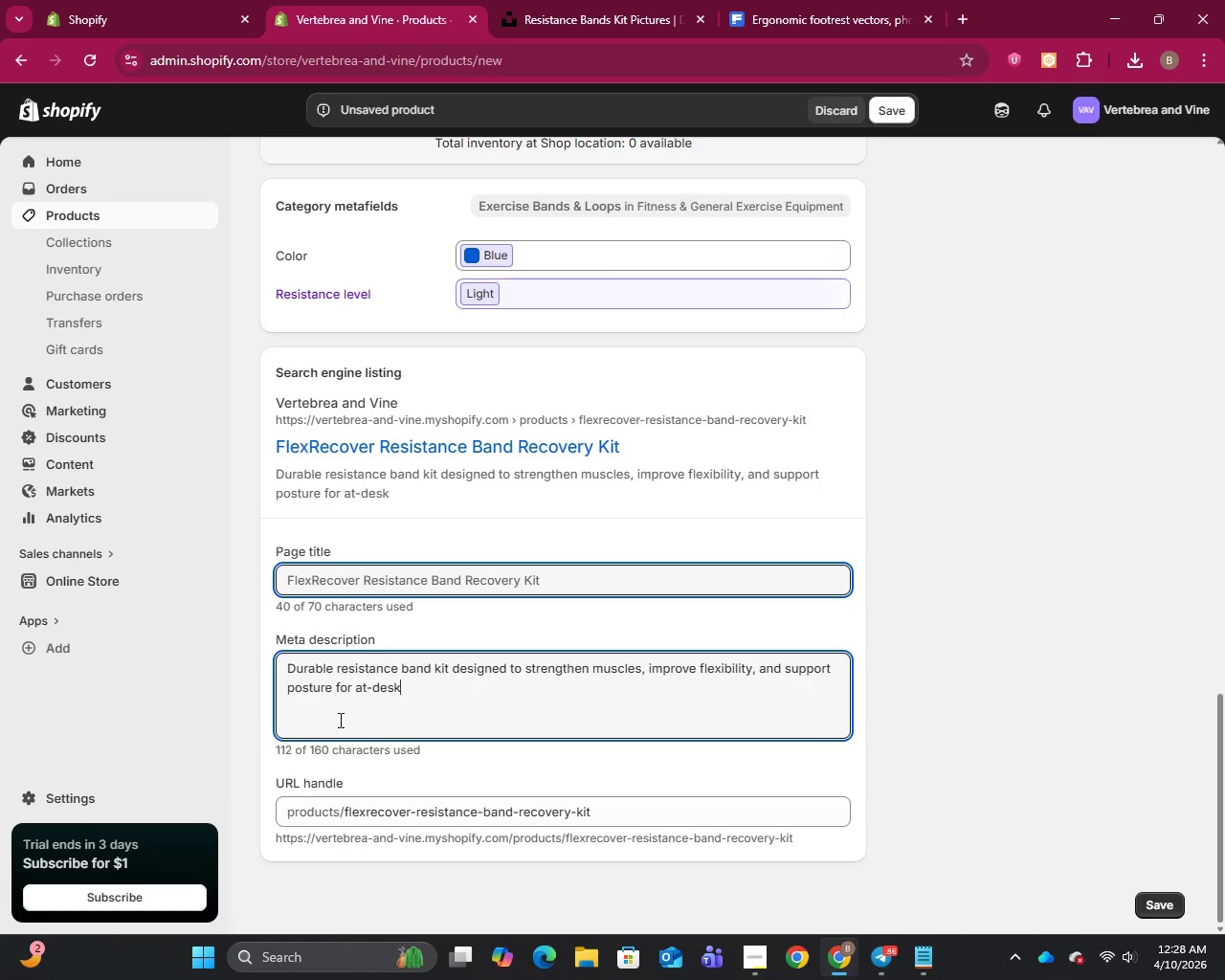 
type( recovery and daily workouts.)
 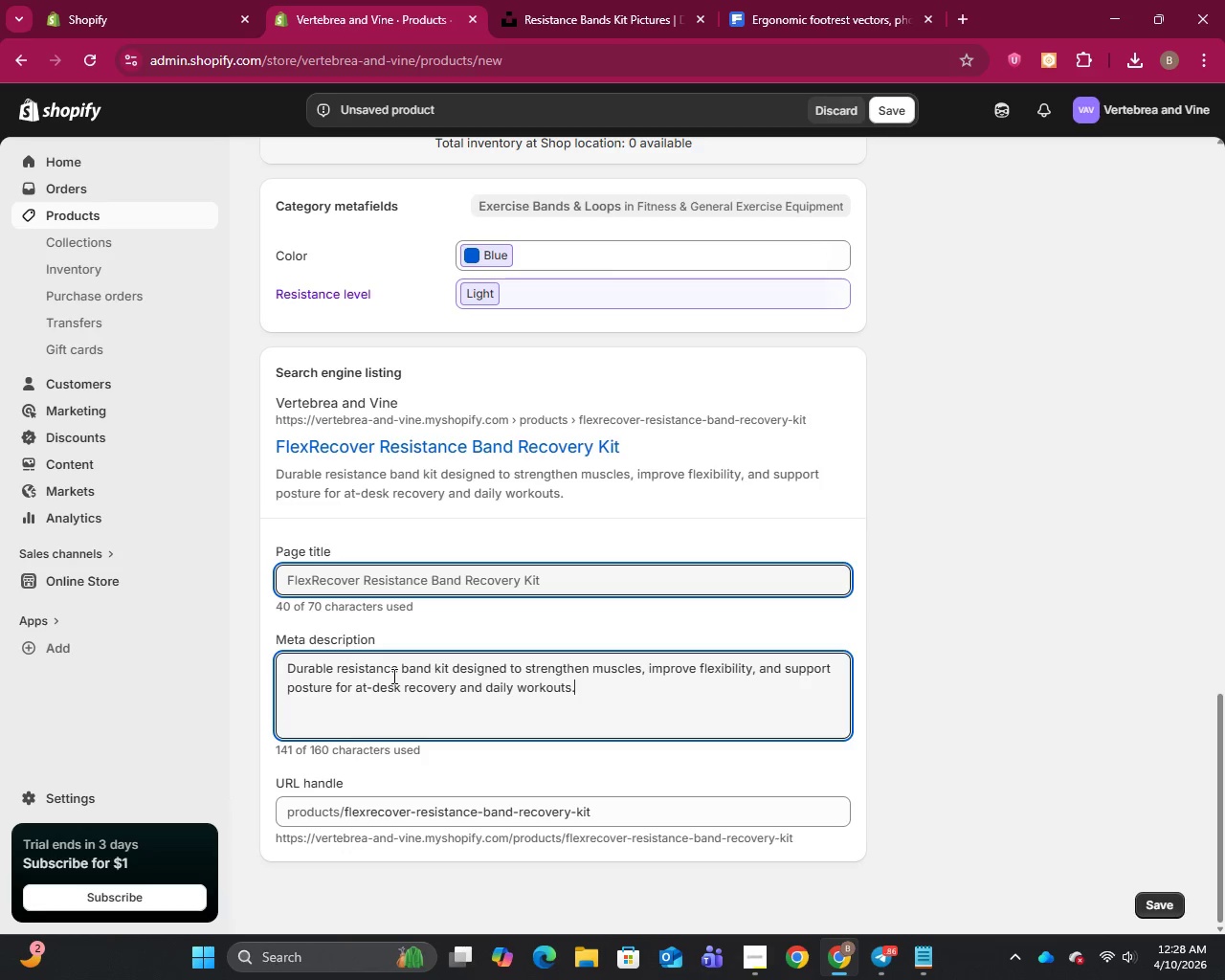 
wait(18.94)
 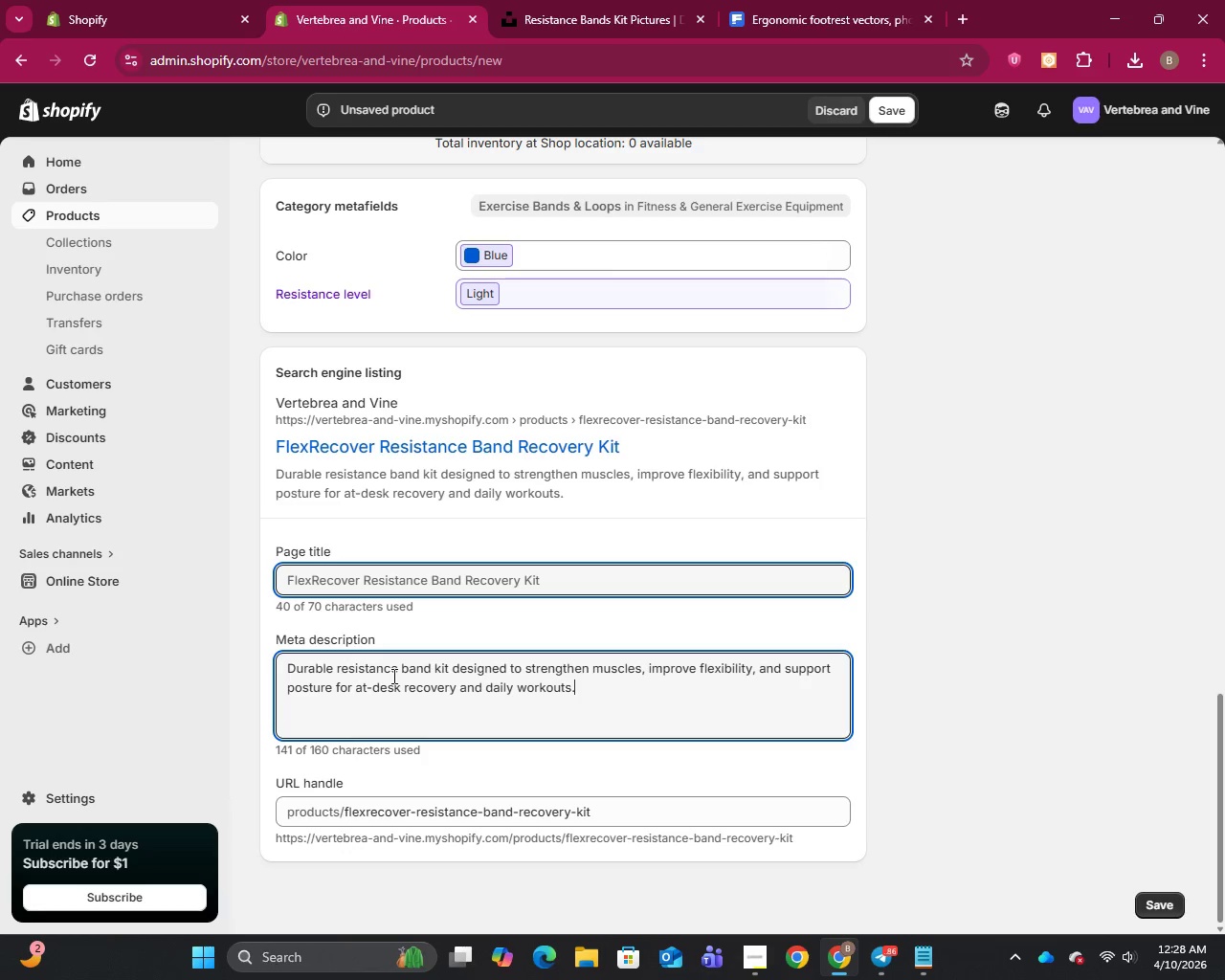 
left_click([453, 668])
 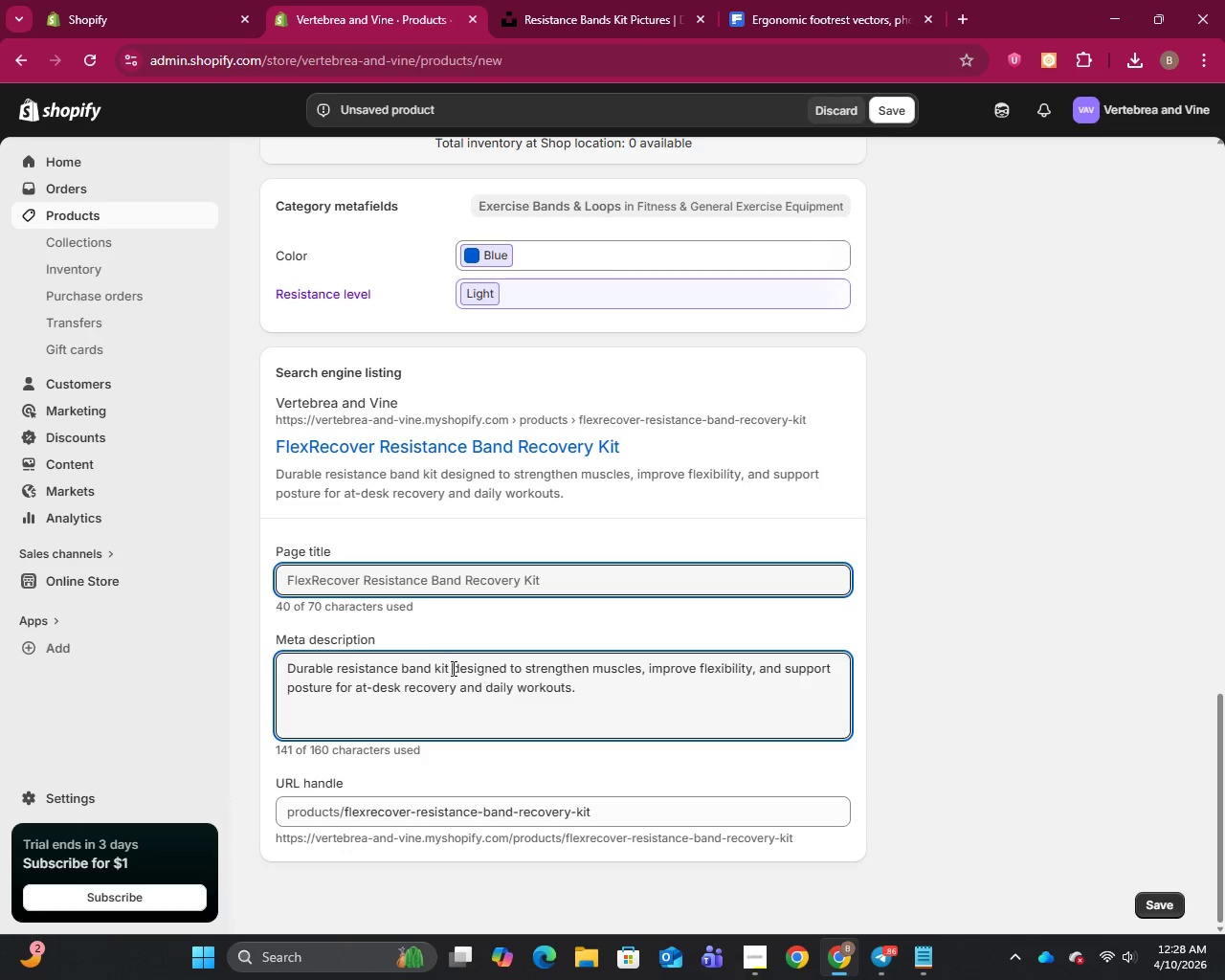 
type(muscle )
 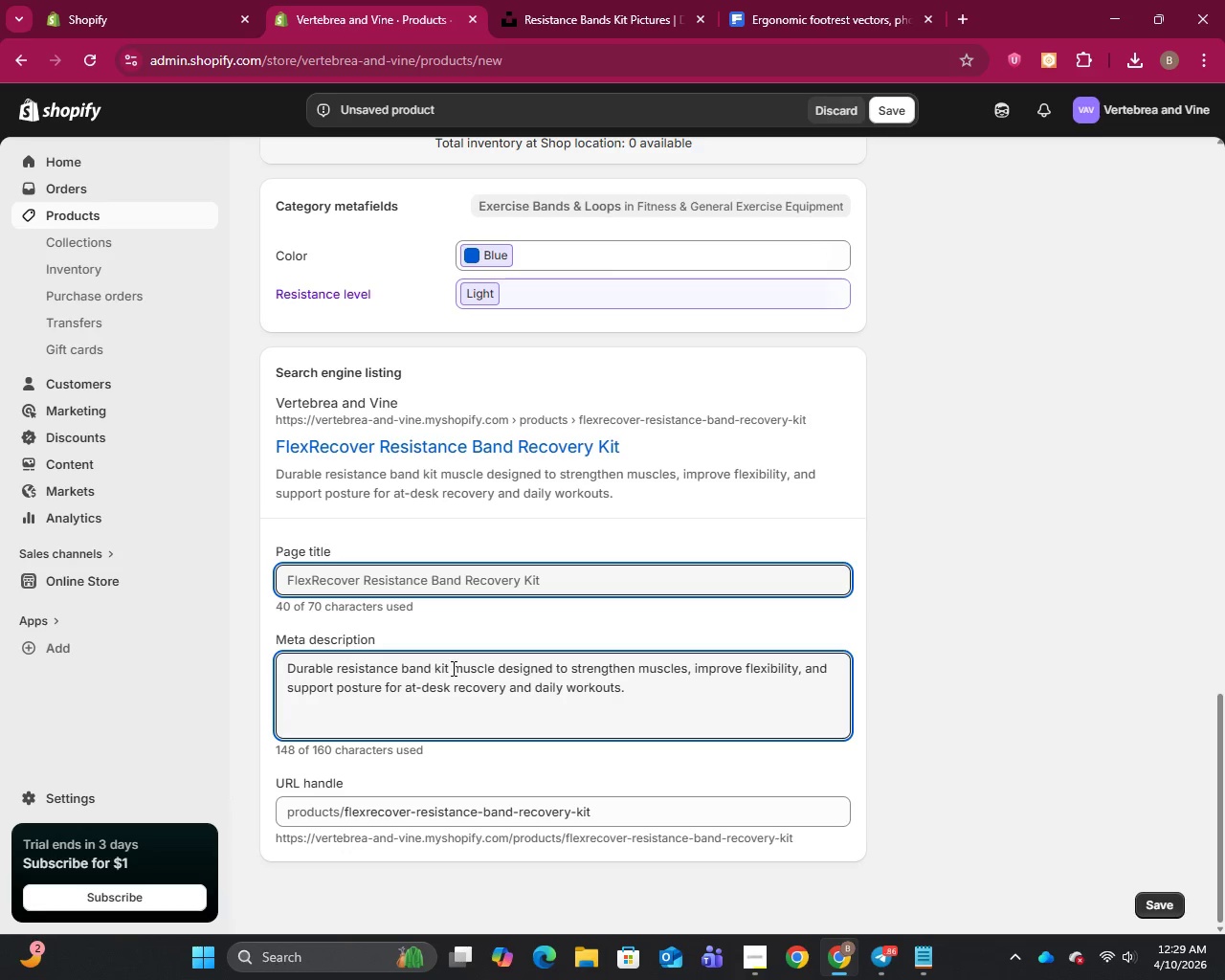 
type(recover)
 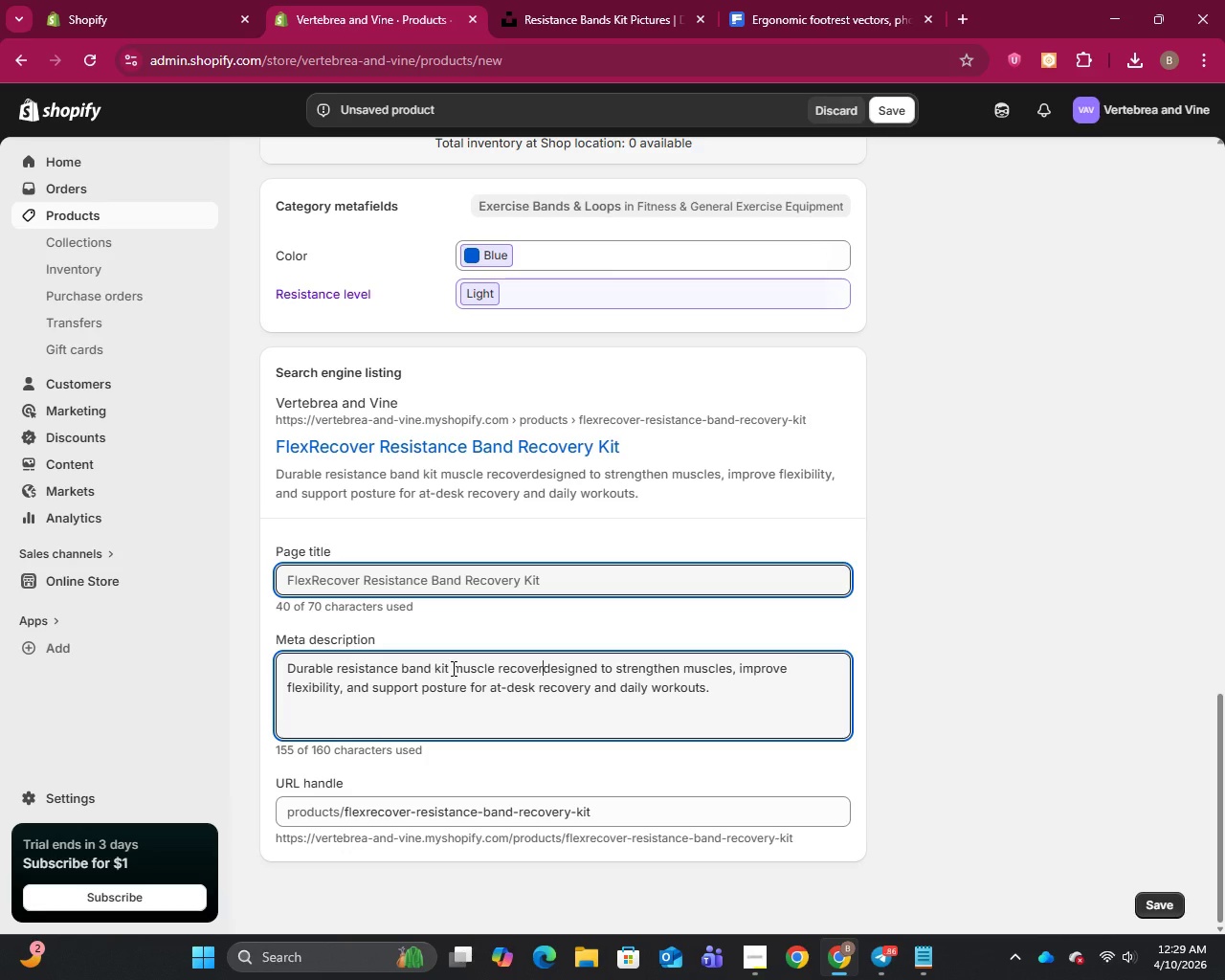 
key(Y)
 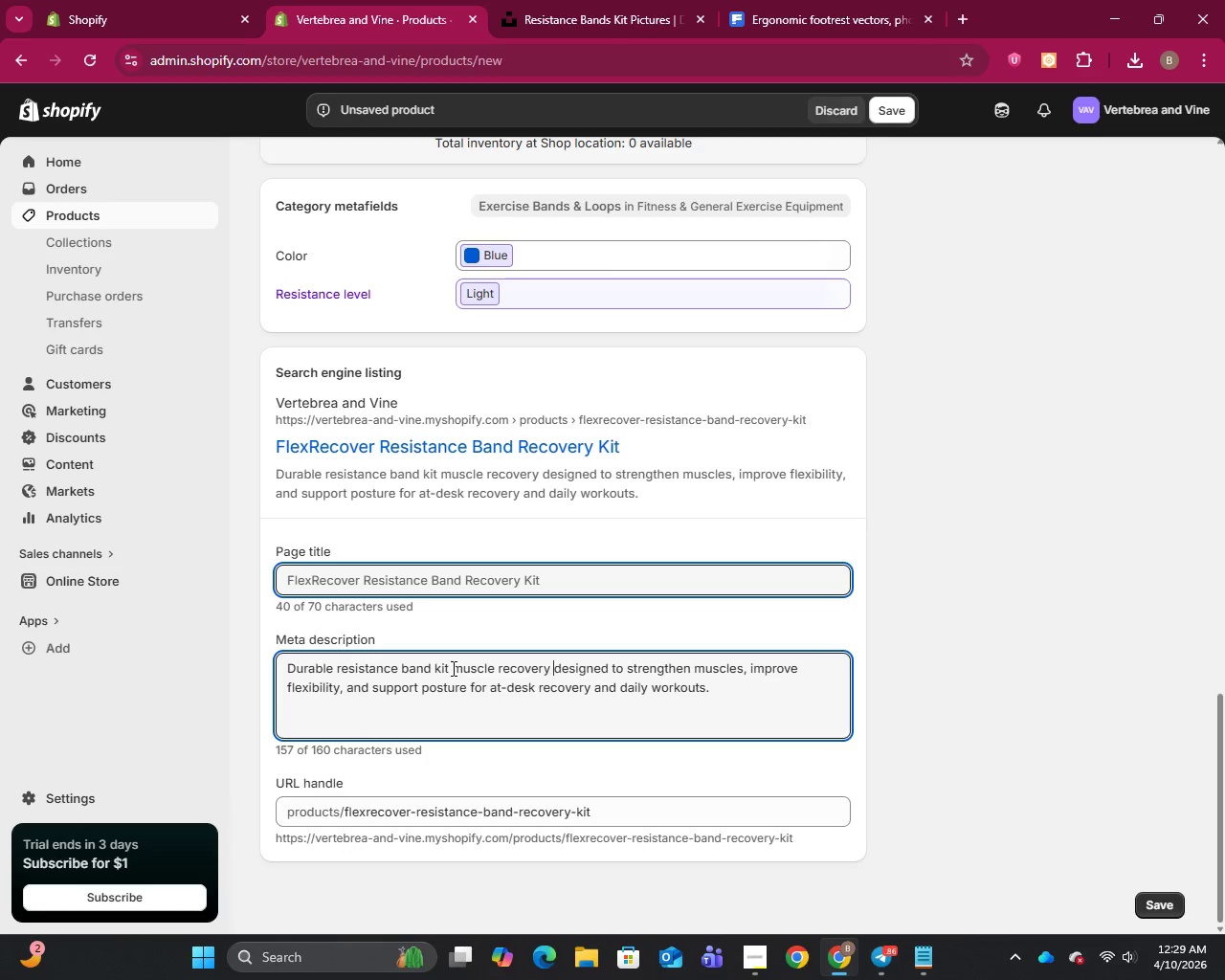 
key(Space)
 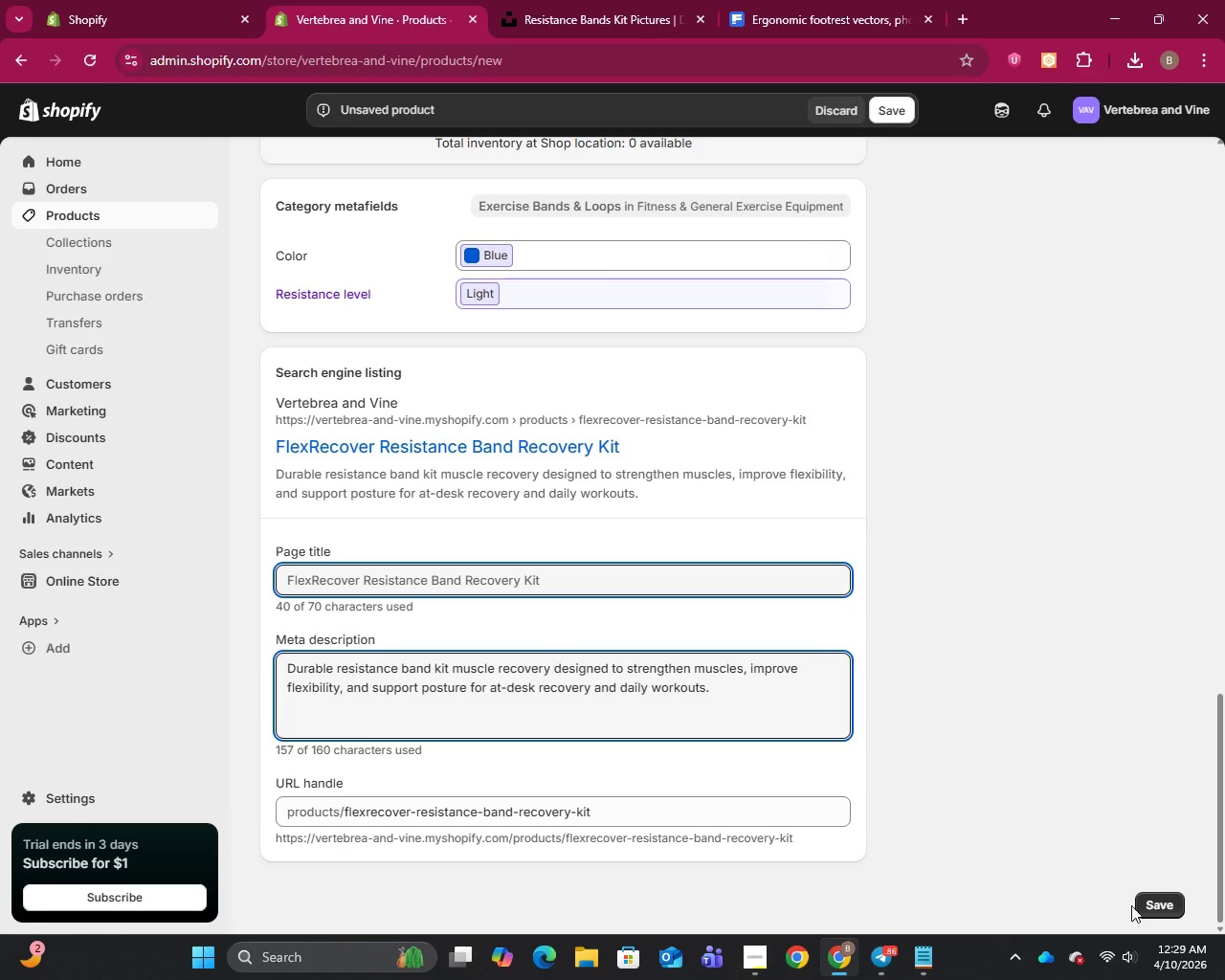 
wait(5.91)
 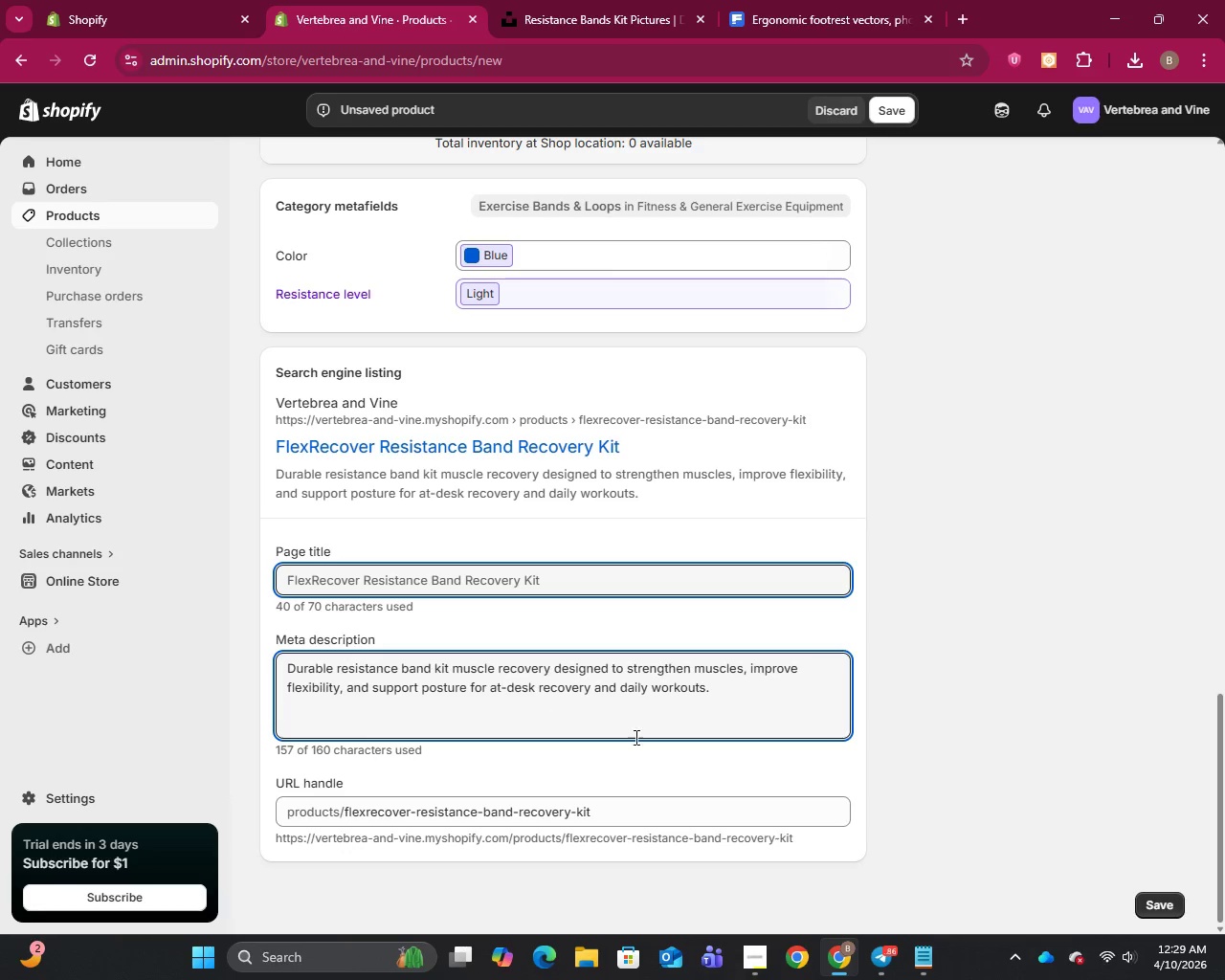 
scroll: coordinate [577, 573], scroll_direction: up, amount: 20.0
 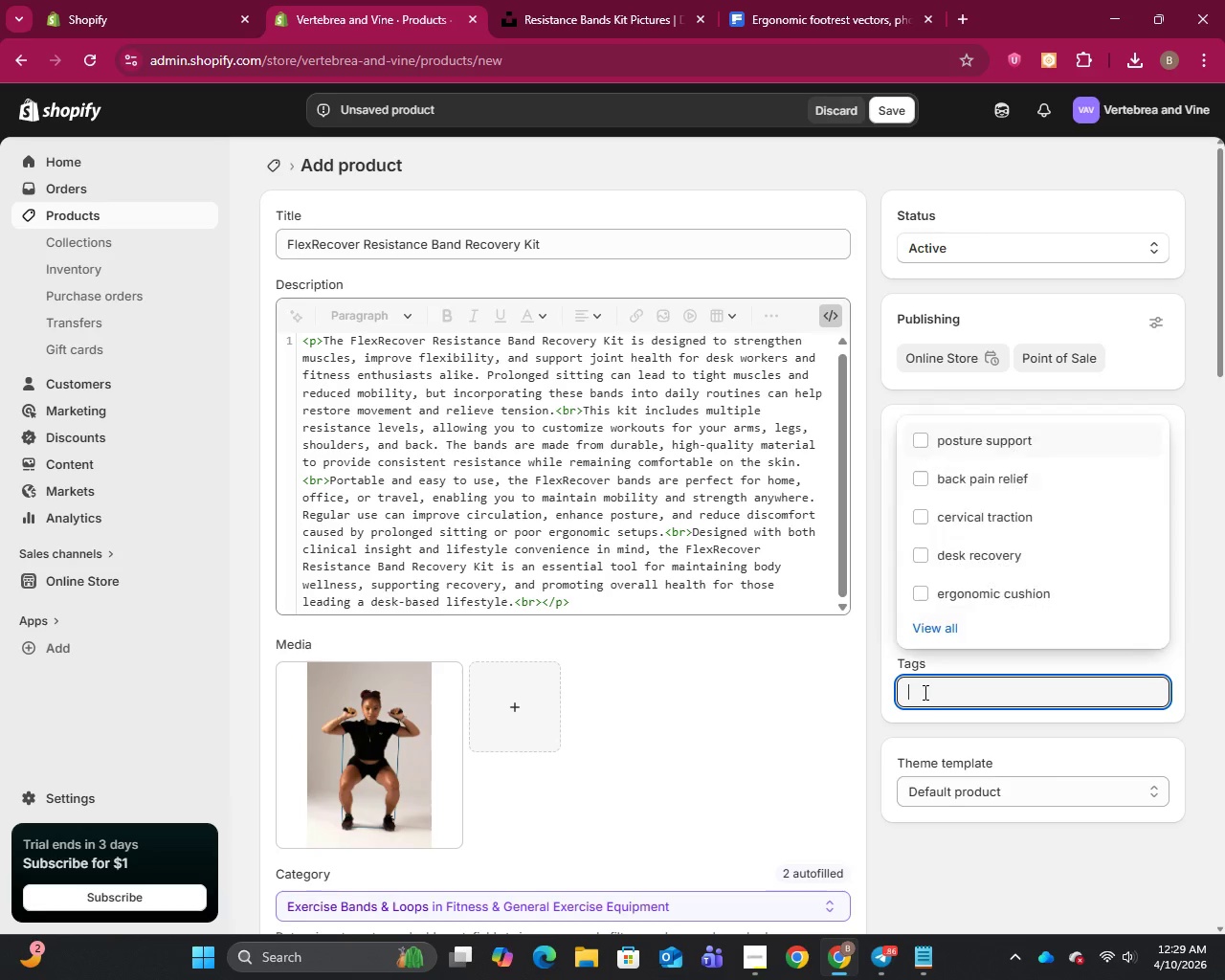 
left_click([924, 692])
 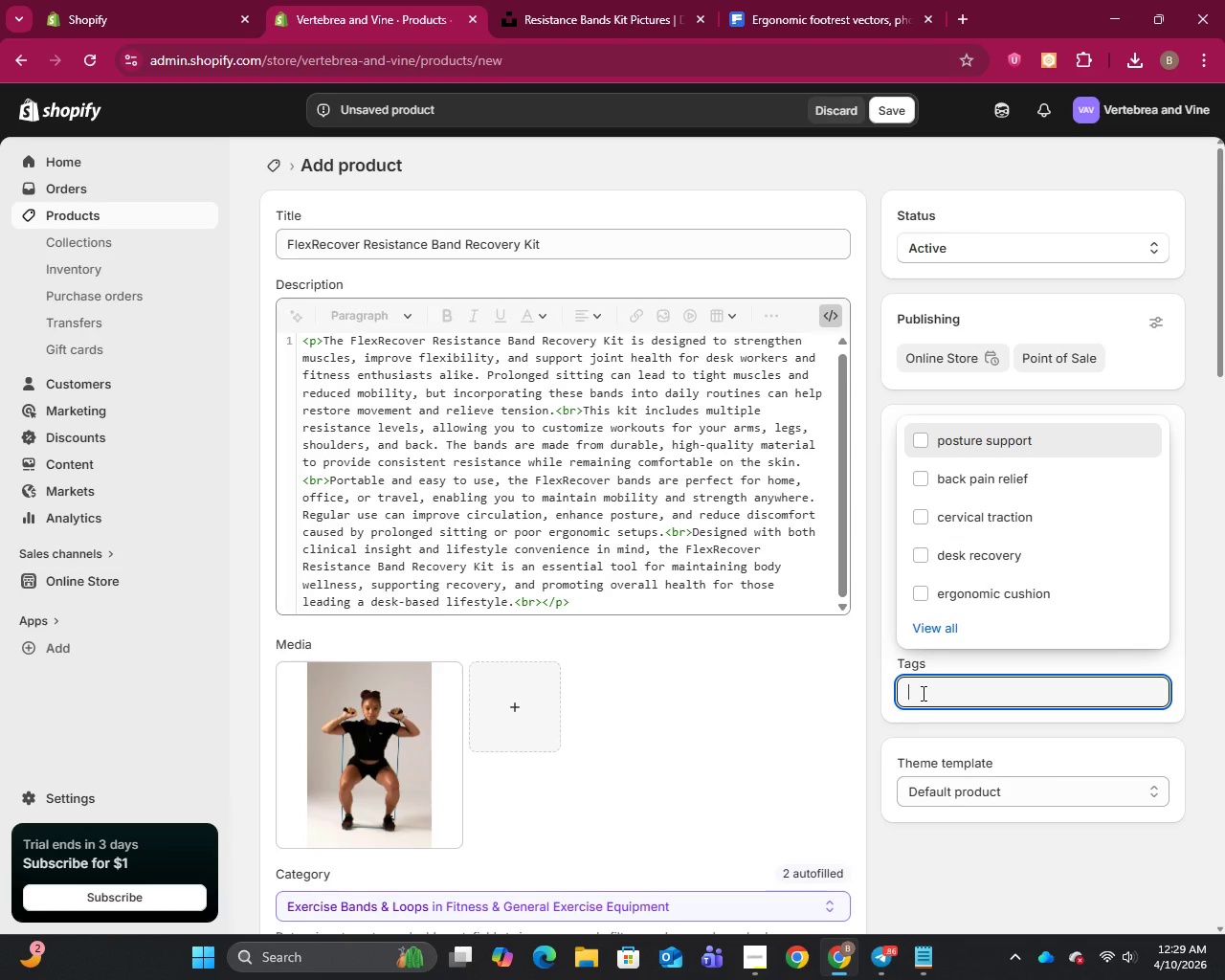 
wait(8.06)
 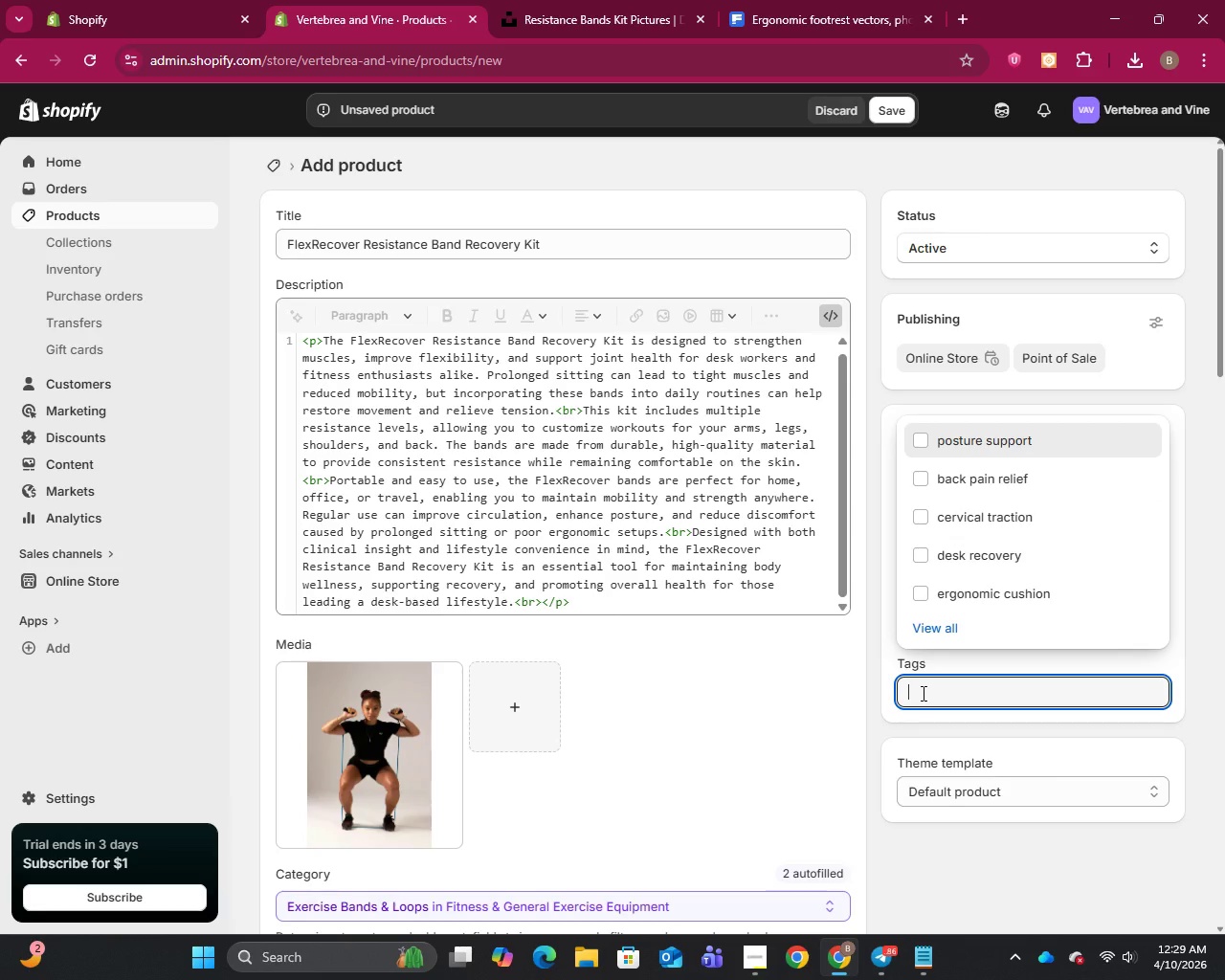 
type(resistance bands)
 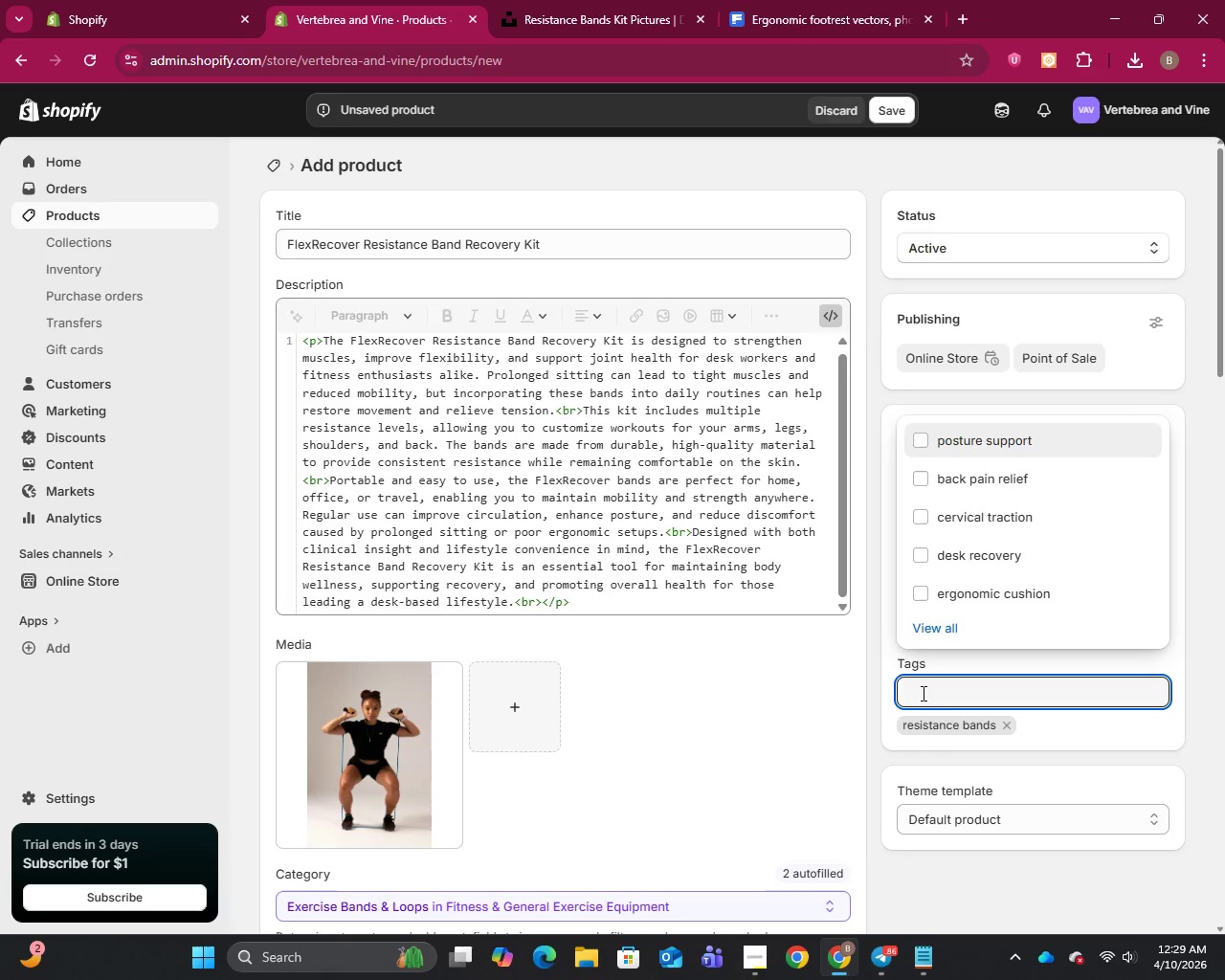 
key(Enter)
 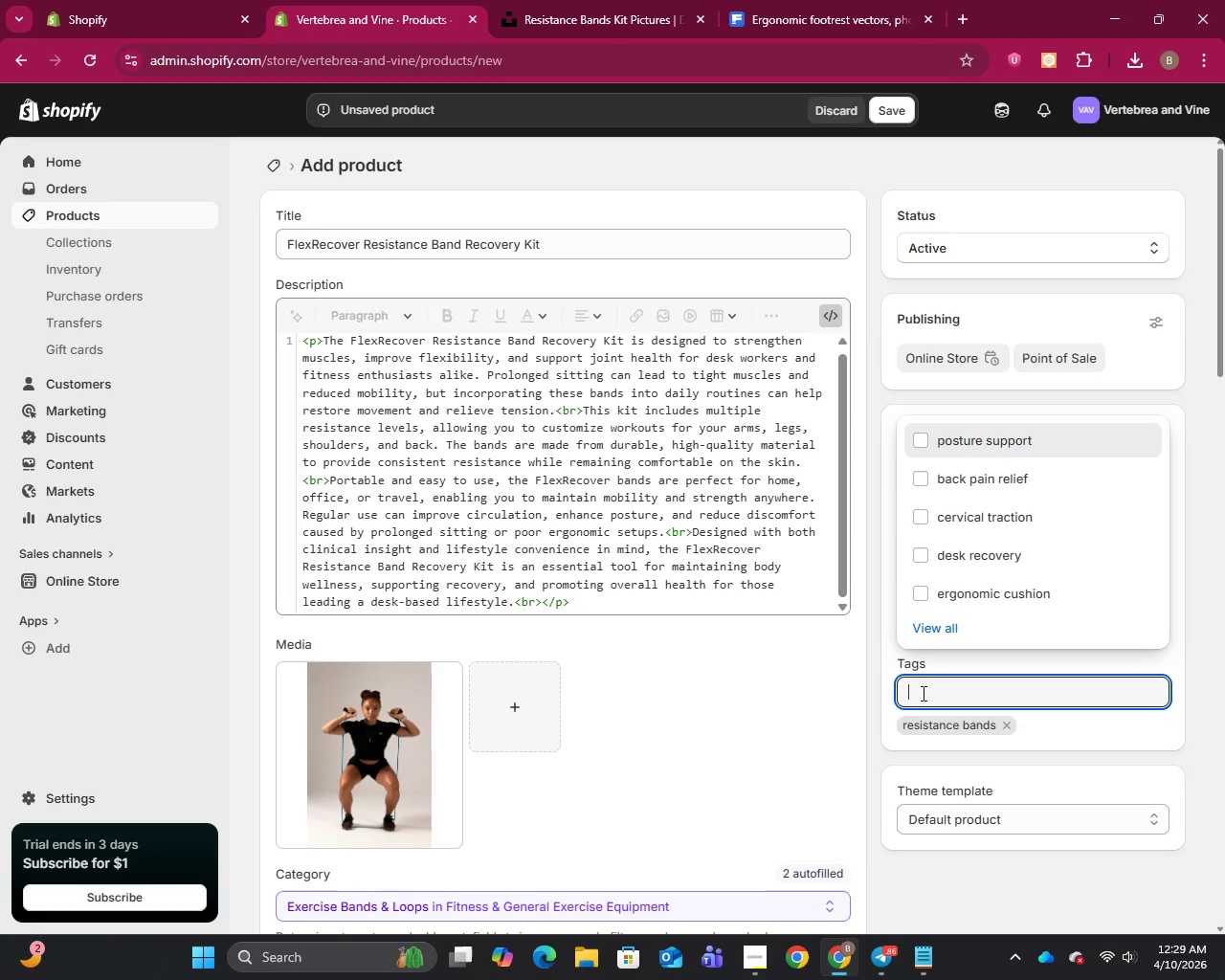 
type(muscle recovery)
 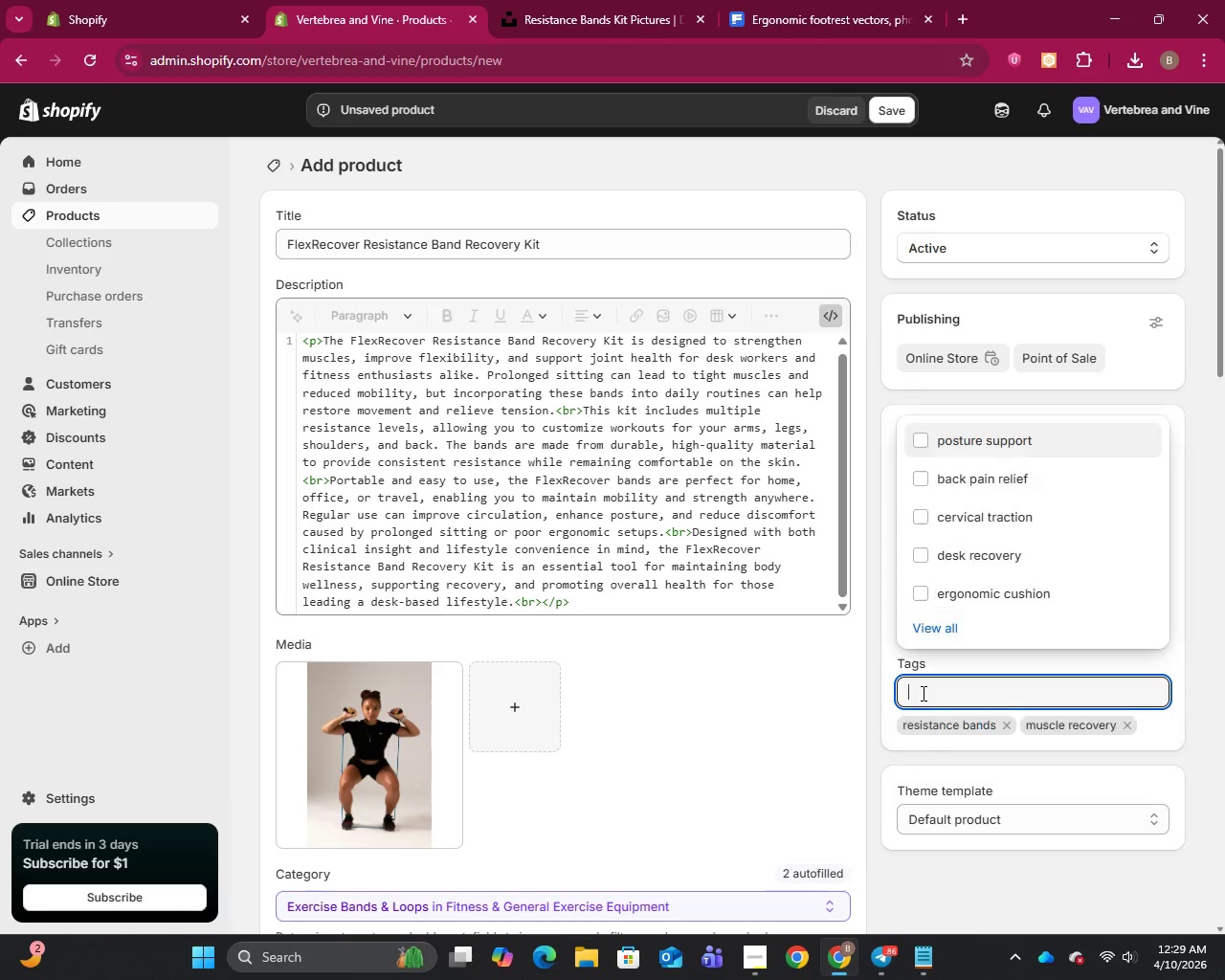 
key(Enter)
 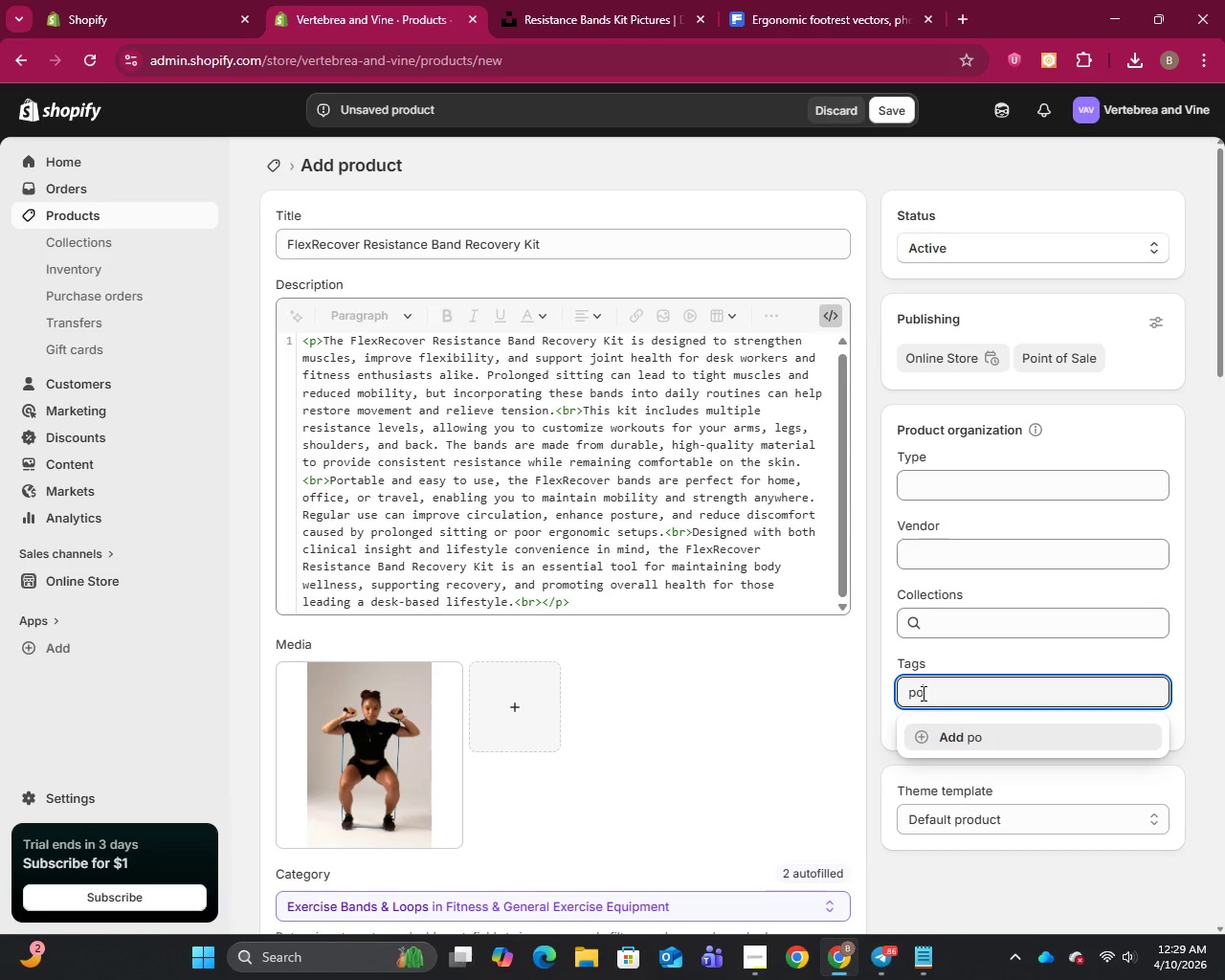 
type(posture support)
 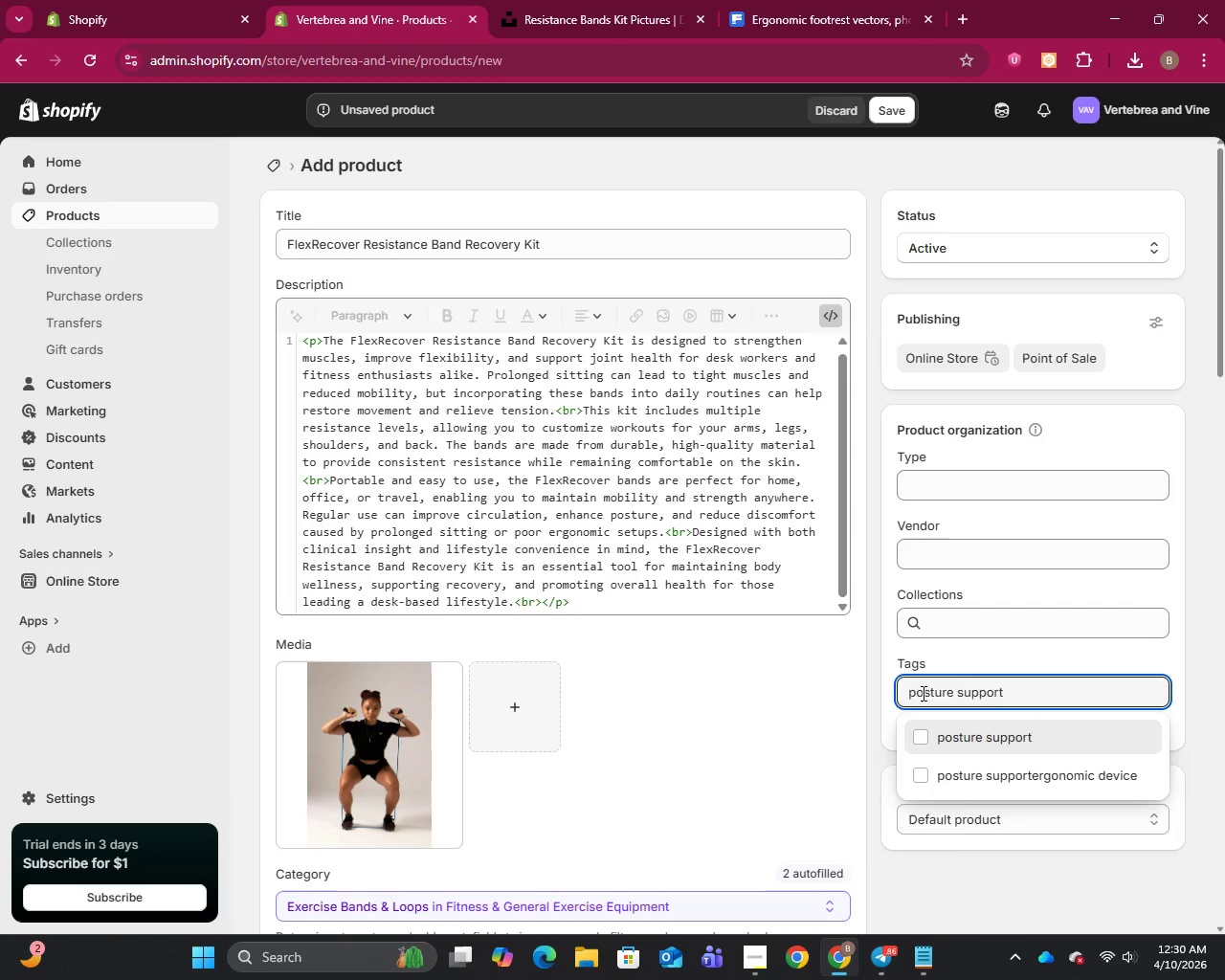 
key(Enter)
 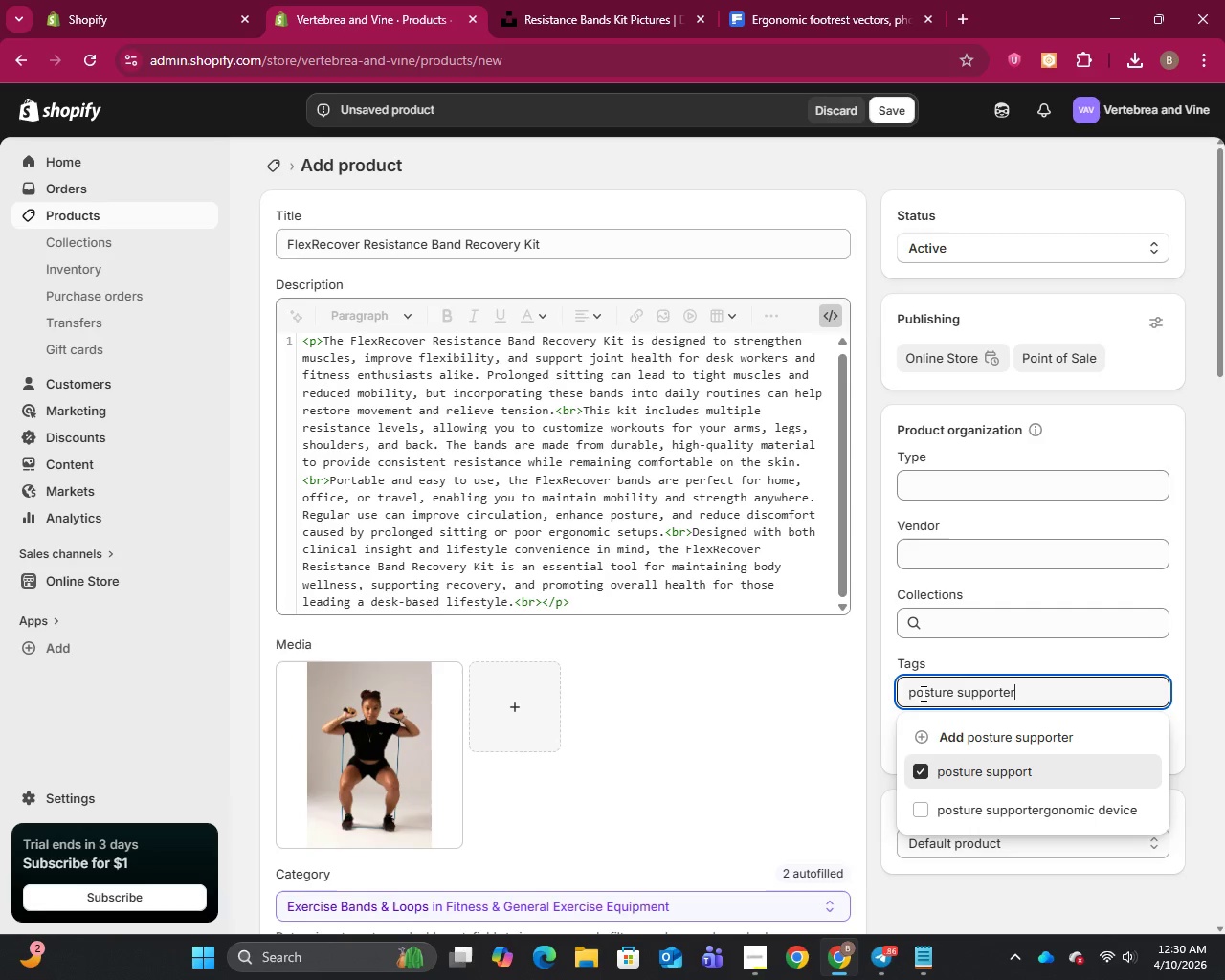 
type(ergonomic fitness)
 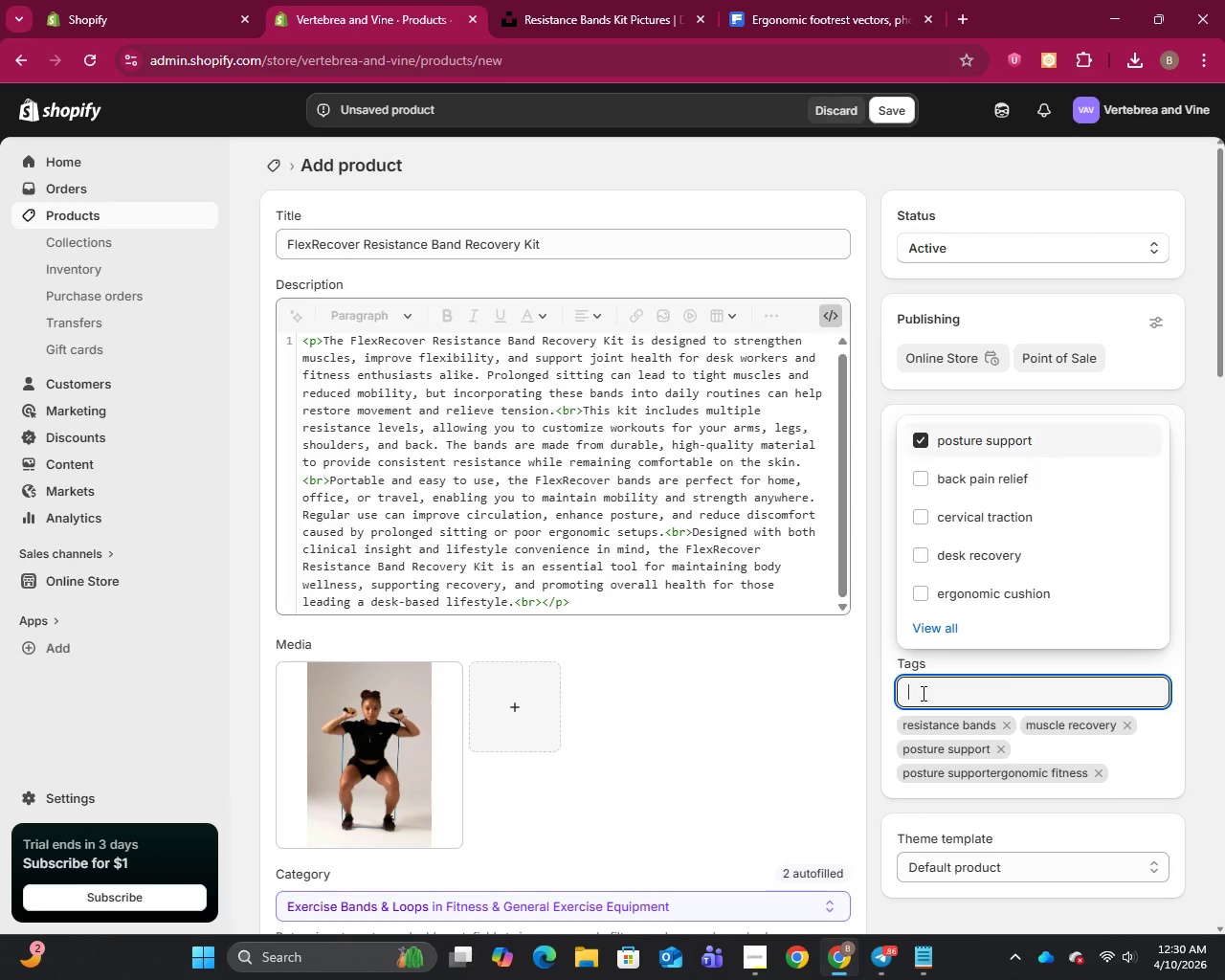 
key(Enter)
 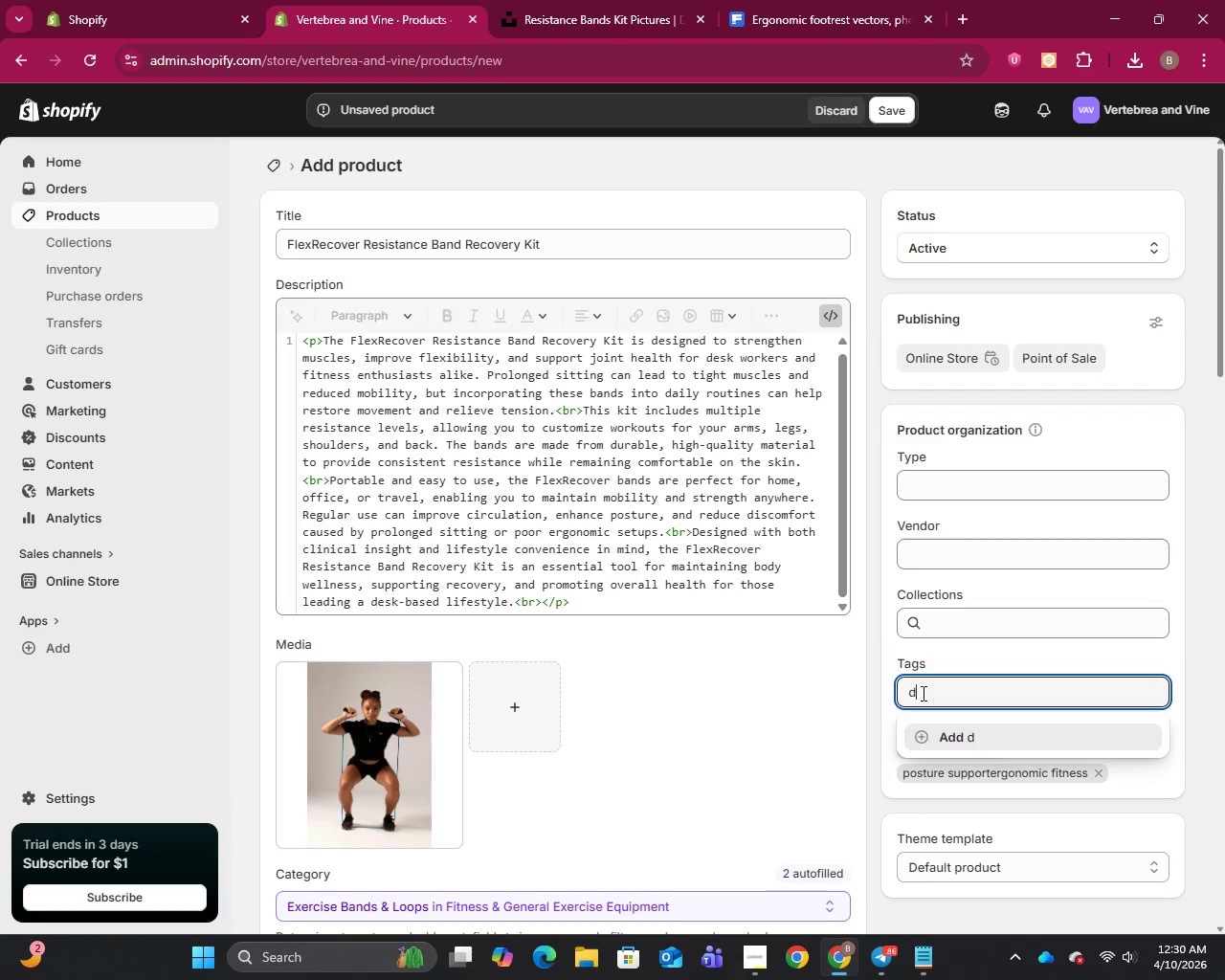 
type(desk wellness)
 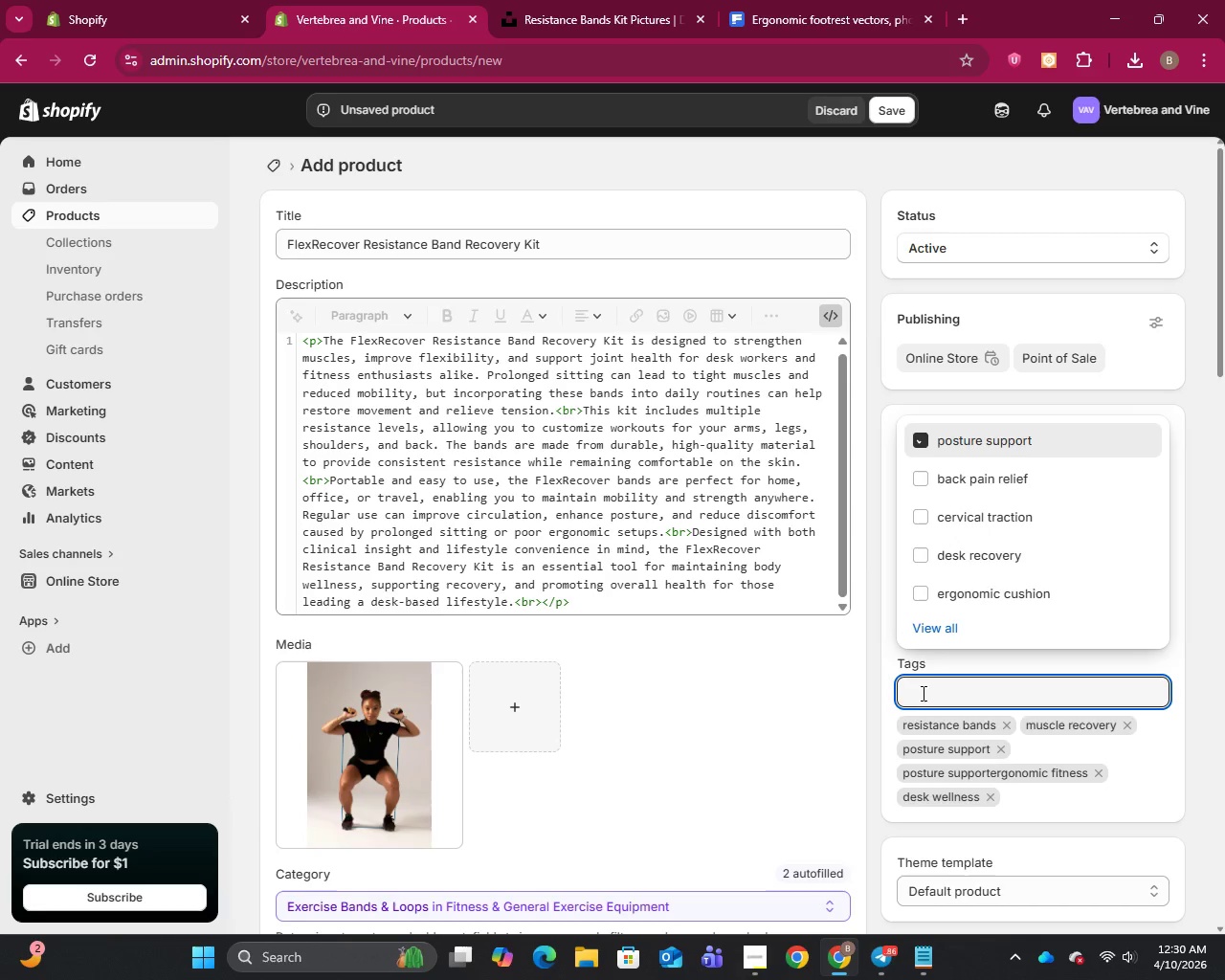 
key(Enter)
 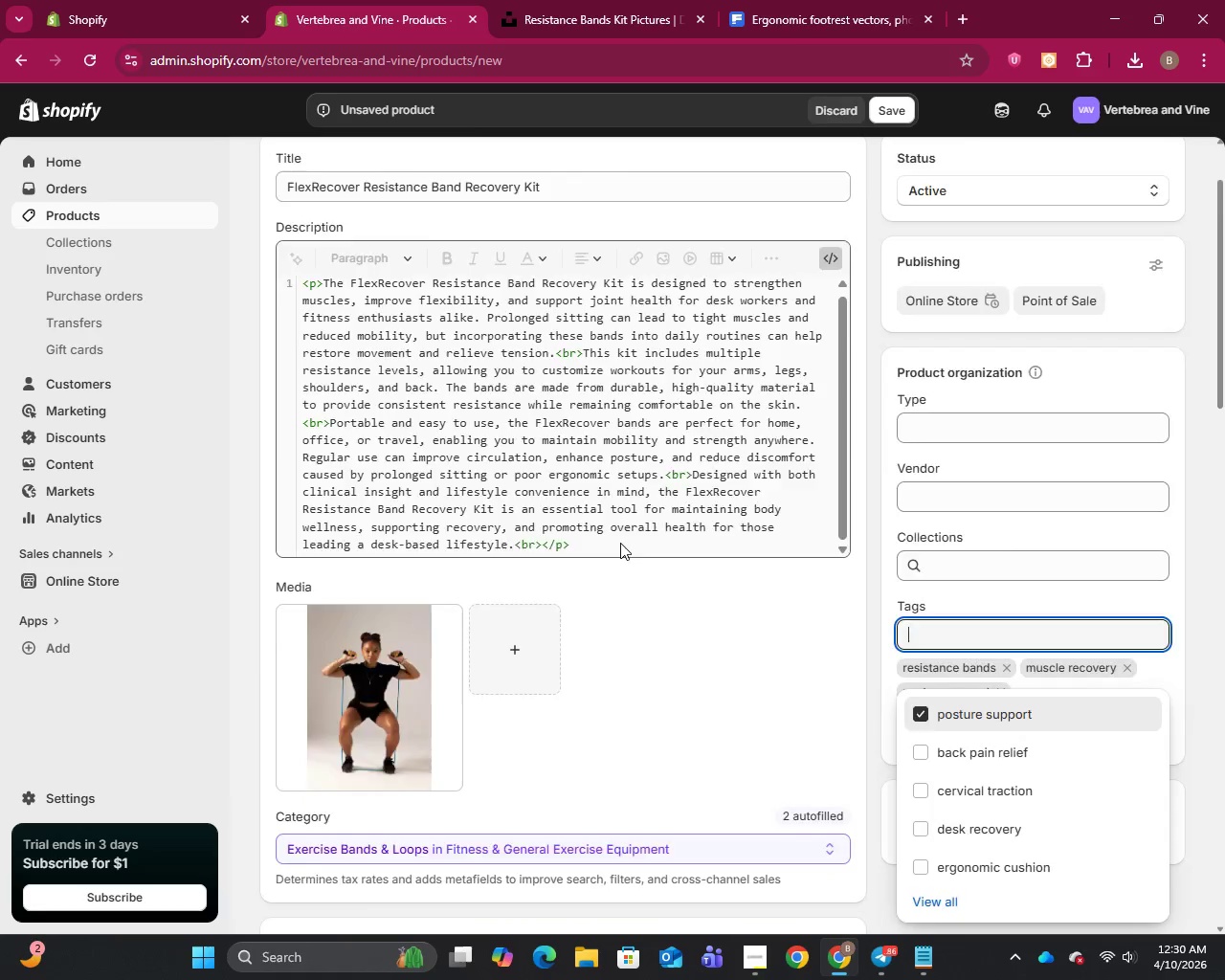 
scroll: coordinate [877, 836], scroll_direction: down, amount: 19.0
 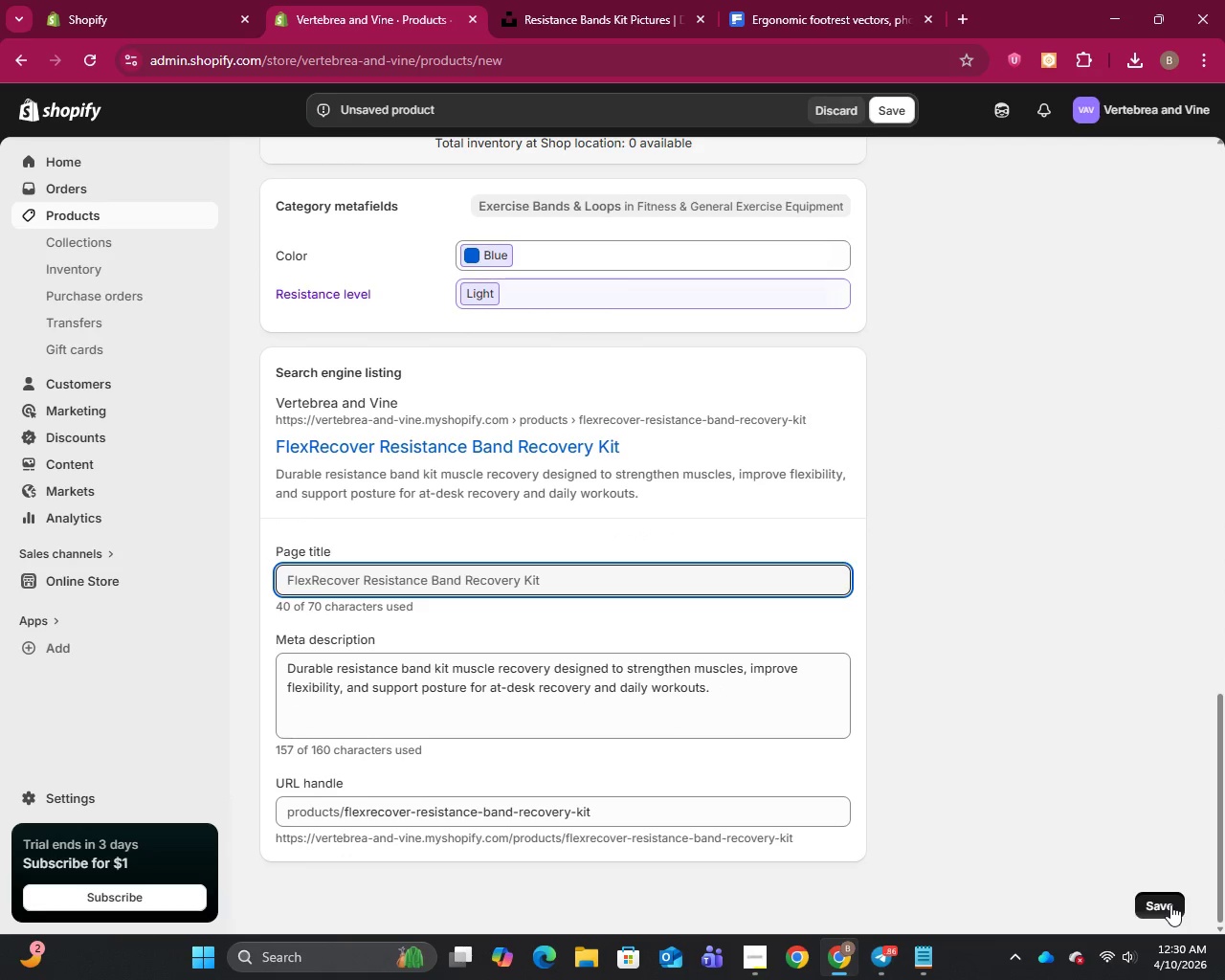 
left_click([1170, 904])
 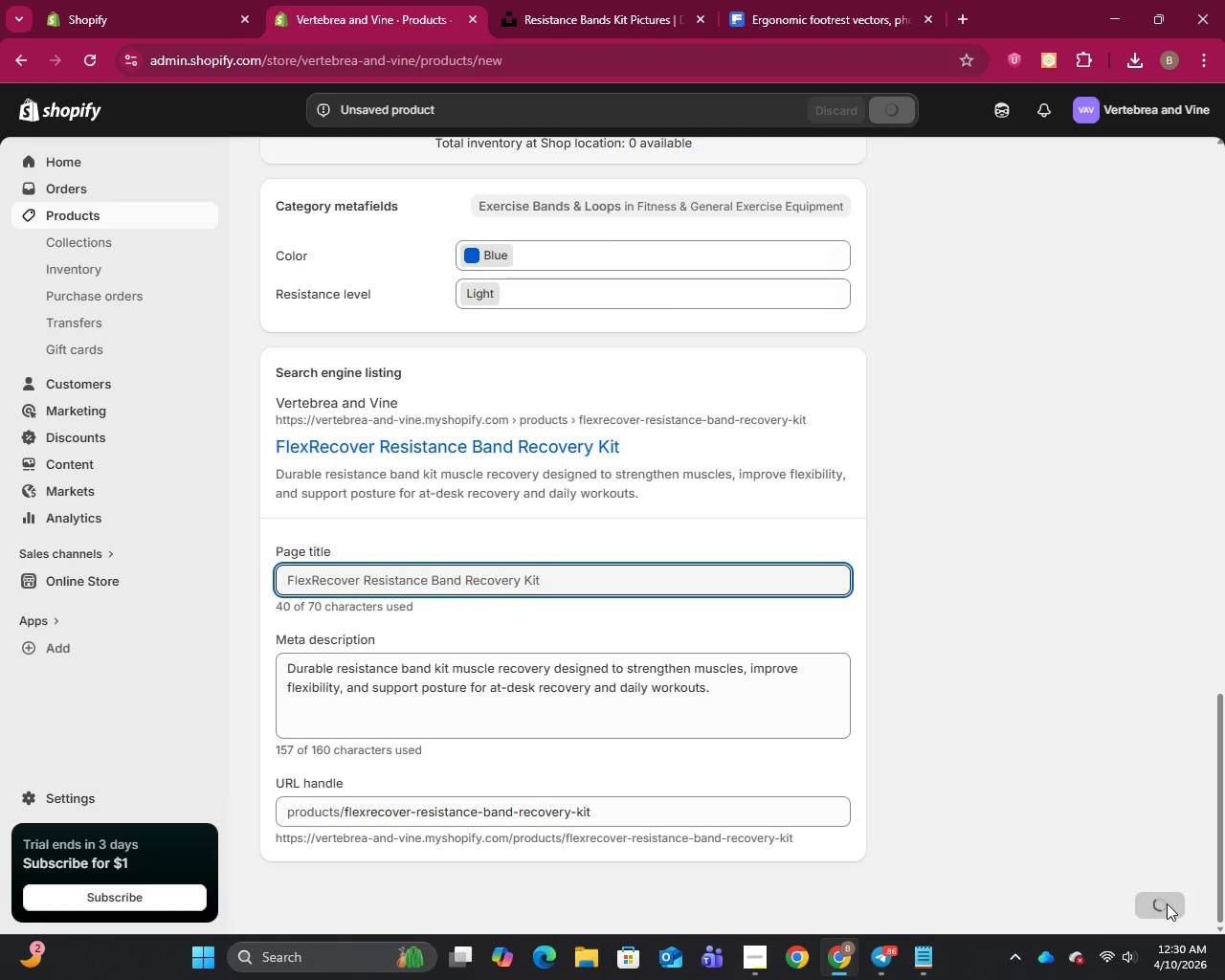 
wait(9.64)
 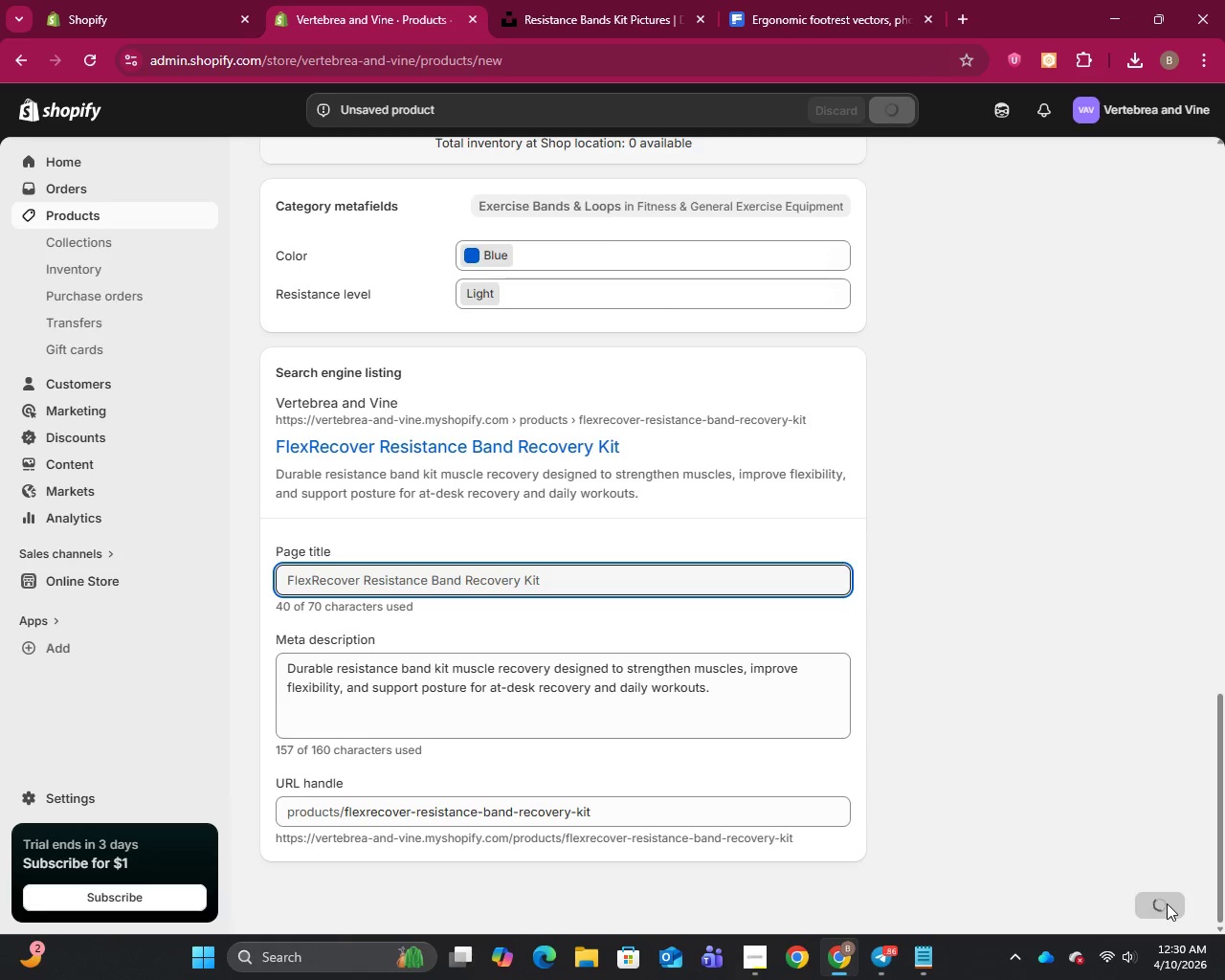 
left_click([56, 218])
 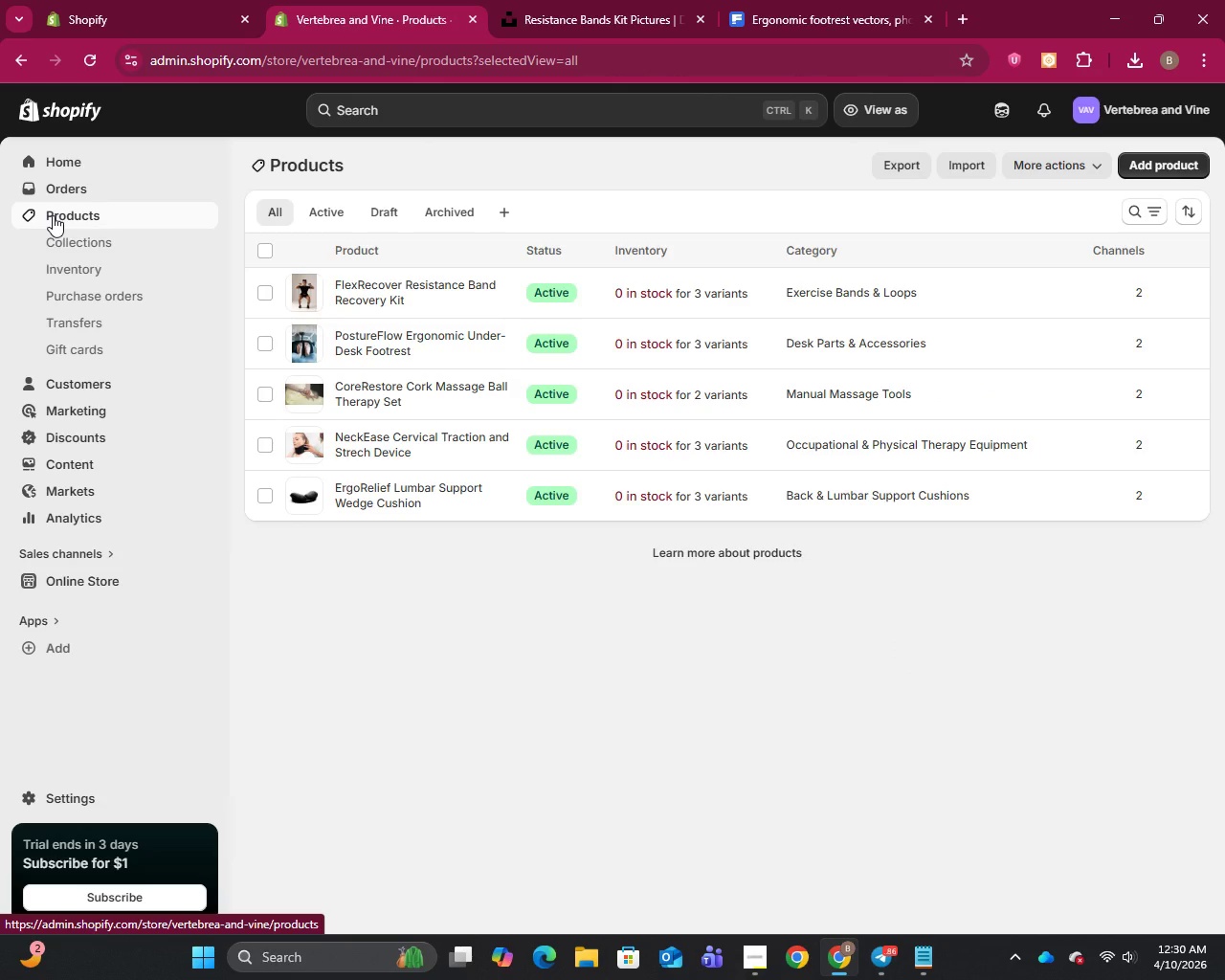 
wait(9.02)
 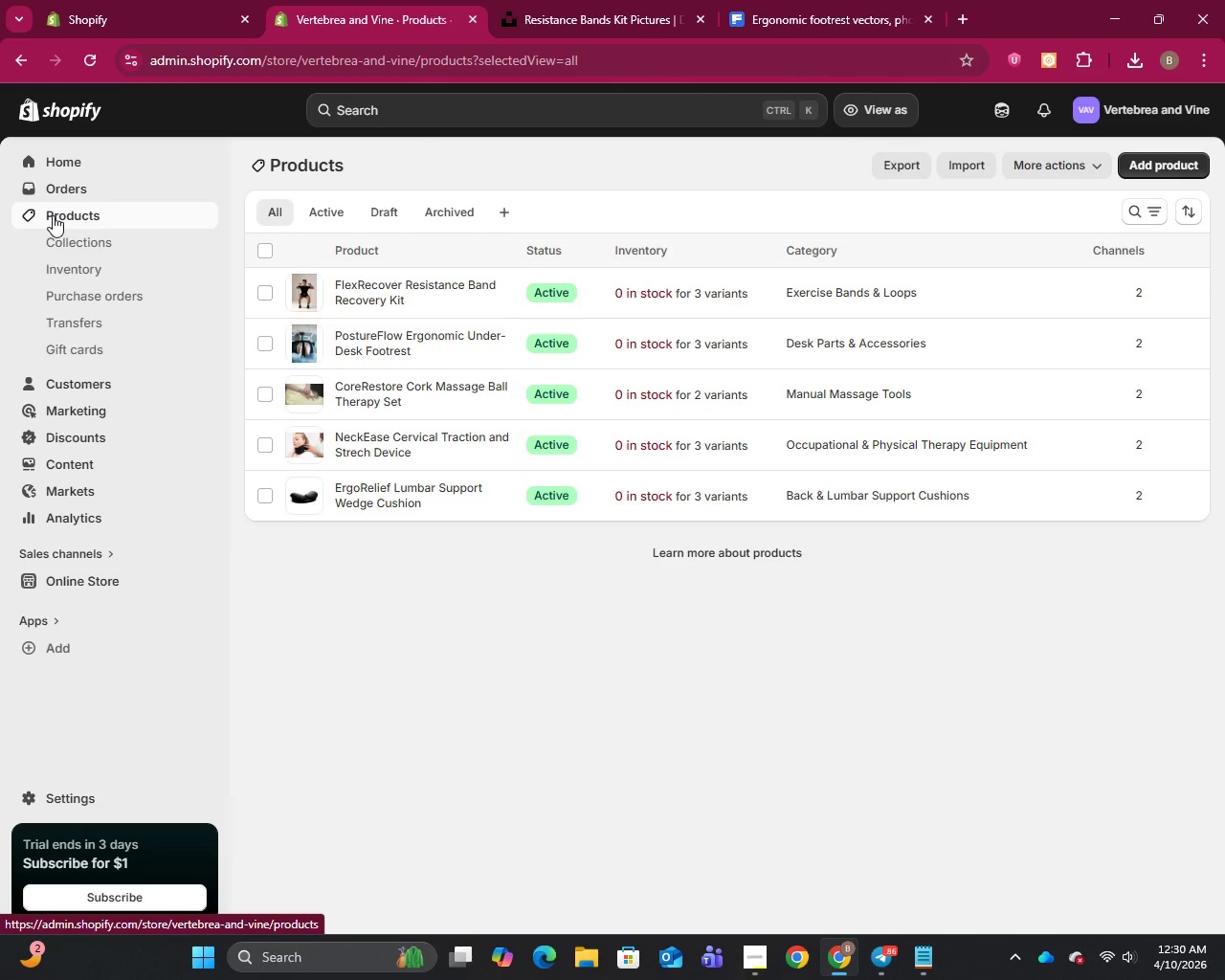 
left_click([202, 579])
 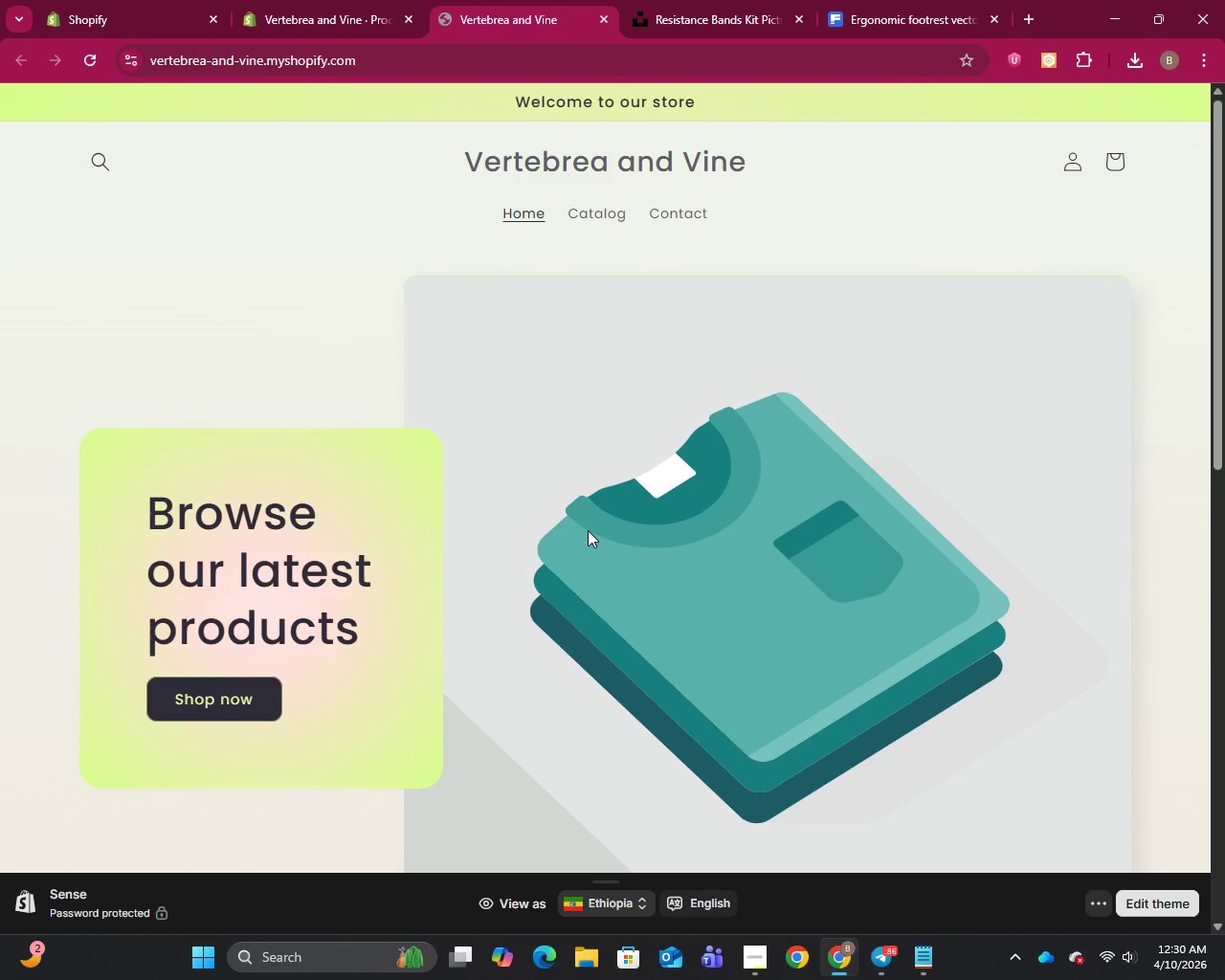 
wait(11.11)
 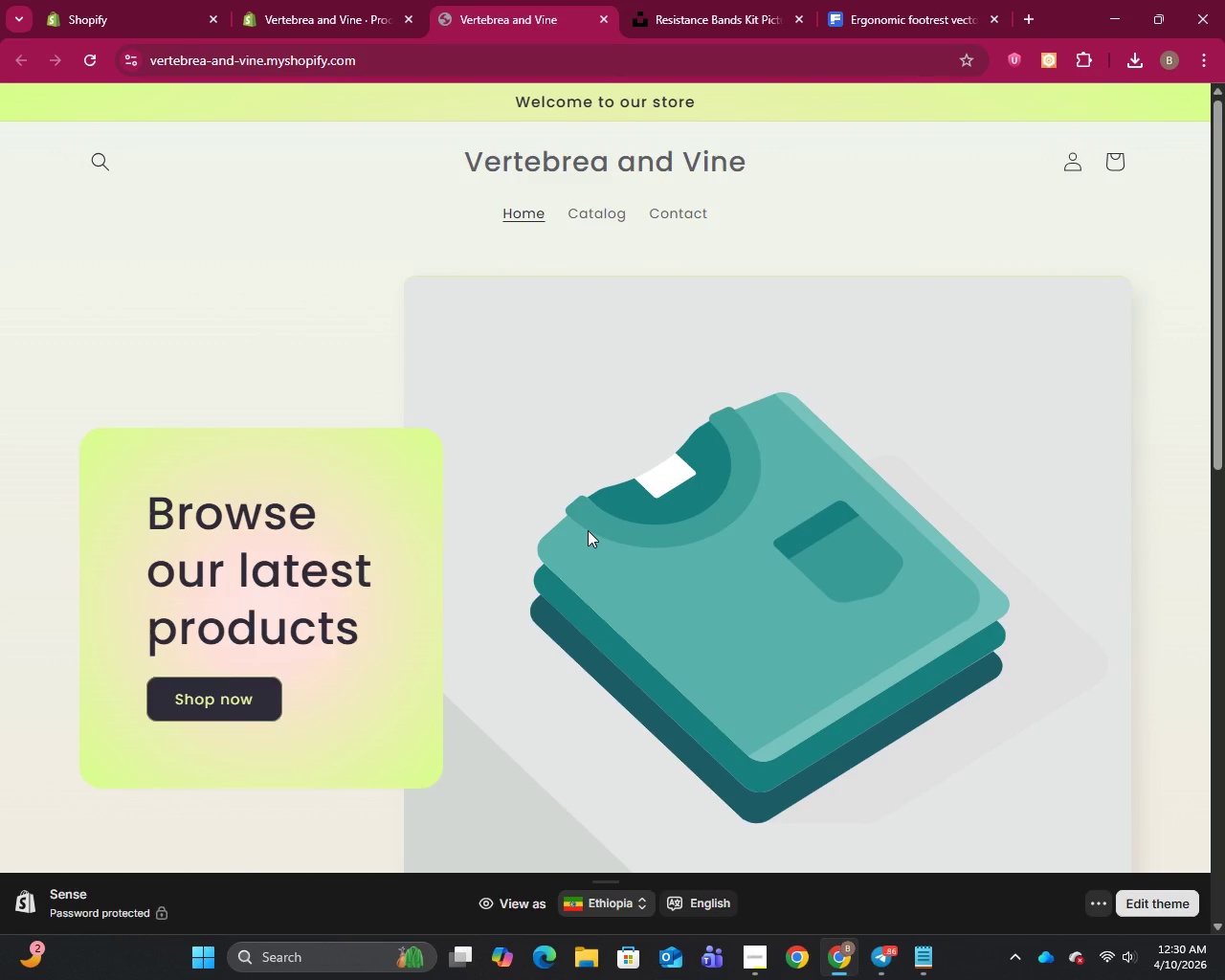 
scroll: coordinate [588, 530], scroll_direction: down, amount: 6.0
 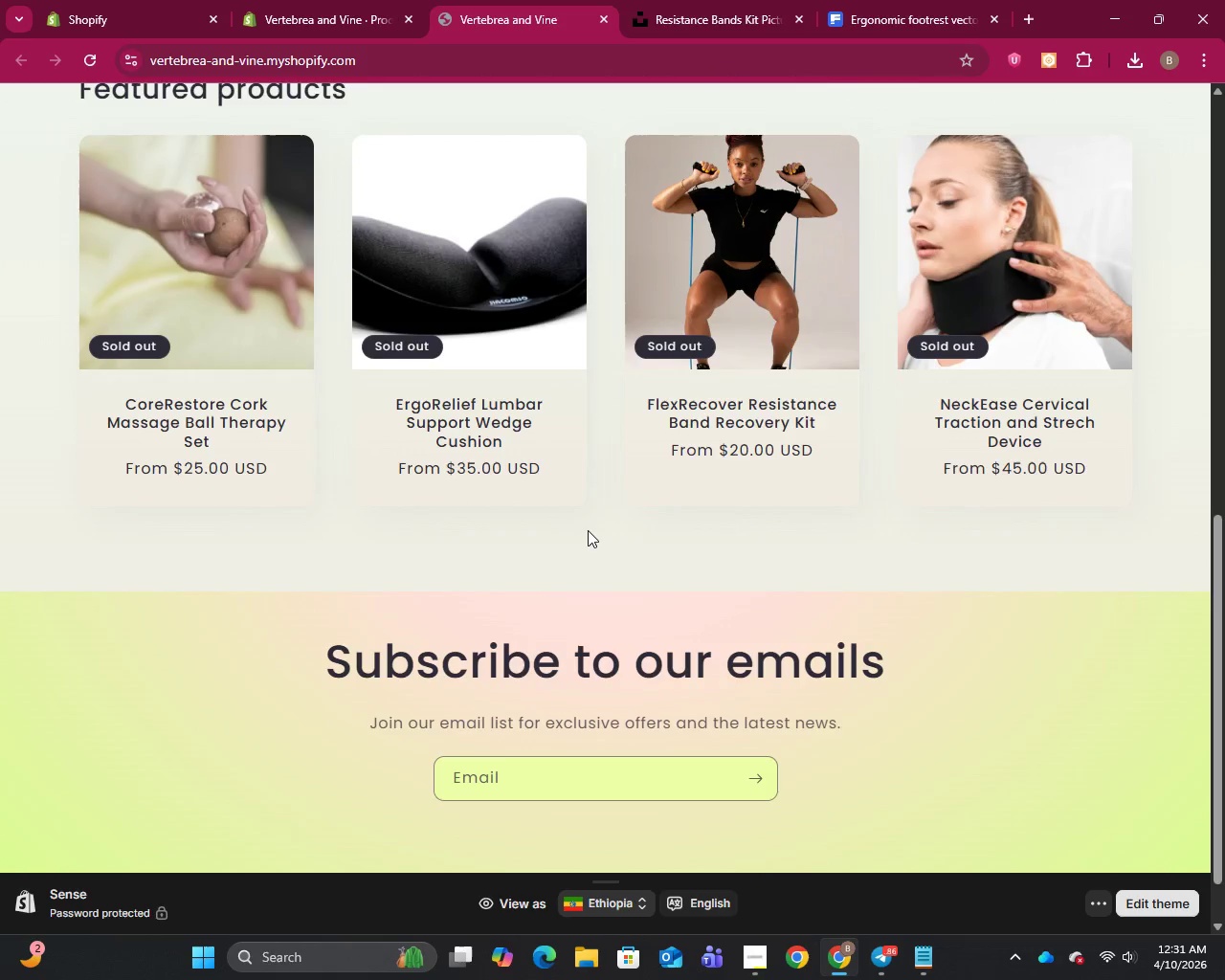 
scroll: coordinate [584, 520], scroll_direction: up, amount: 9.0
 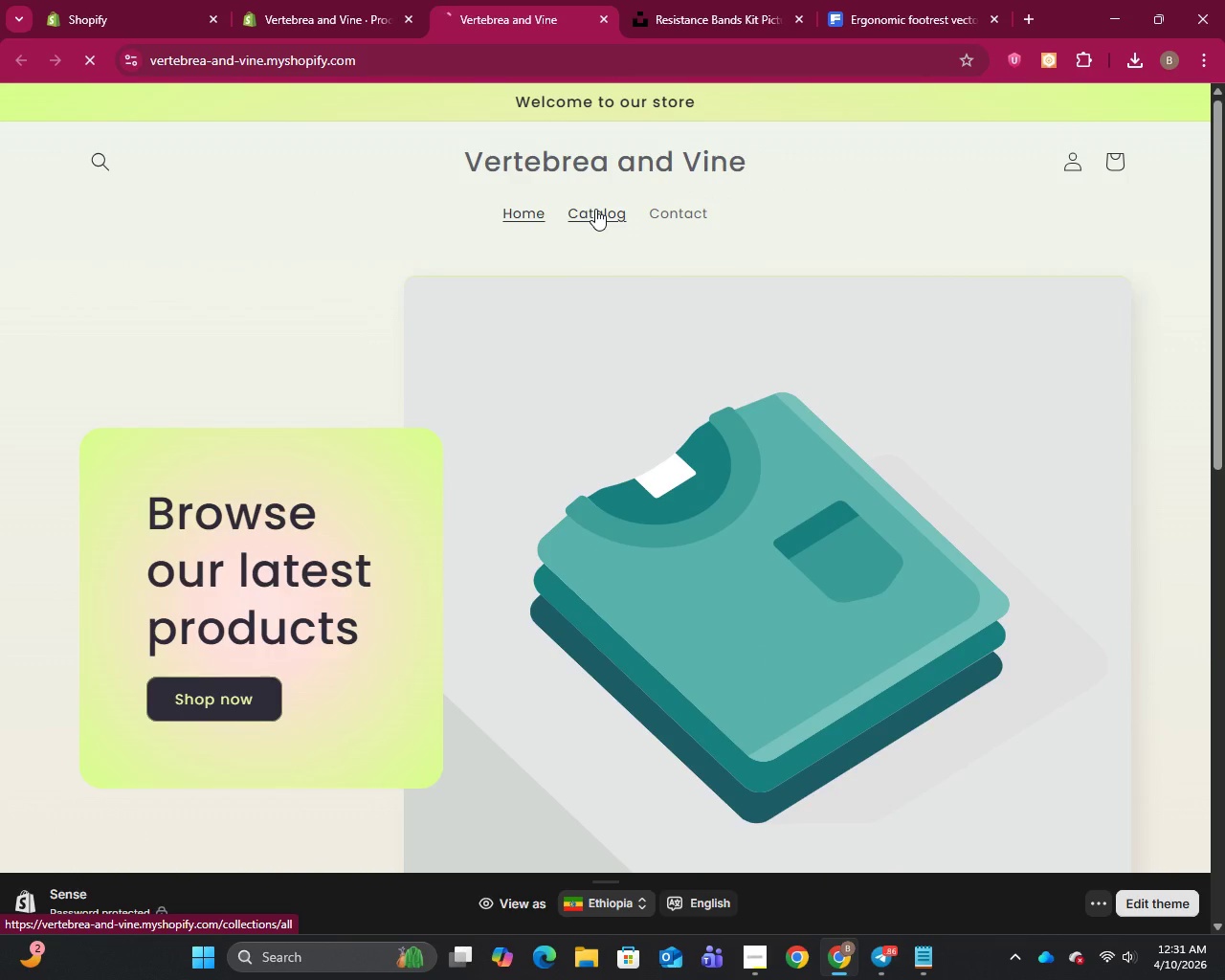 
left_click([595, 209])
 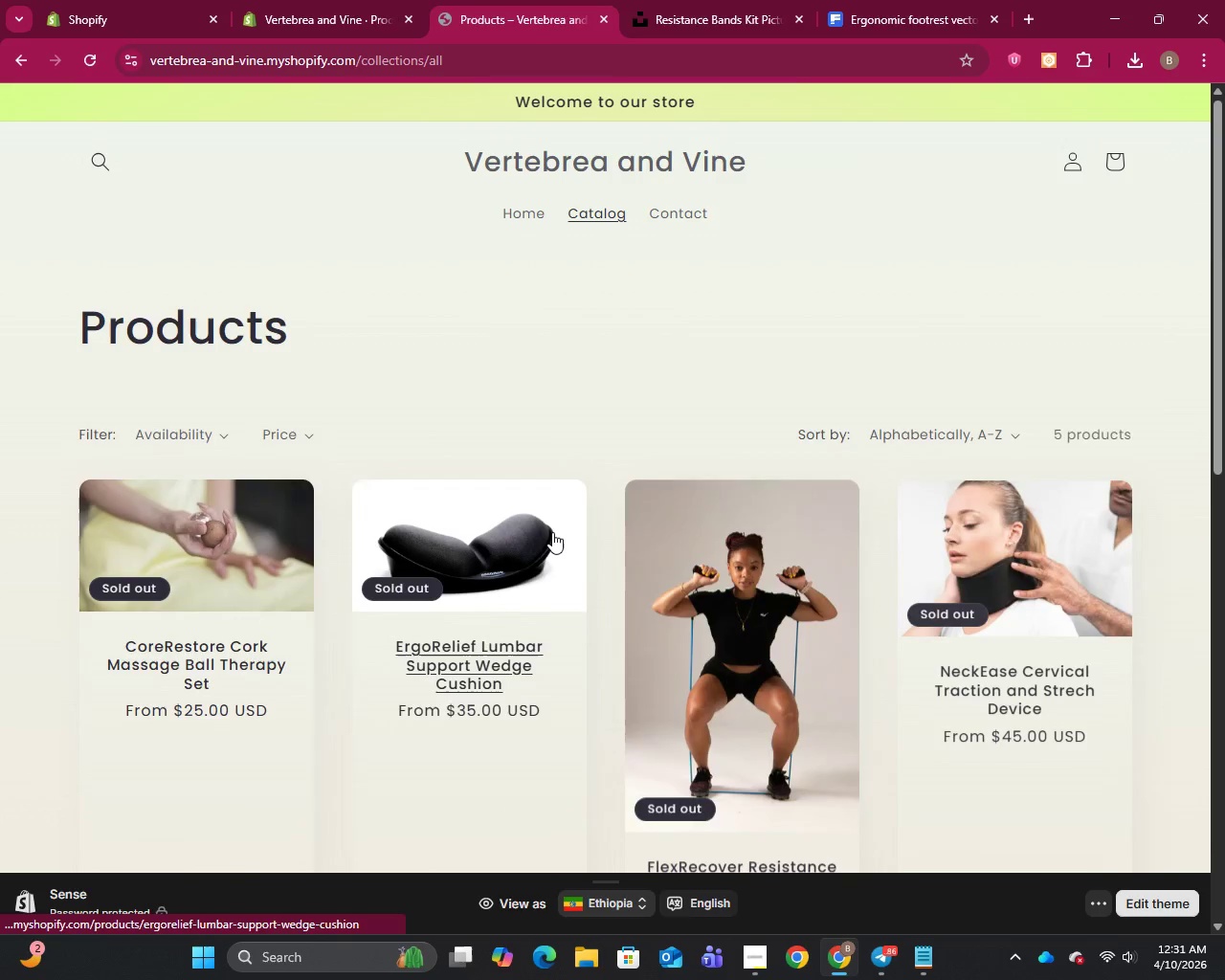 
scroll: coordinate [552, 532], scroll_direction: down, amount: 2.0
 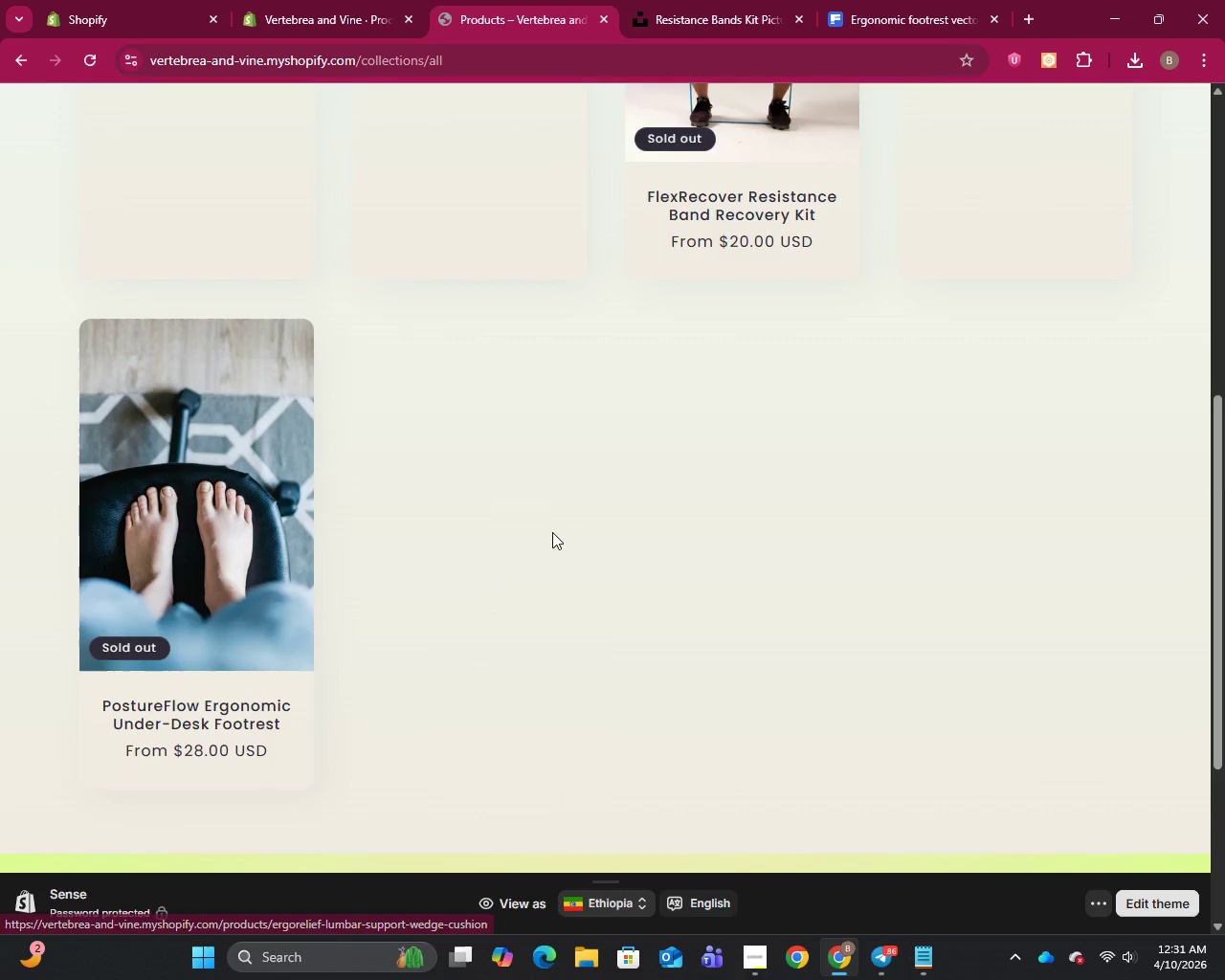 
scroll: coordinate [552, 532], scroll_direction: up, amount: 6.0
 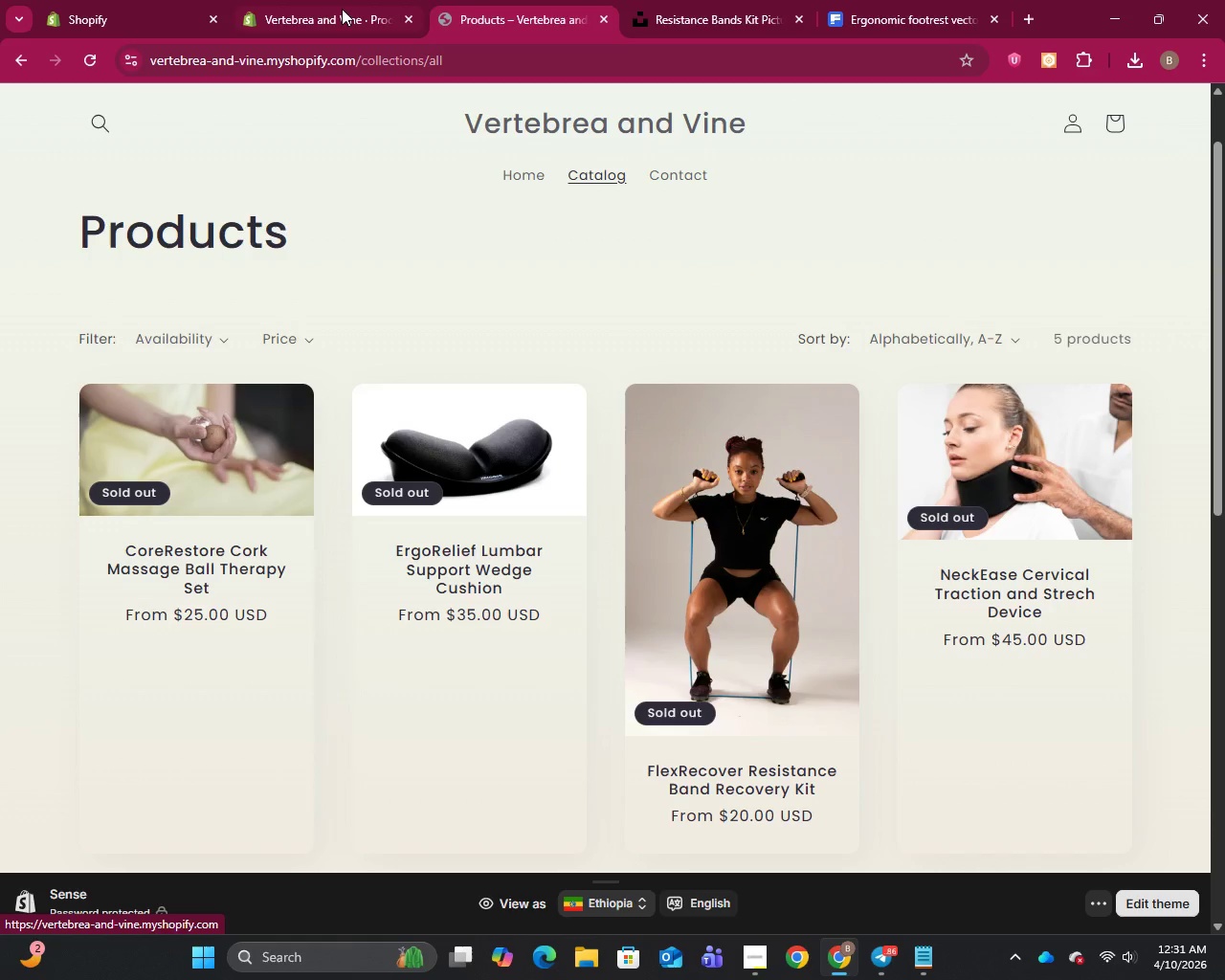 
left_click([301, 0])
 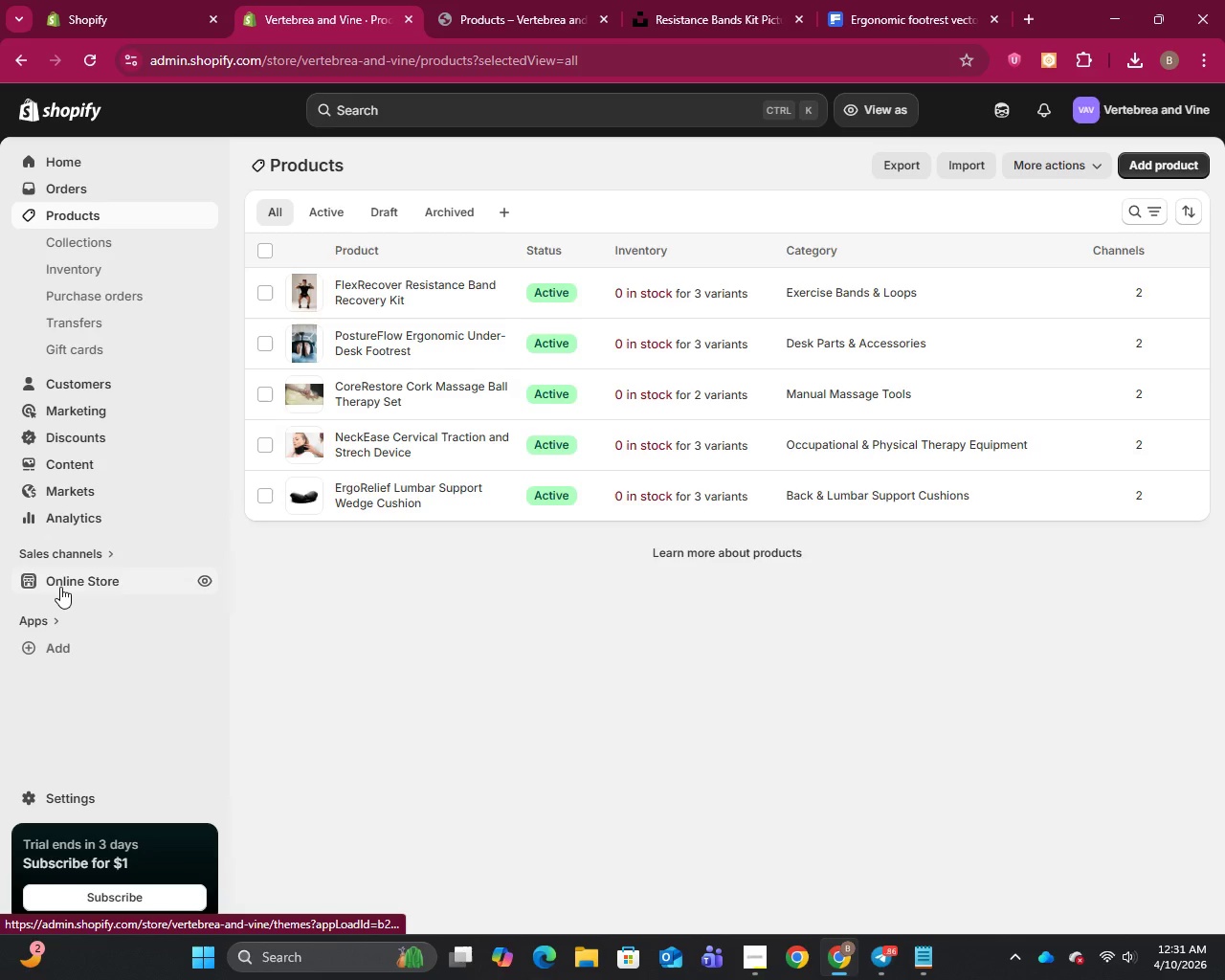 
left_click([60, 587])
 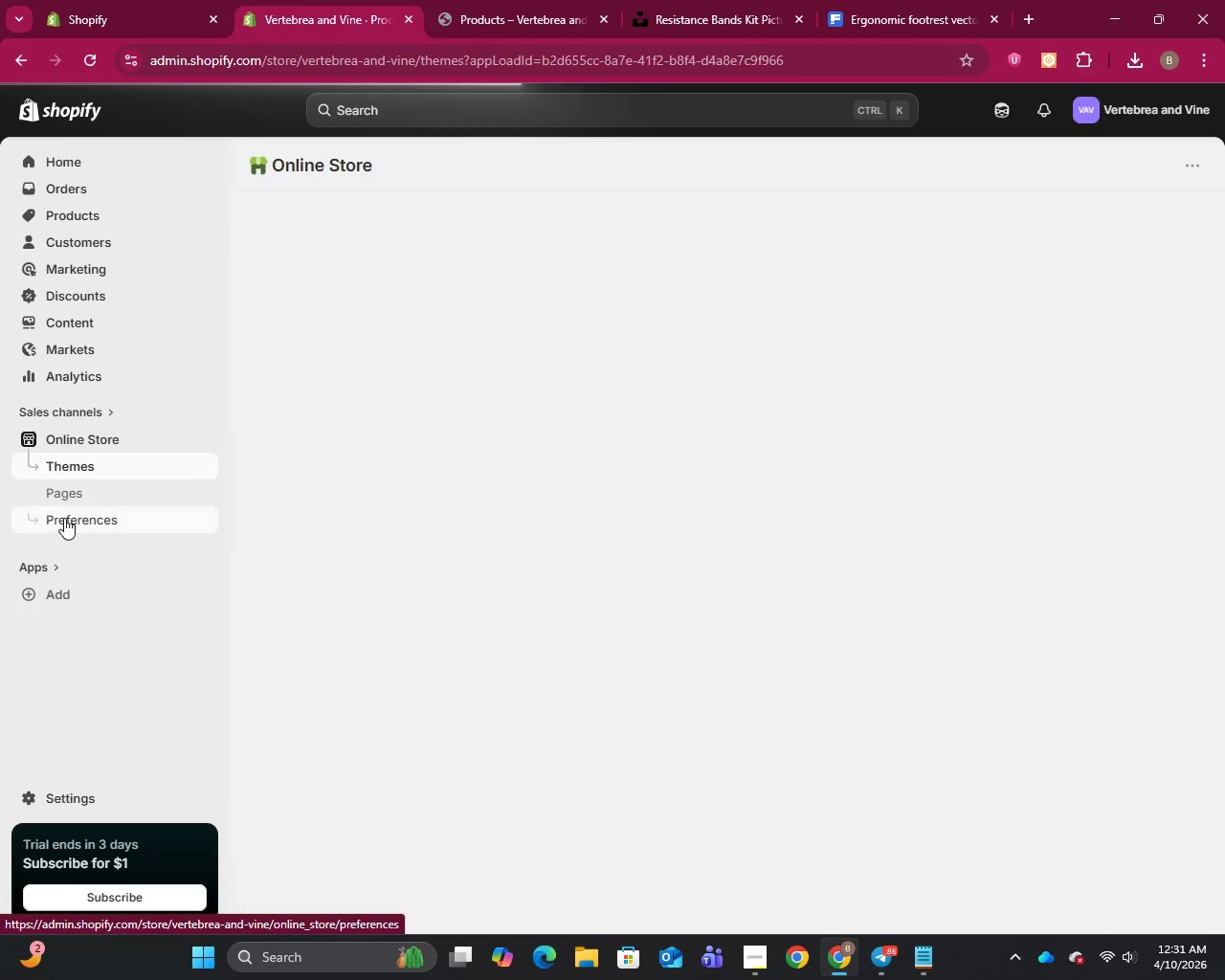 
left_click([64, 518])
 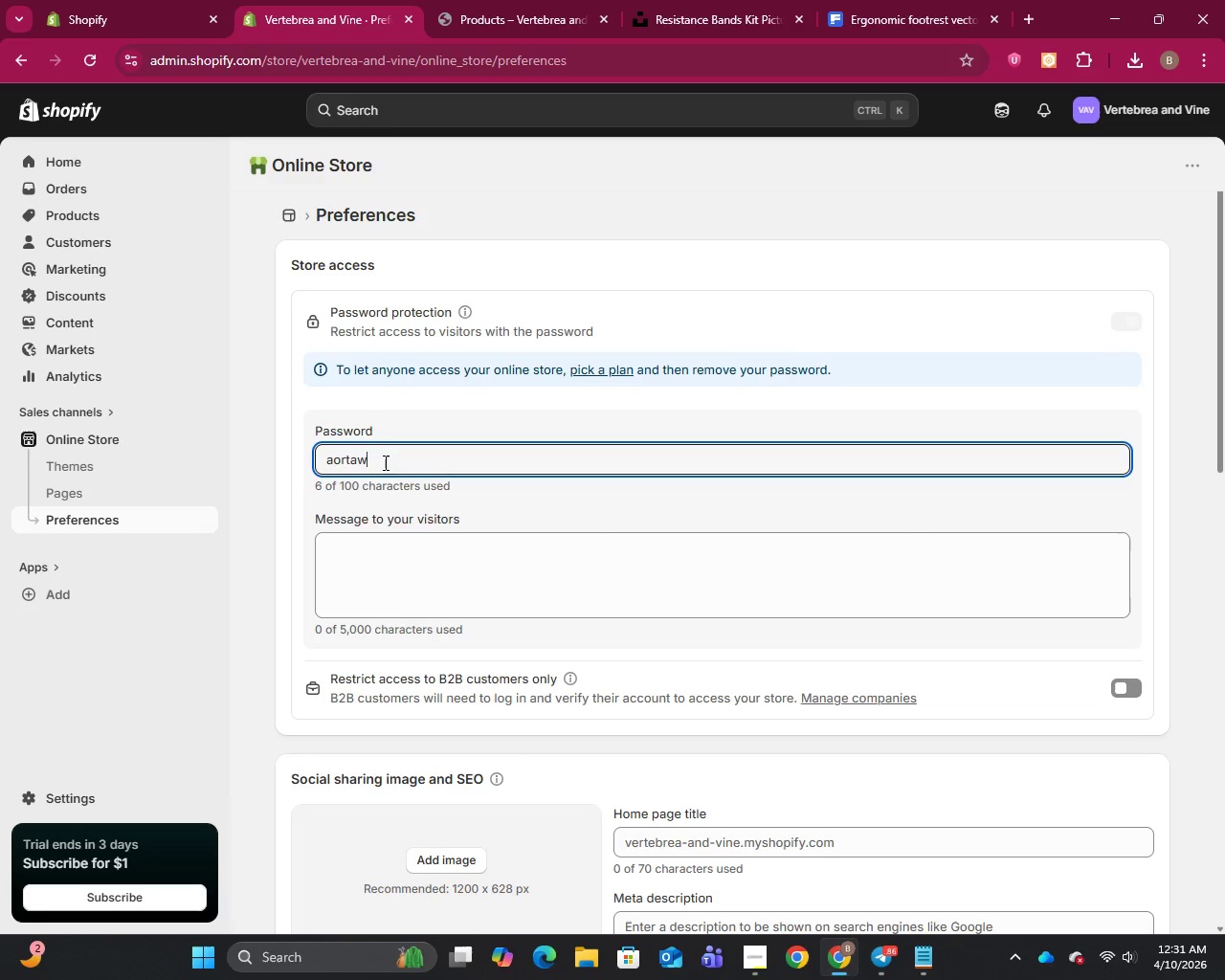 
wait(6.73)
 